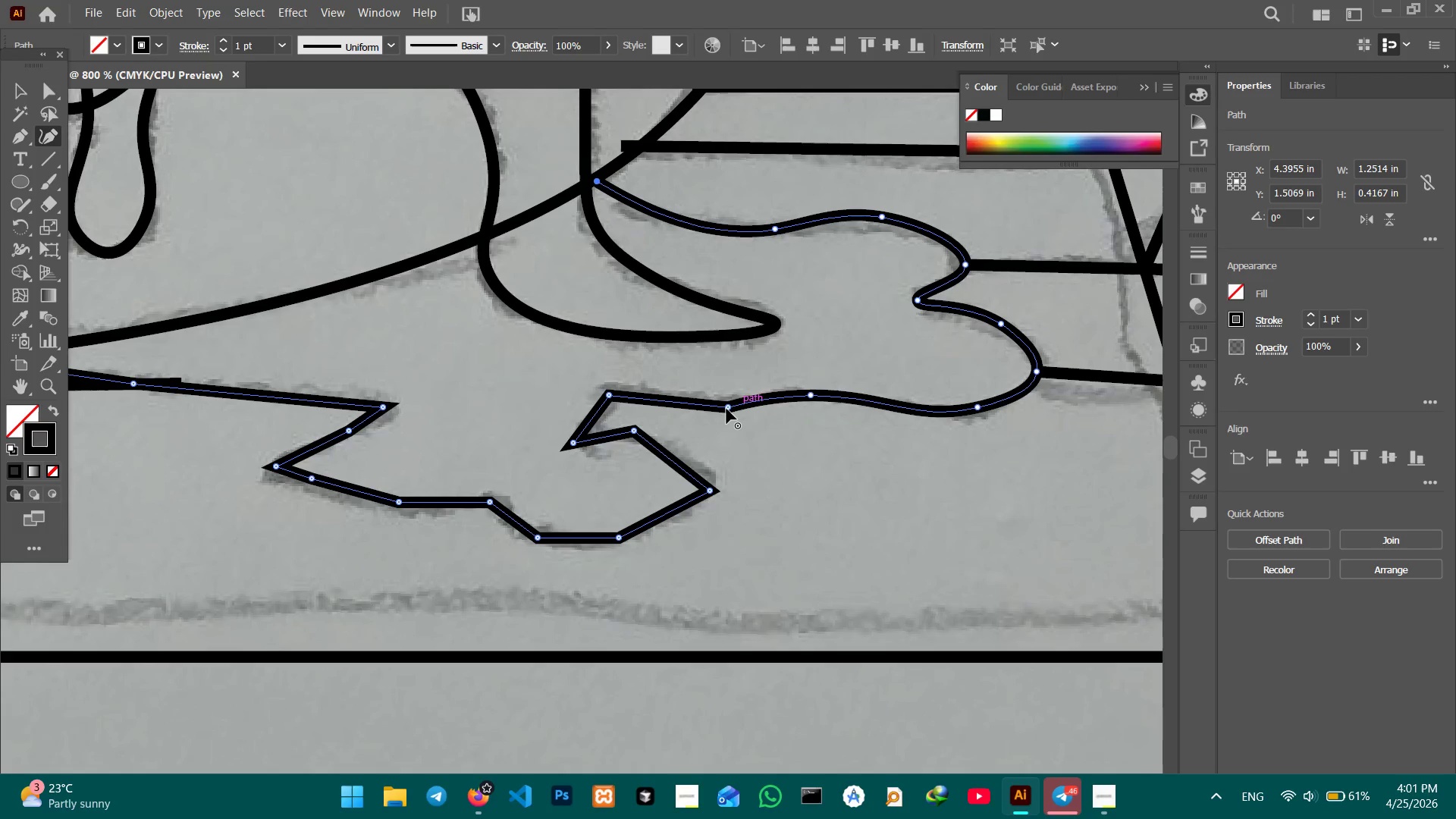 
left_click([726, 409])
 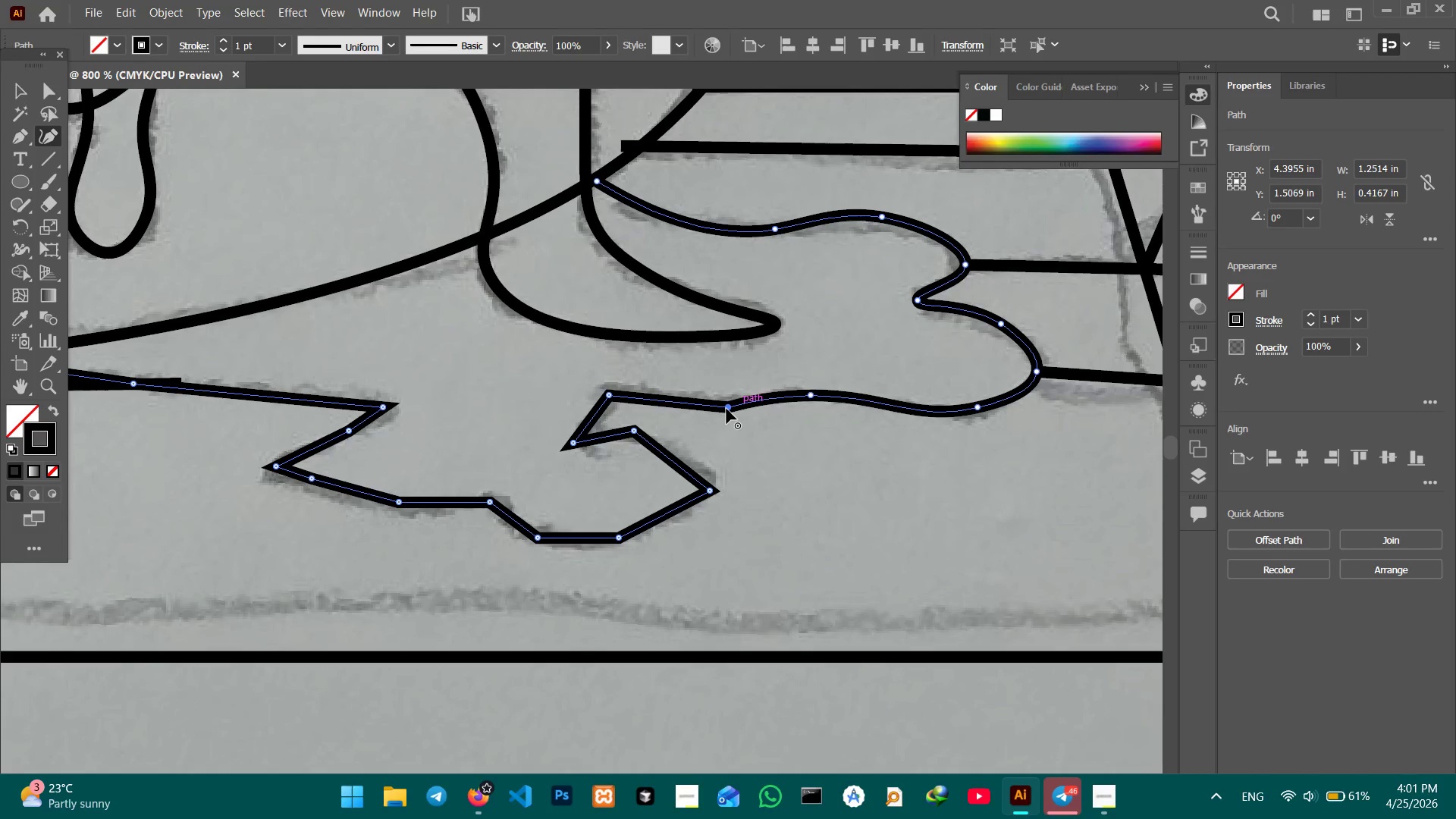 
key(Backspace)
 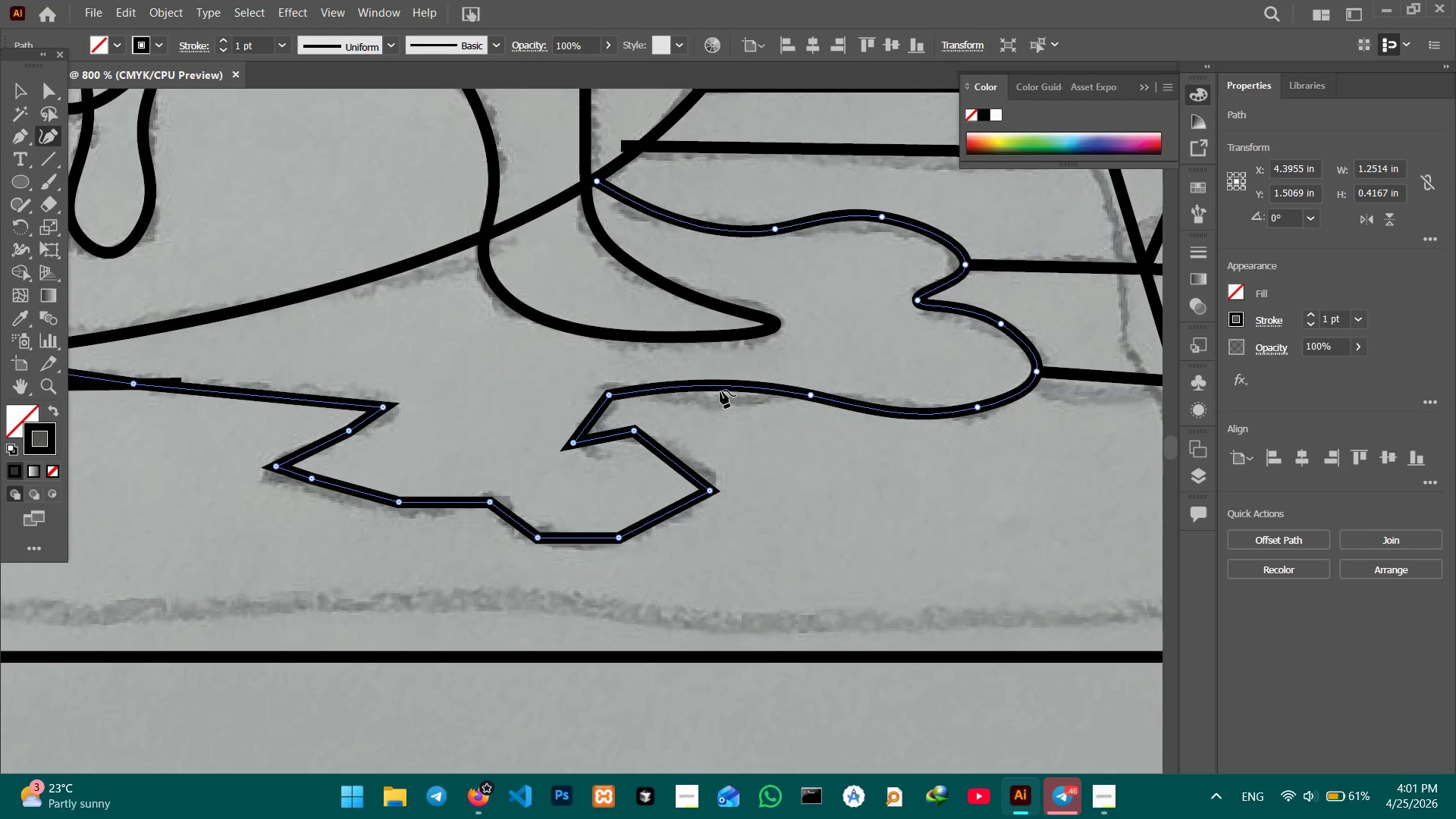 
left_click_drag(start_coordinate=[720, 391], to_coordinate=[723, 406])
 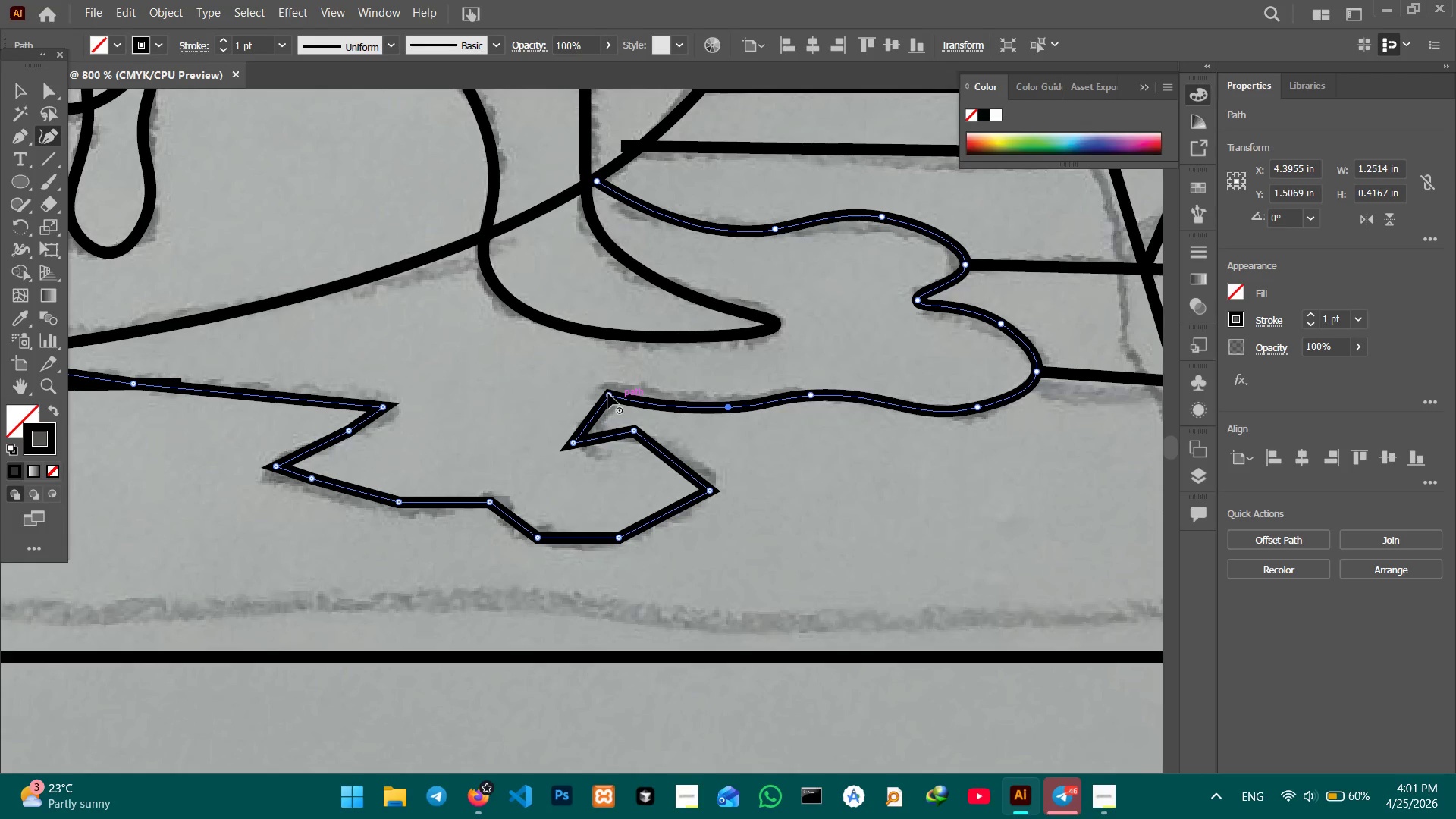 
left_click([608, 394])
 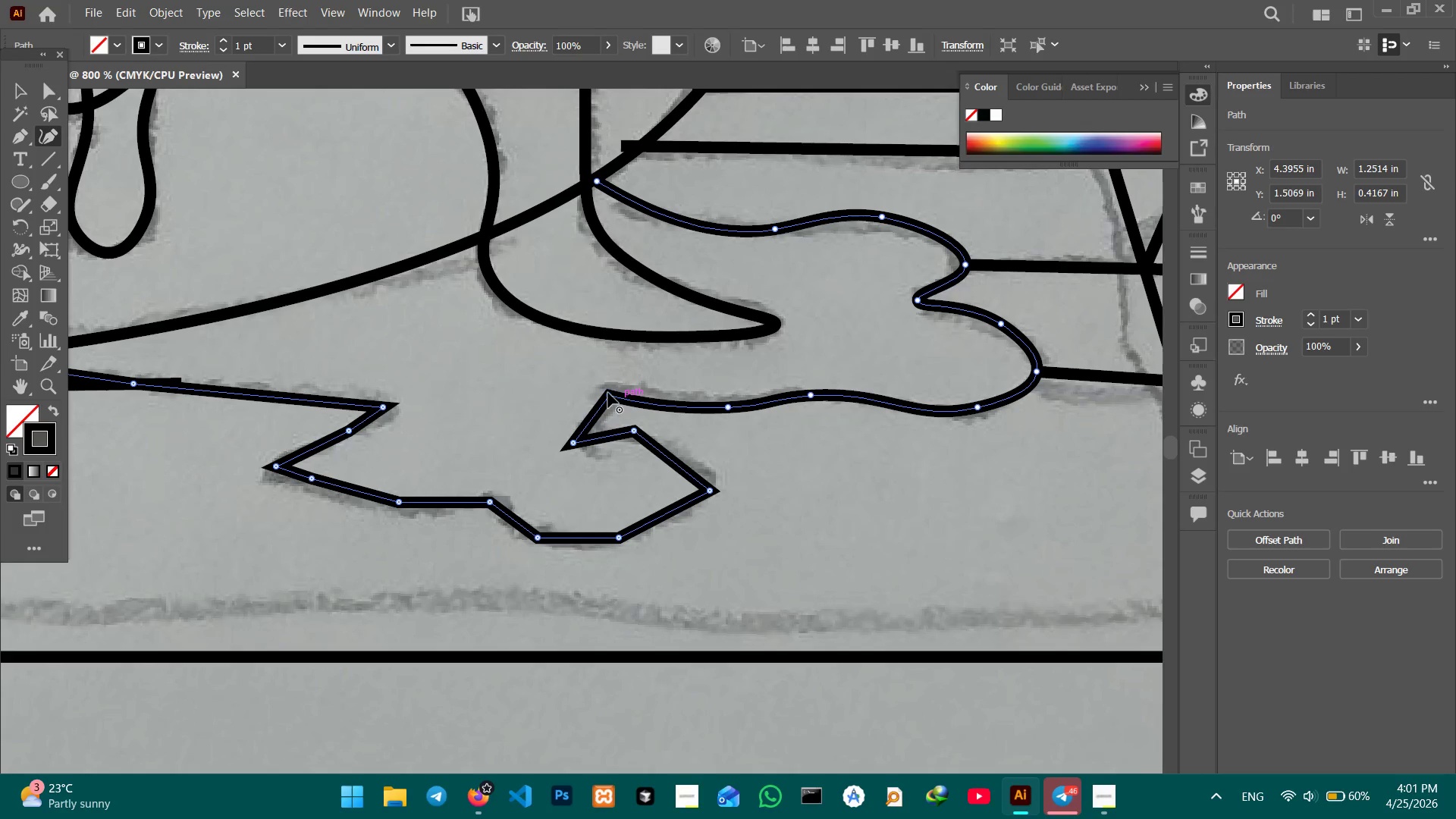 
key(Backspace)
 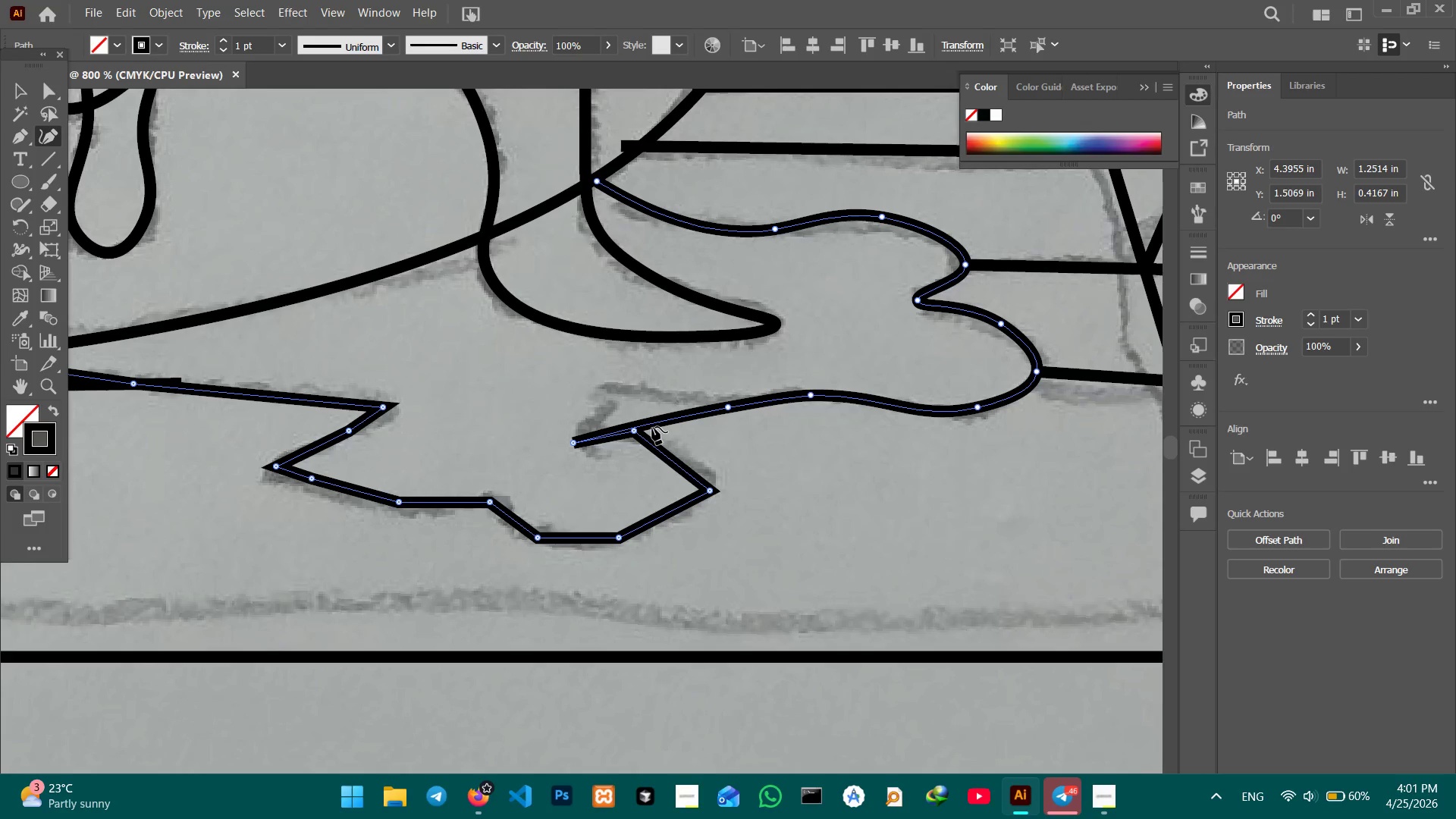 
left_click_drag(start_coordinate=[646, 425], to_coordinate=[615, 397])
 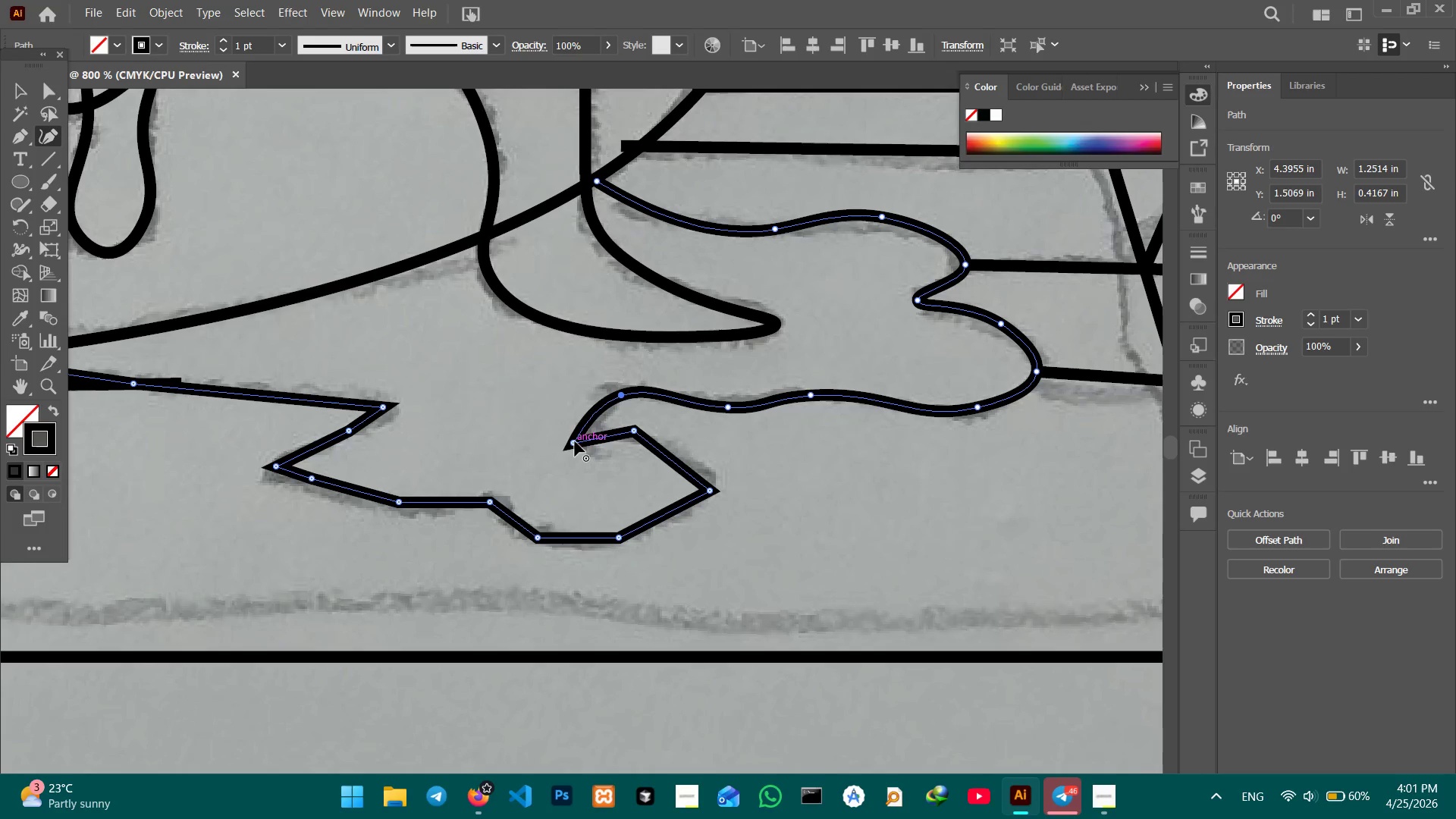 
key(Backspace)
 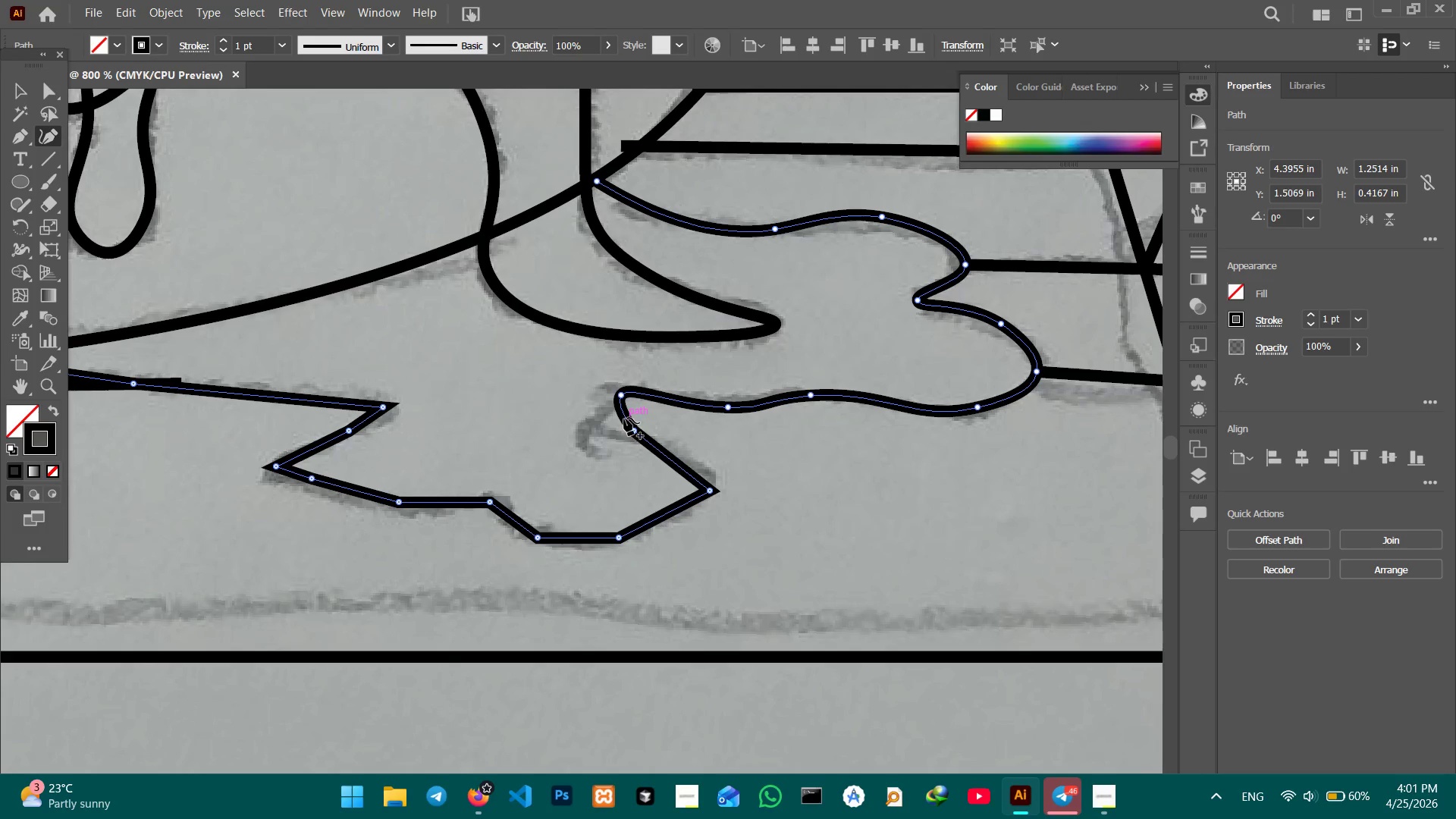 
left_click_drag(start_coordinate=[624, 418], to_coordinate=[591, 433])
 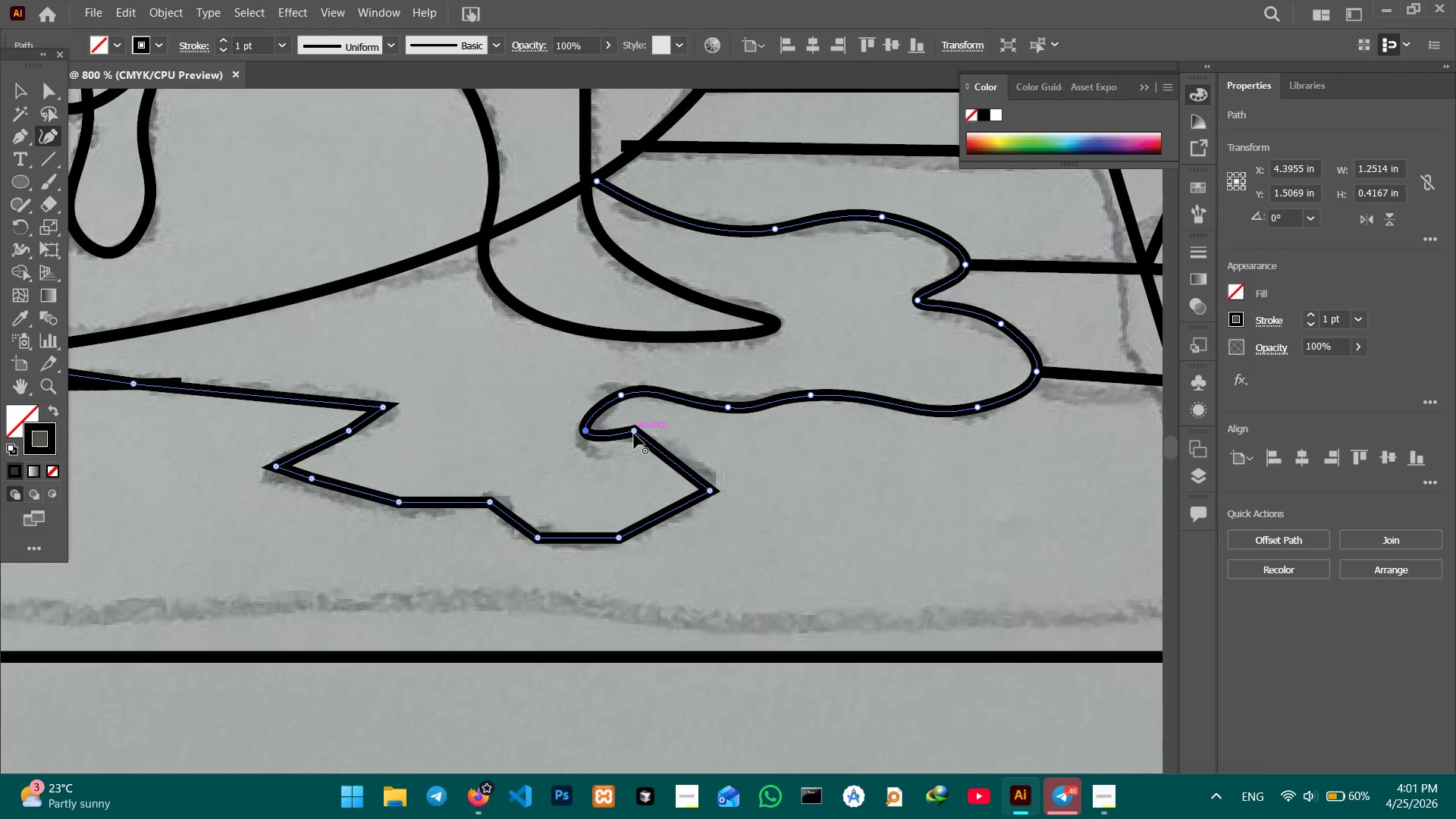 
key(Backspace)
 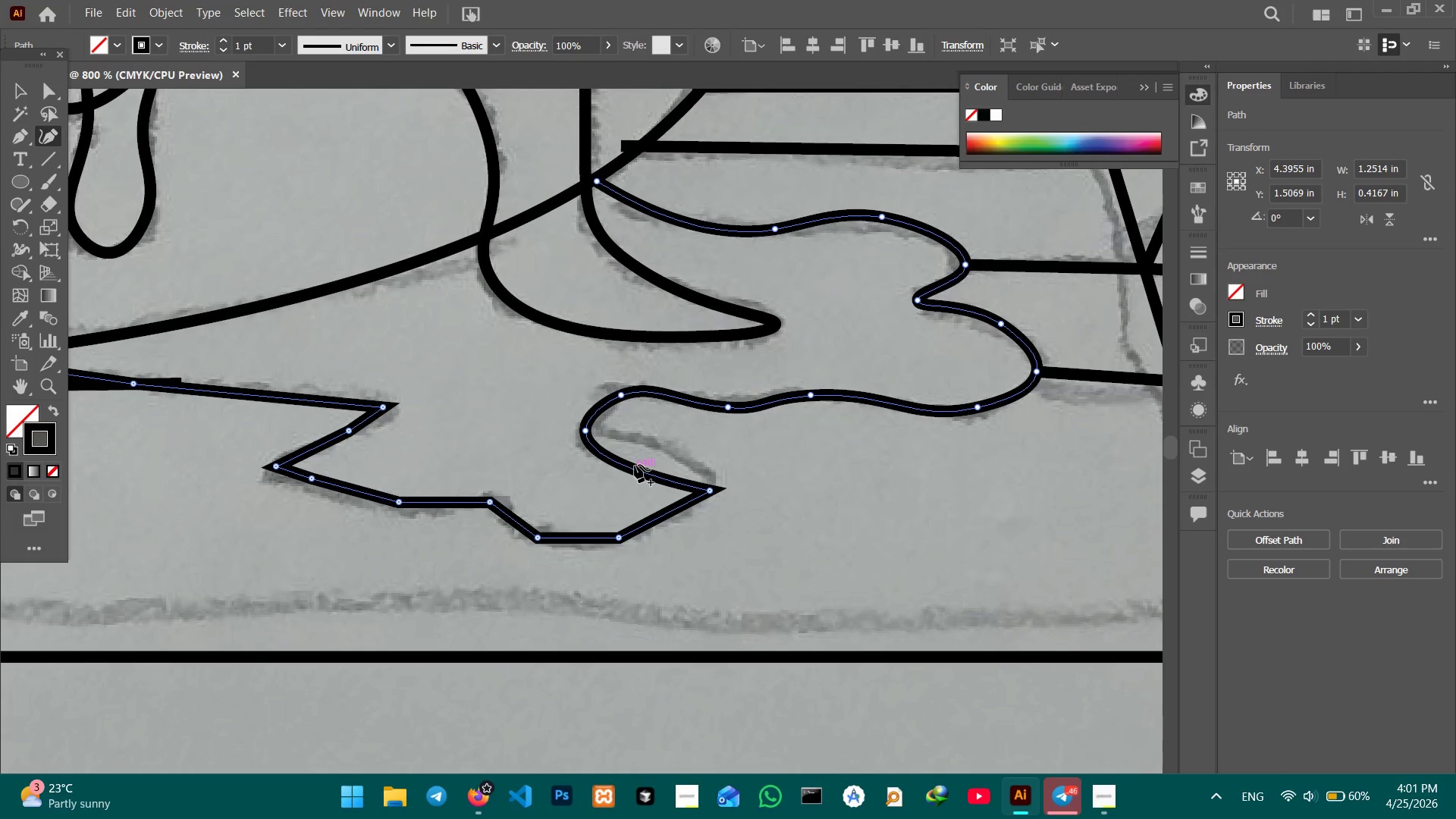 
left_click_drag(start_coordinate=[635, 465], to_coordinate=[643, 441])
 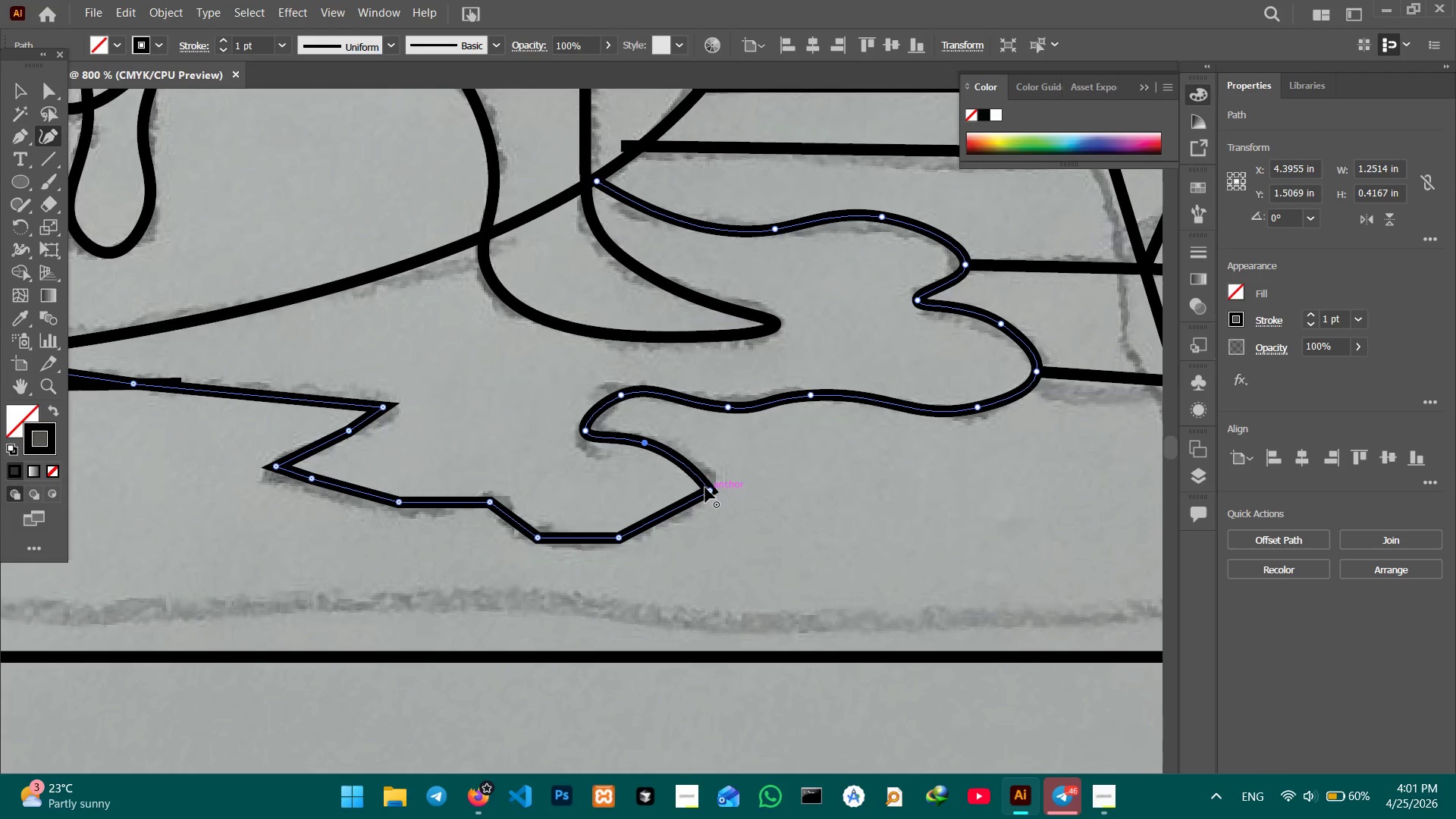 
left_click([705, 488])
 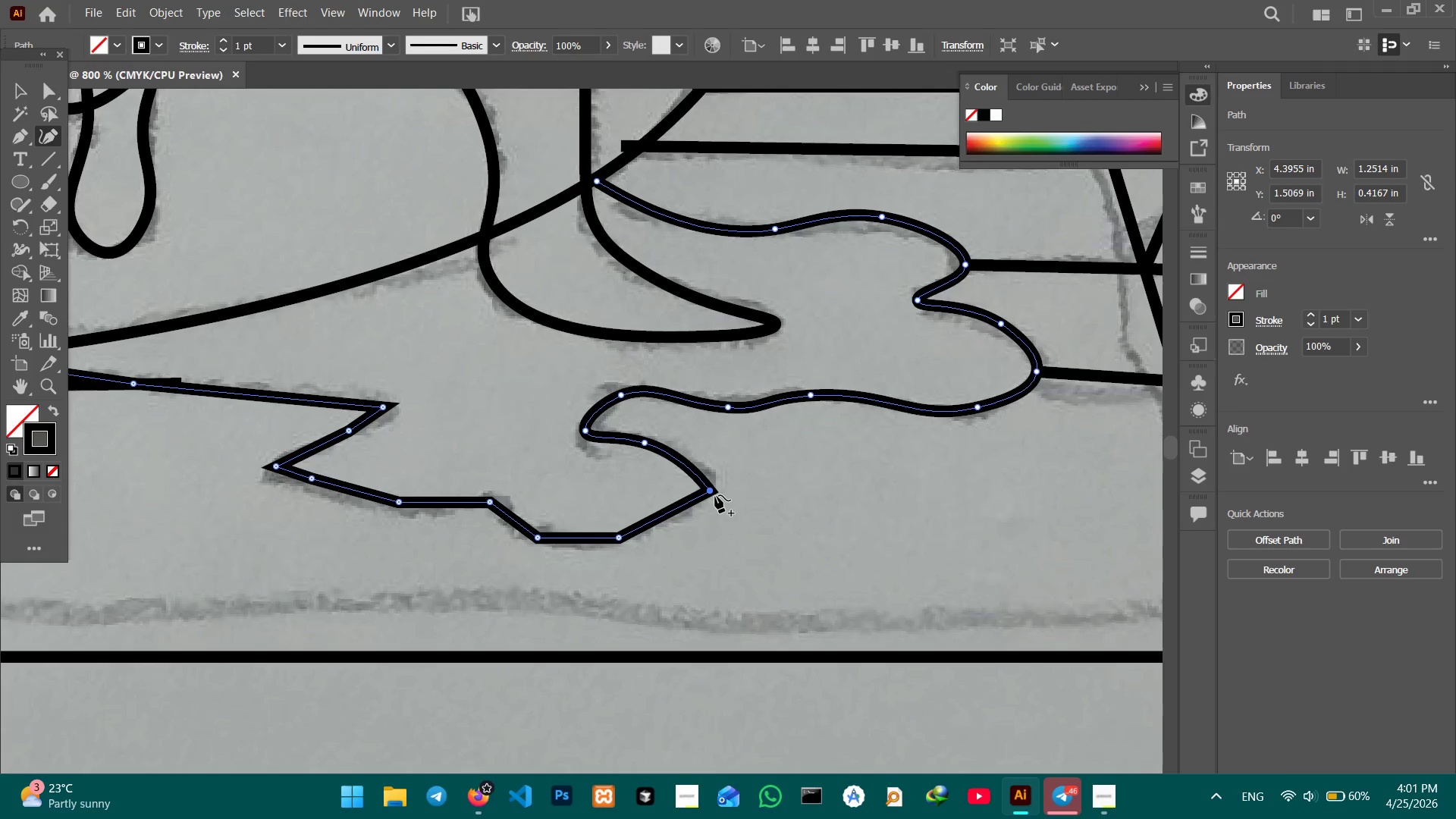 
key(Backspace)
 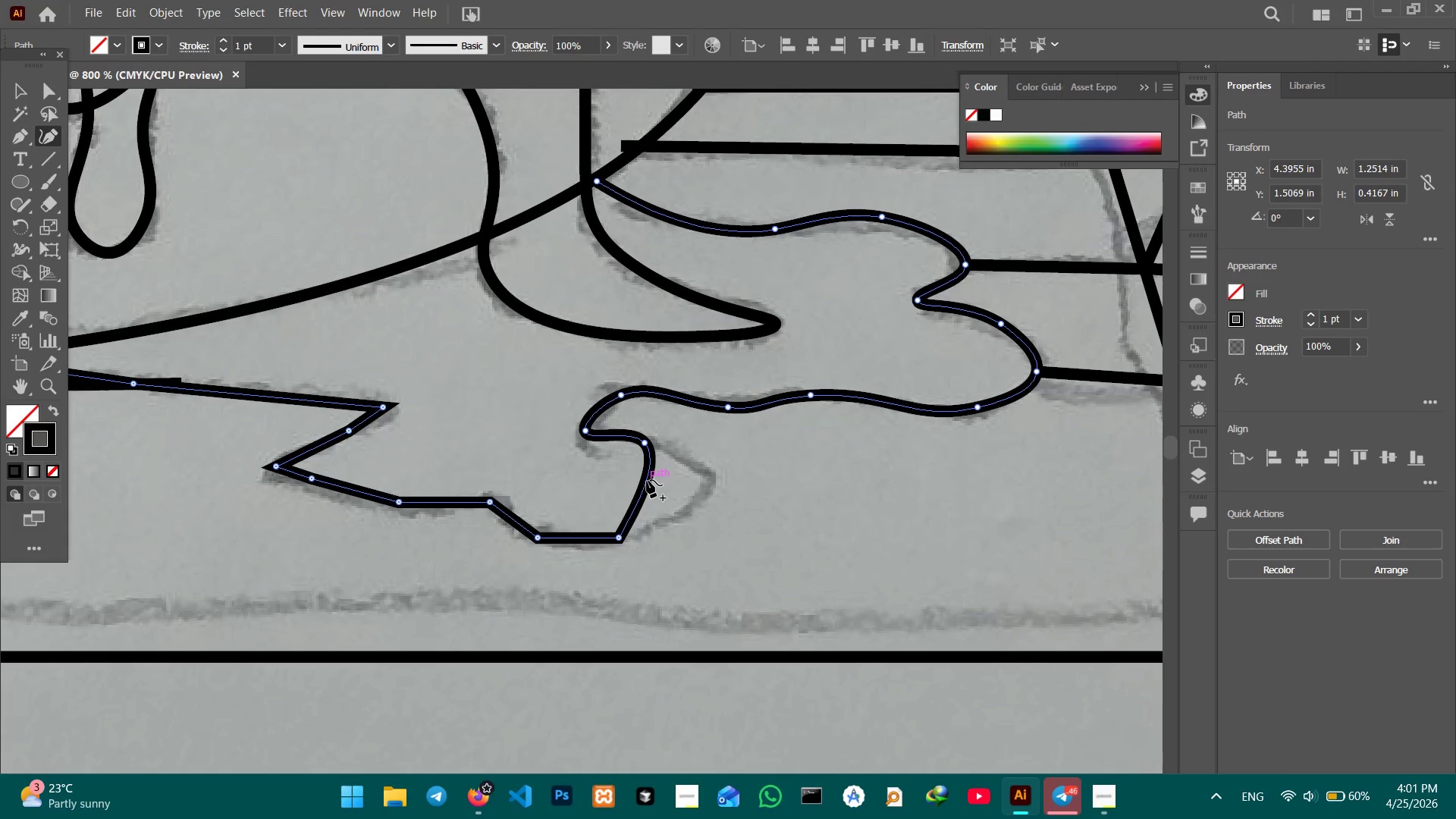 
left_click_drag(start_coordinate=[647, 480], to_coordinate=[704, 483])
 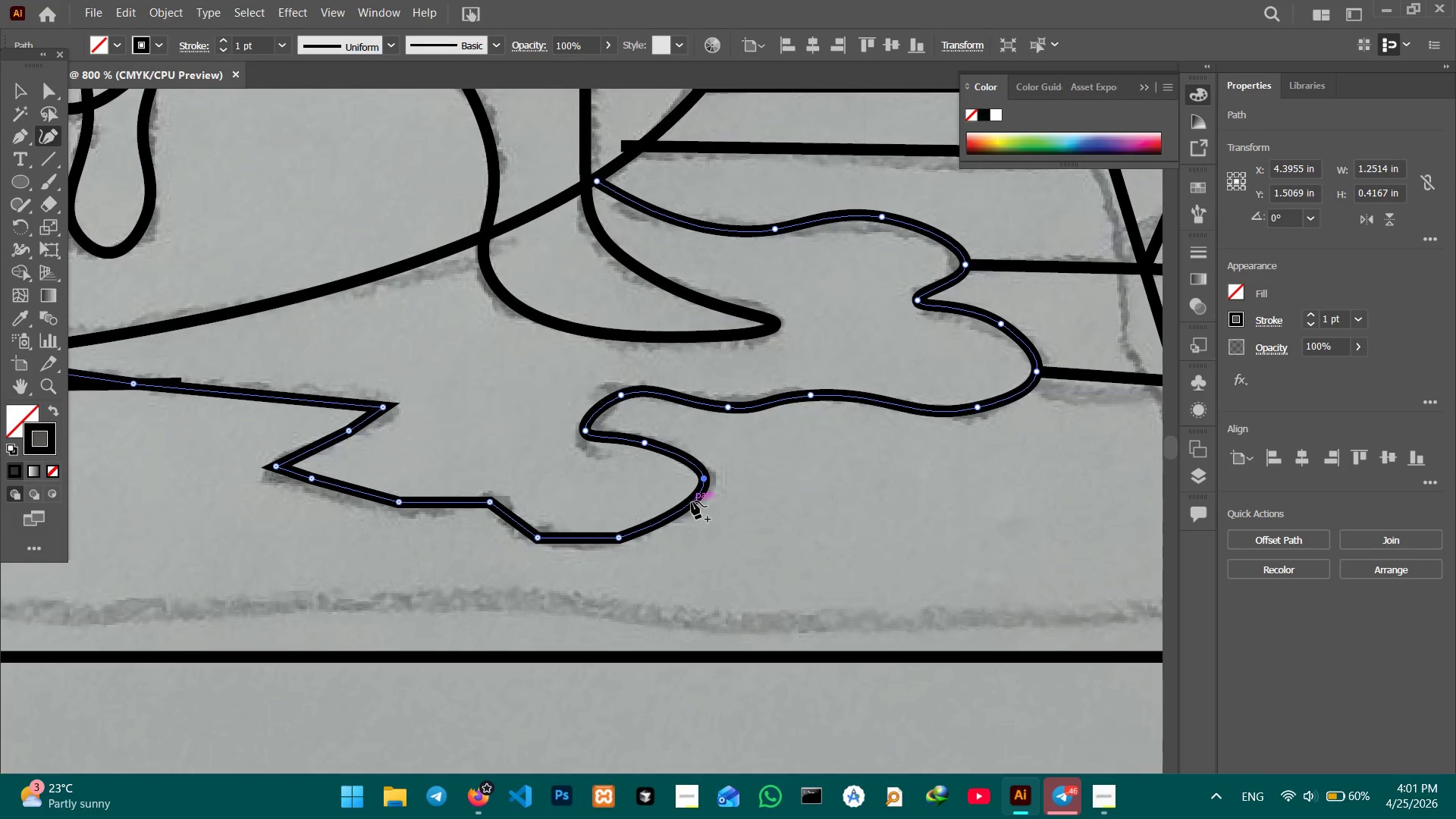 
scroll: coordinate [692, 502], scroll_direction: down, amount: 5.0
 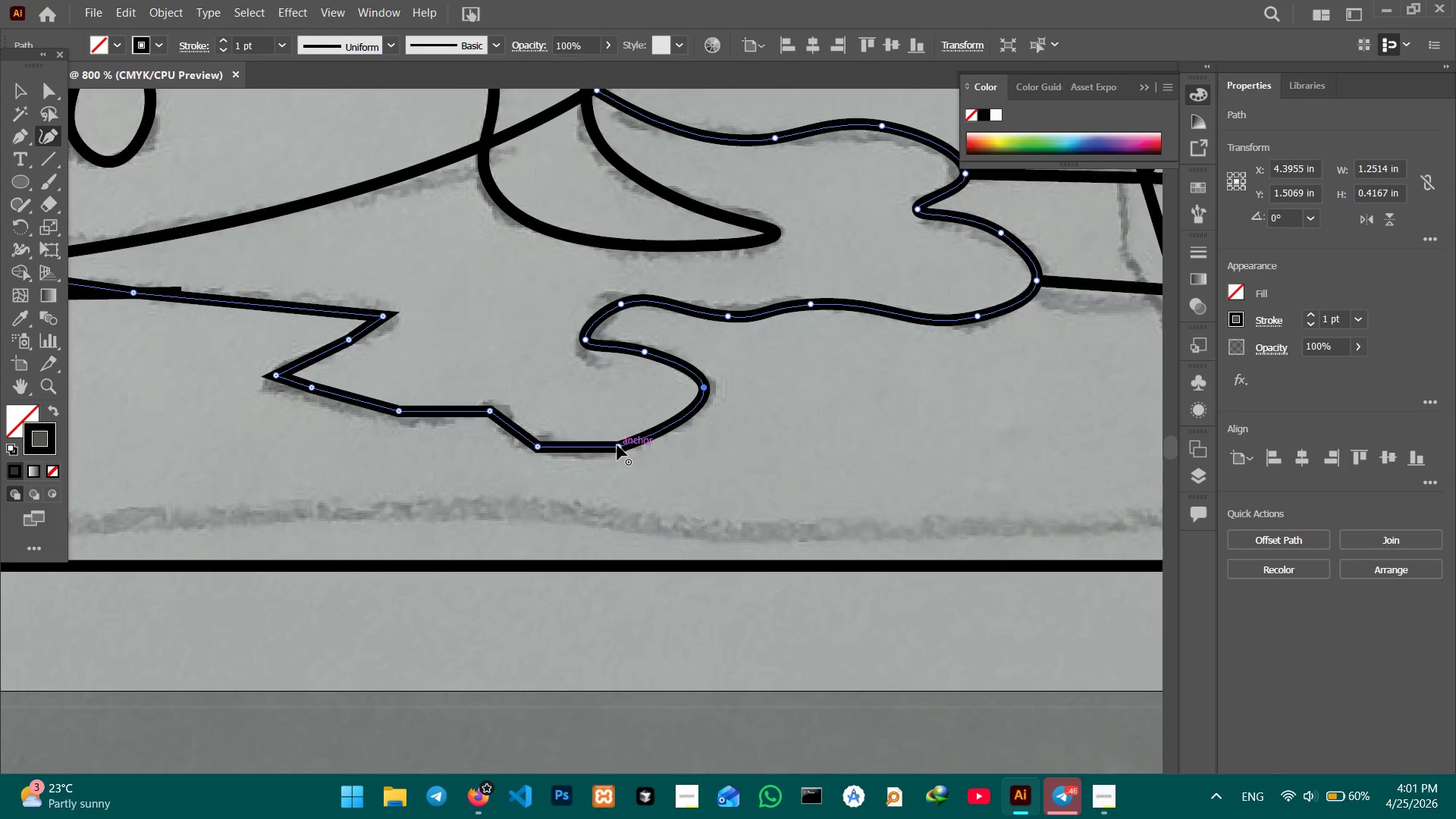 
left_click([617, 445])
 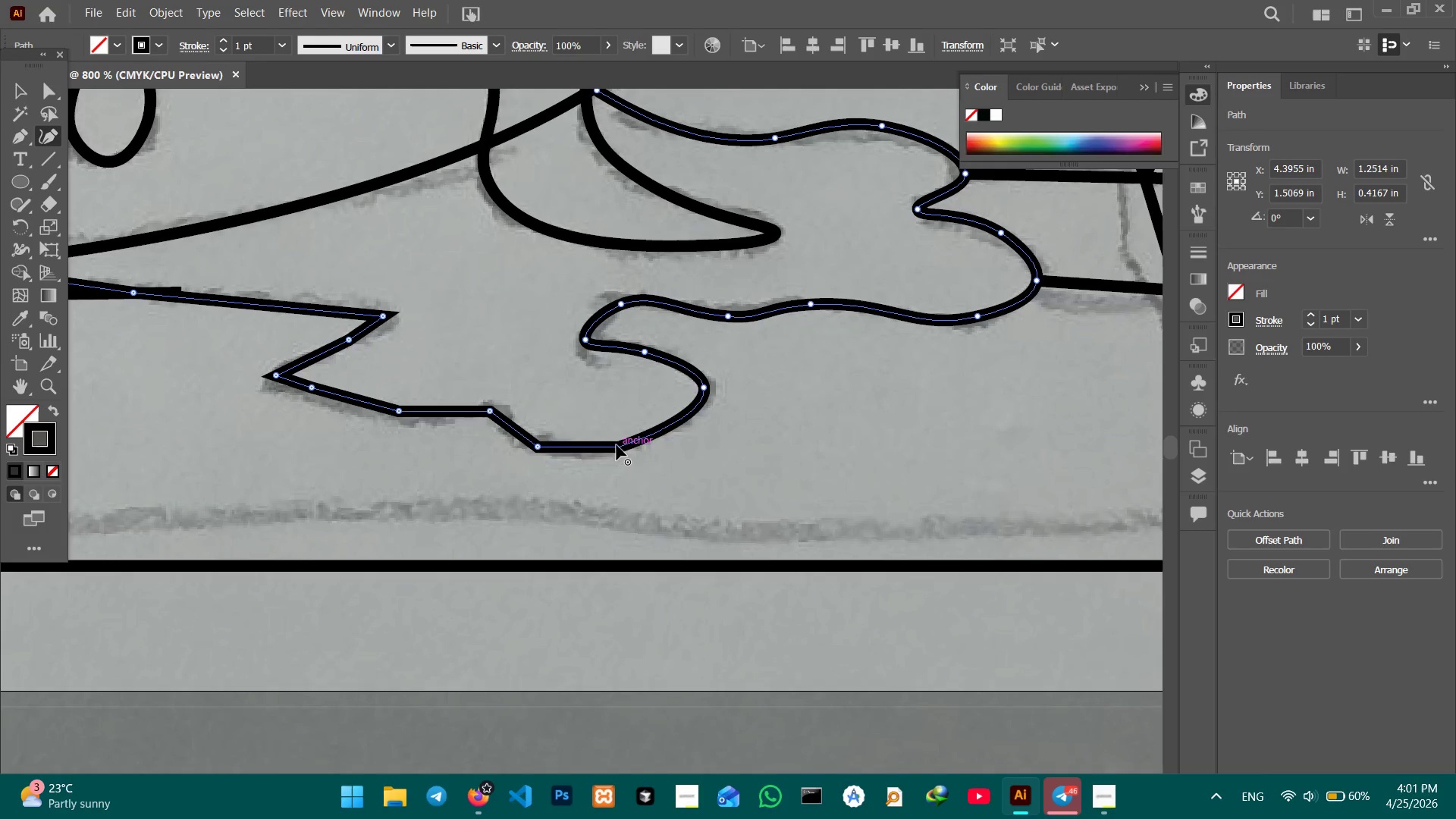 
key(Backspace)
 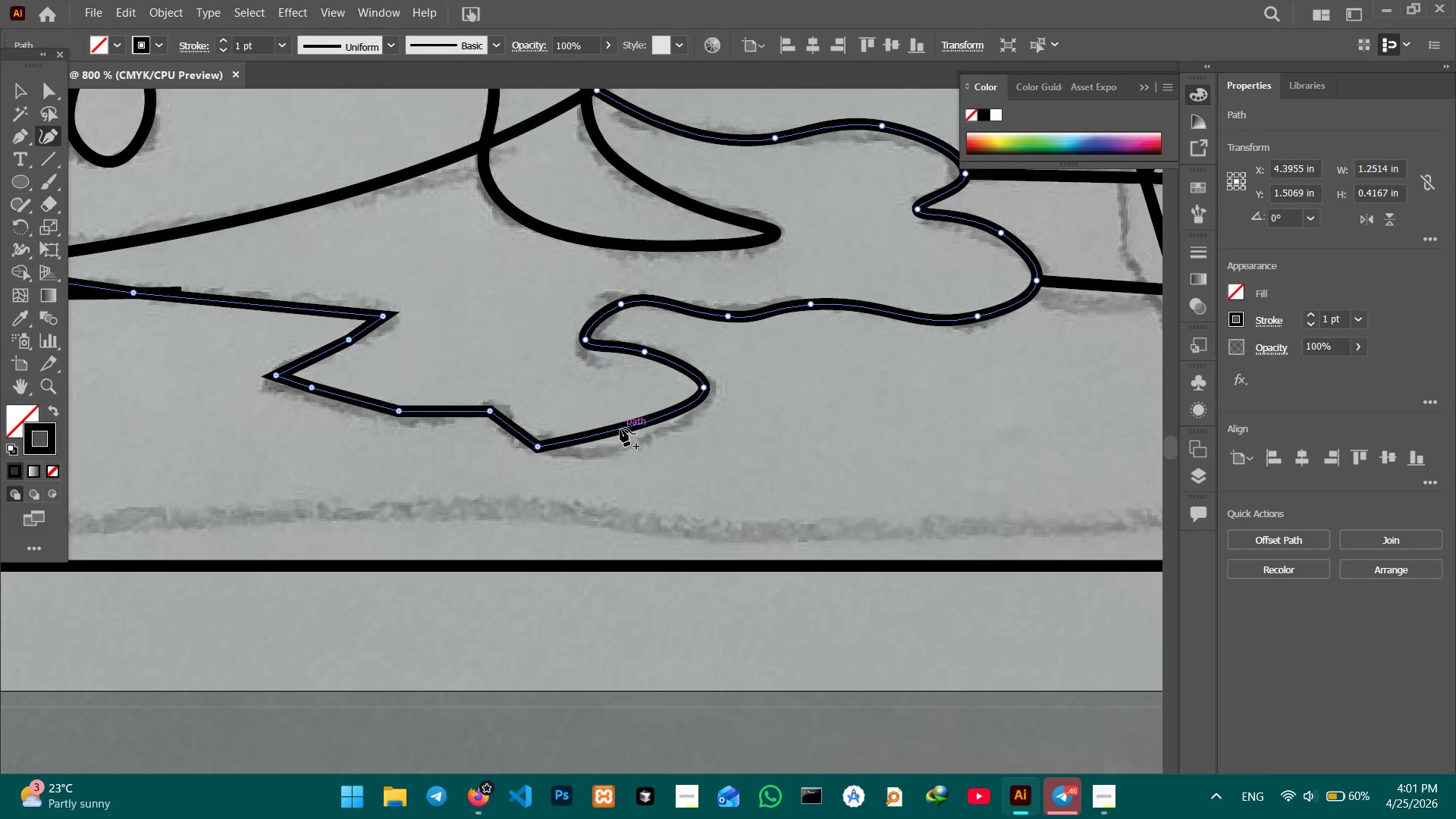 
left_click_drag(start_coordinate=[620, 428], to_coordinate=[629, 441])
 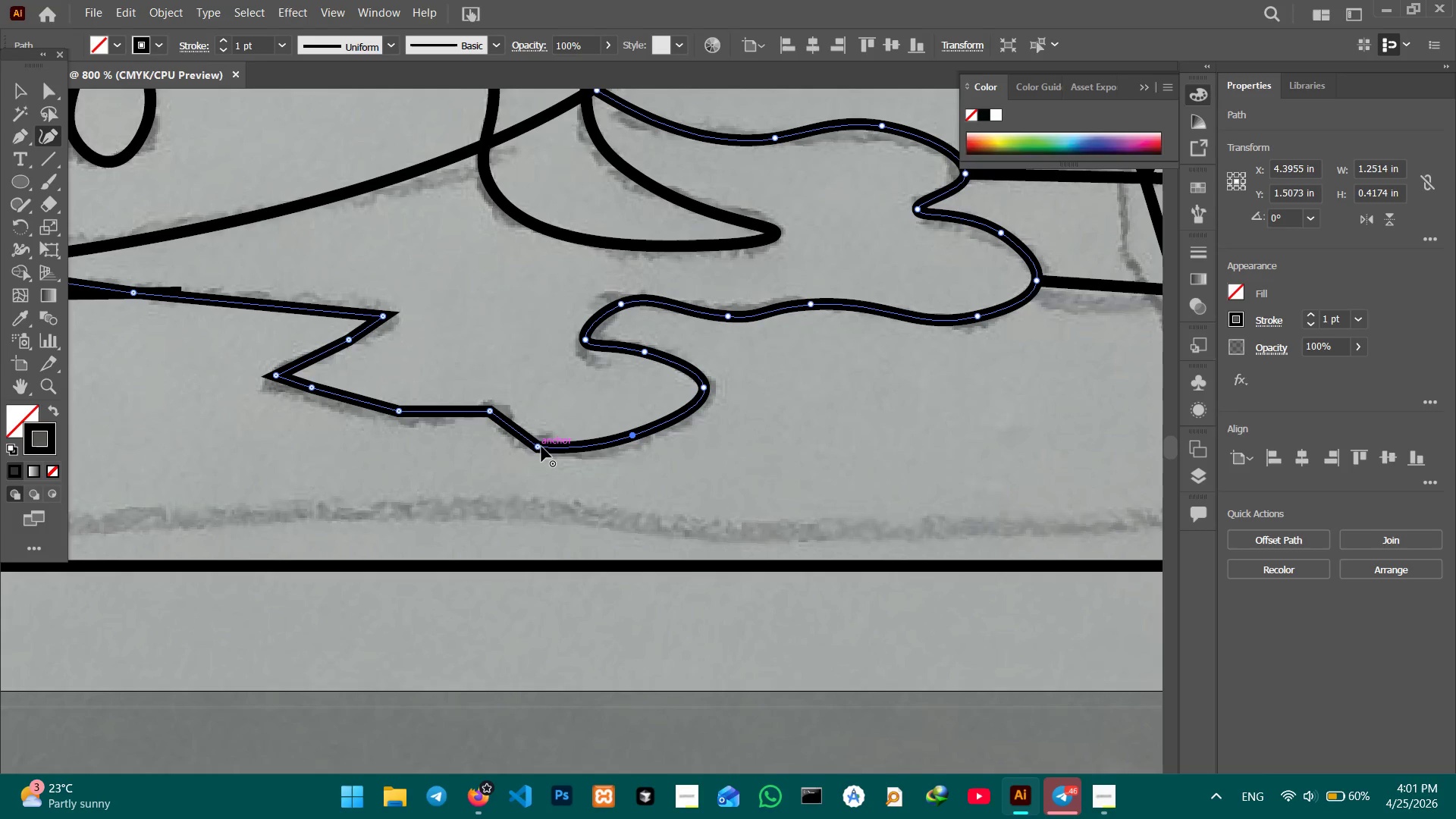 
left_click([539, 447])
 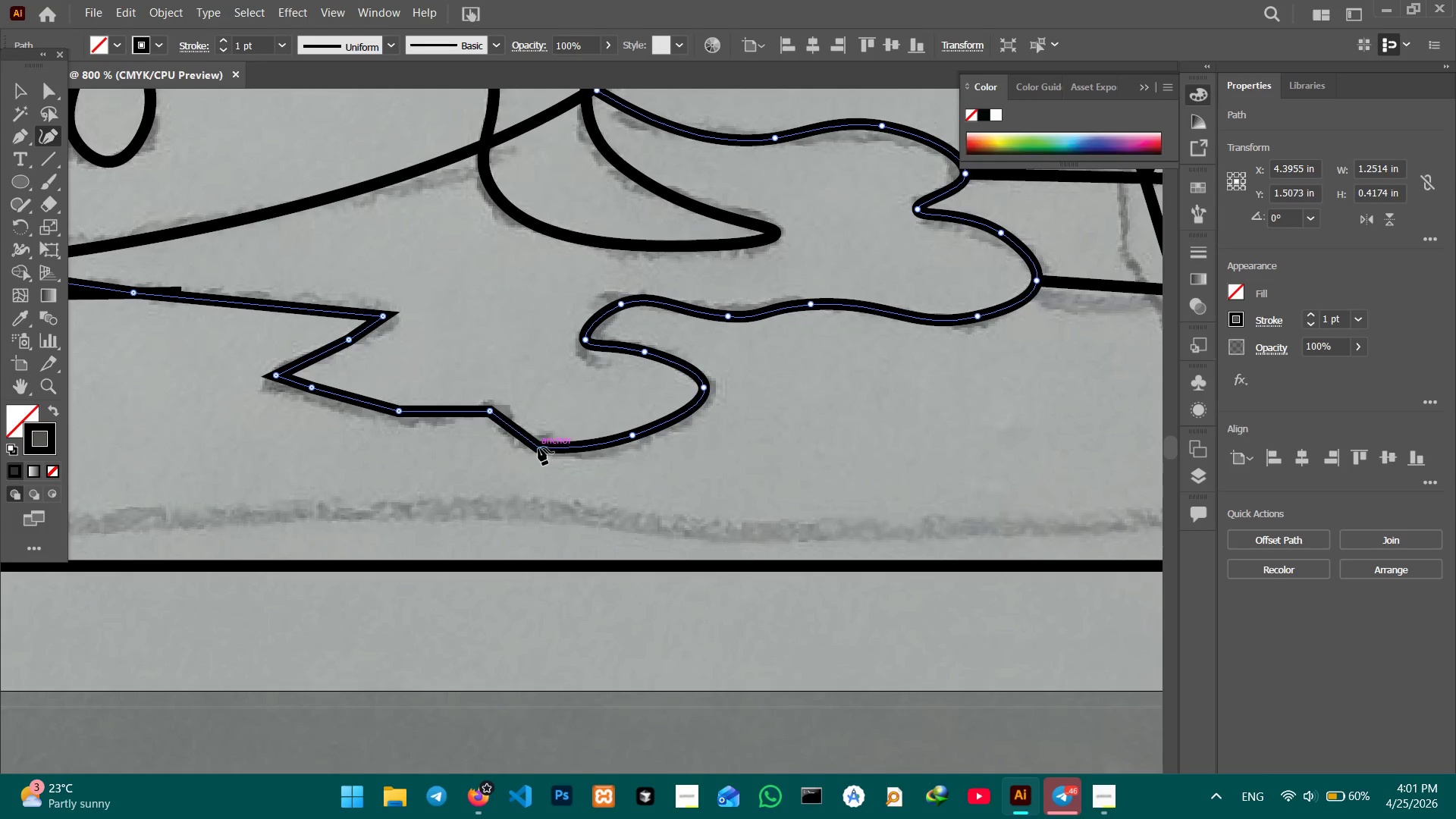 
key(Backspace)
 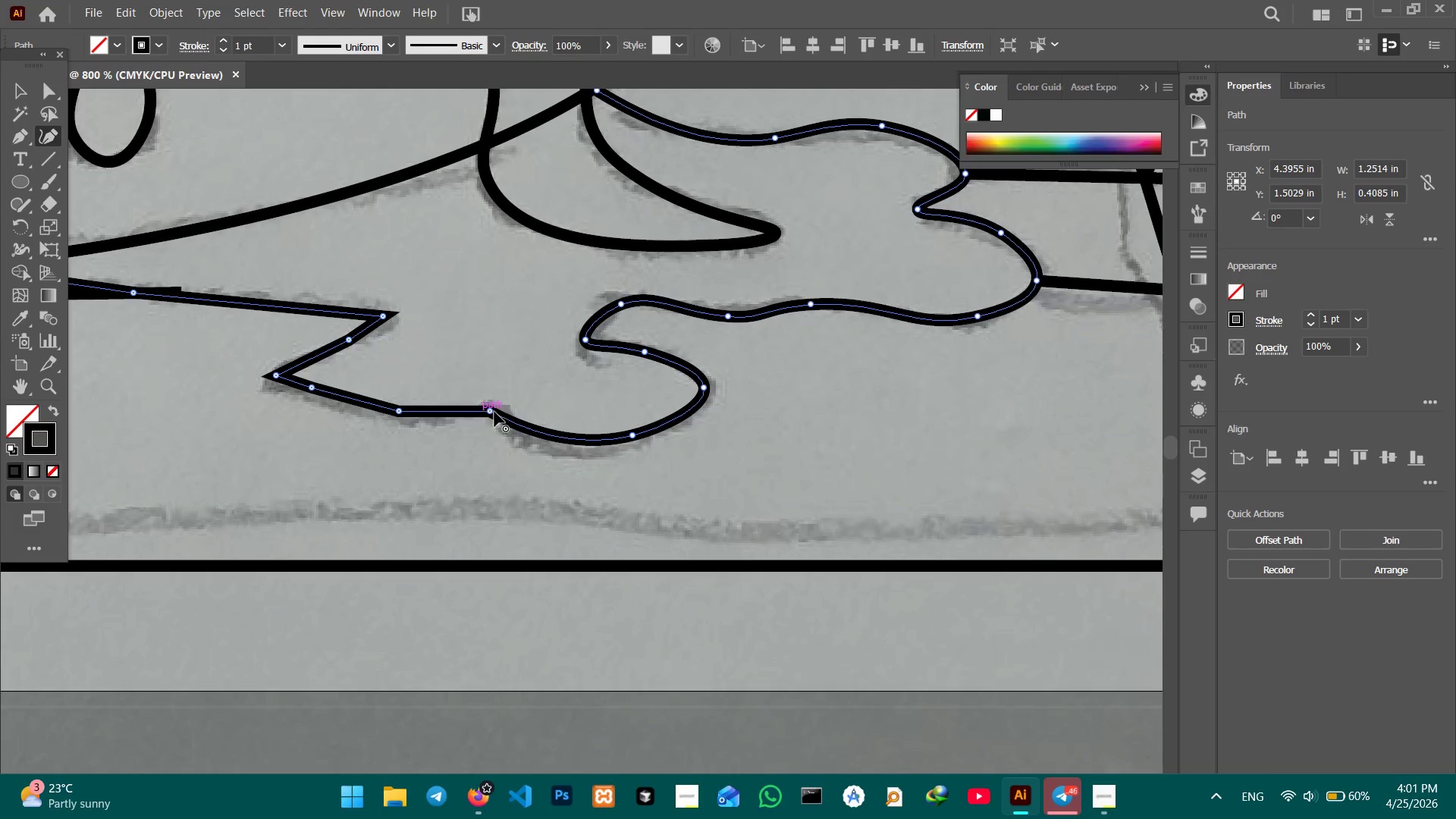 
left_click([494, 413])
 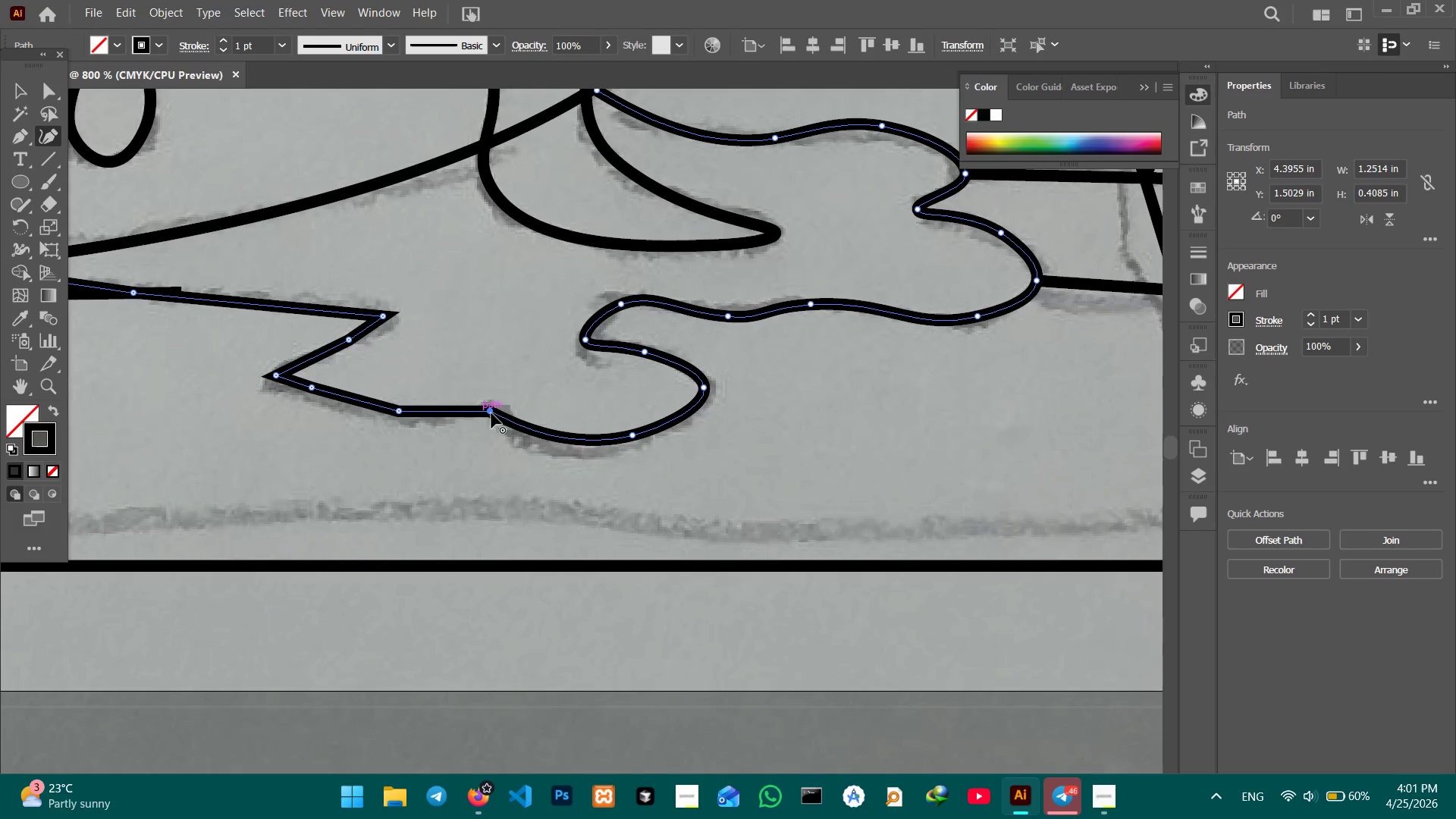 
key(Backspace)
 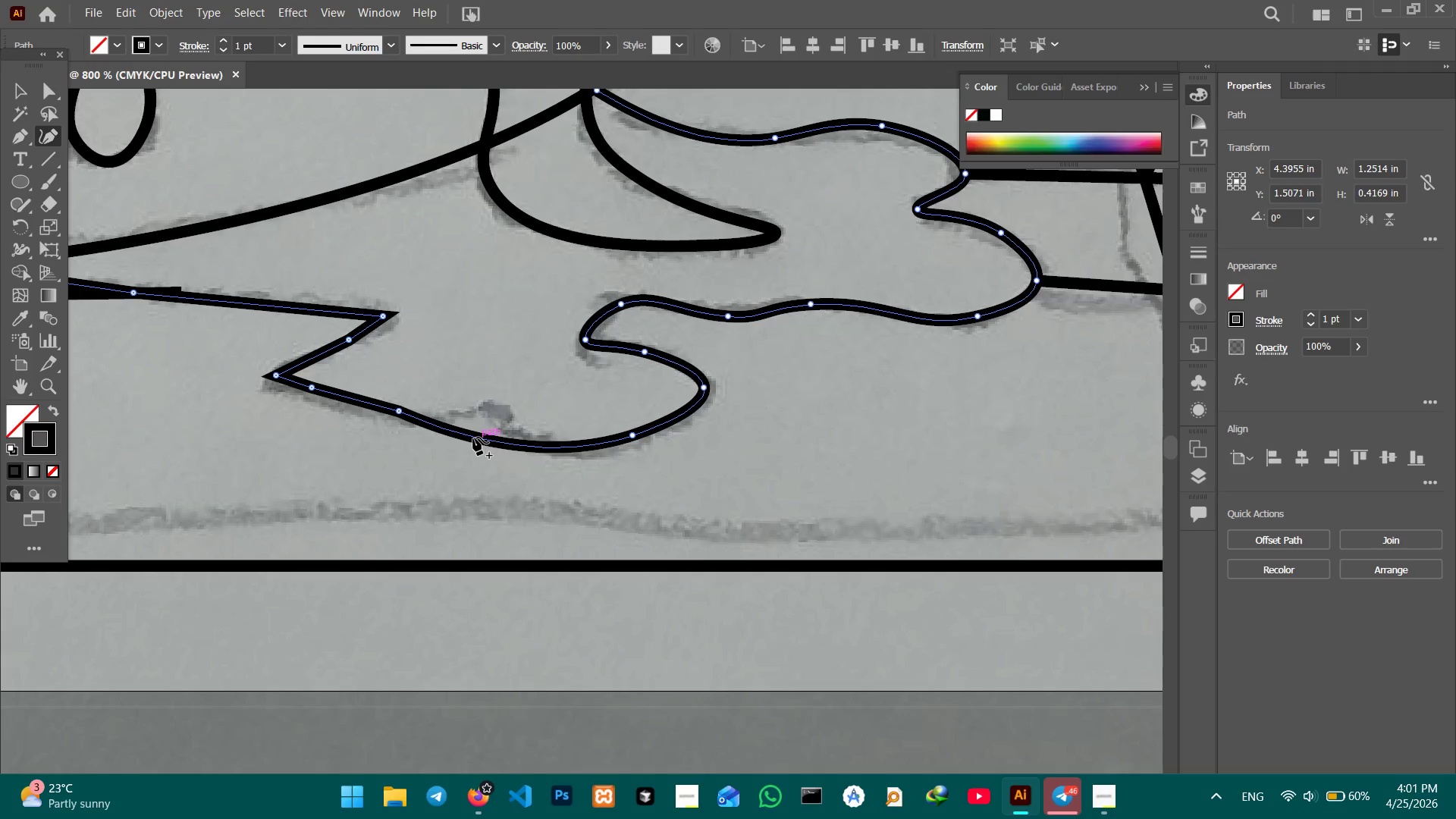 
left_click_drag(start_coordinate=[473, 438], to_coordinate=[501, 409])
 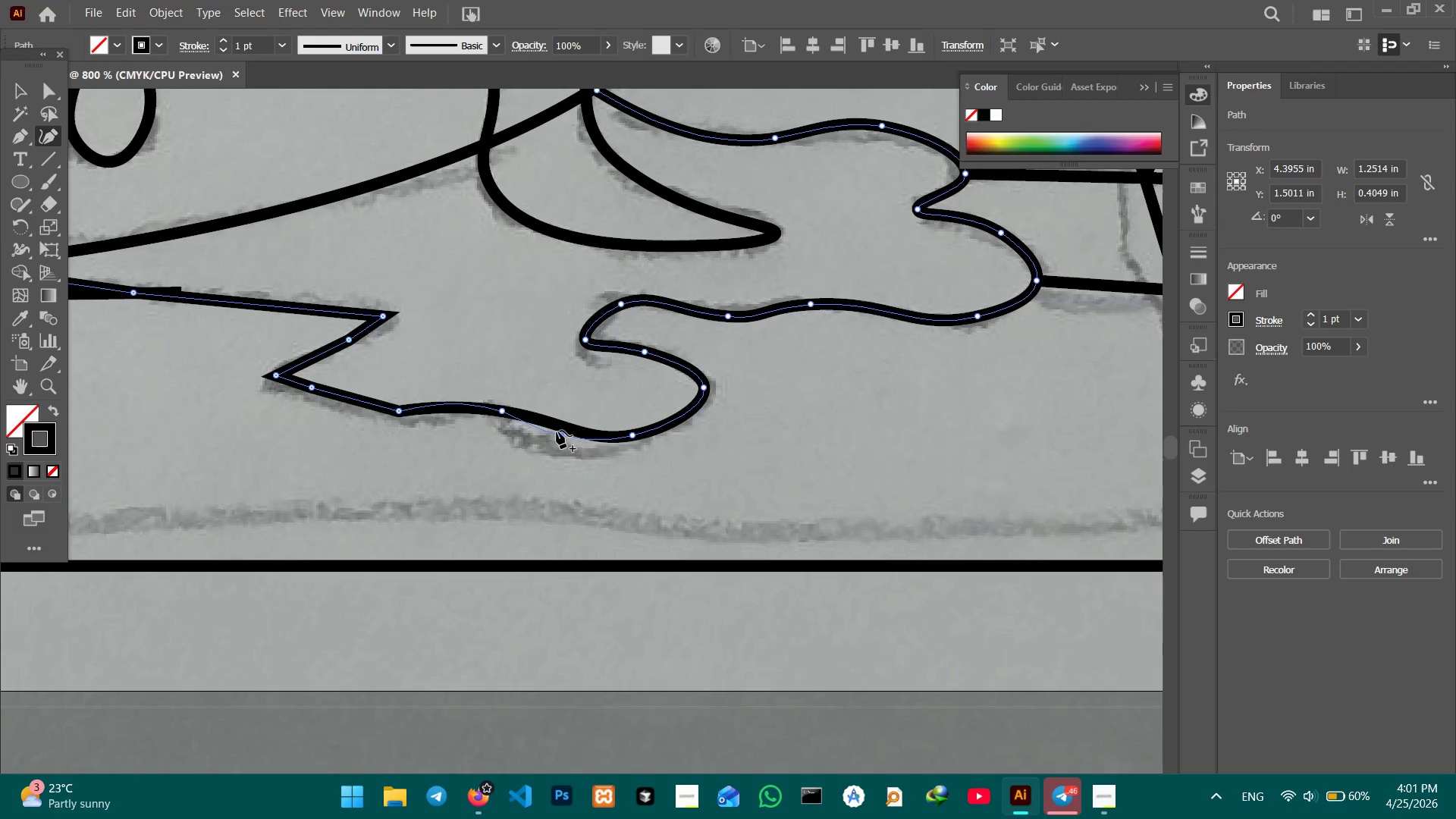 
left_click_drag(start_coordinate=[556, 431], to_coordinate=[547, 447])
 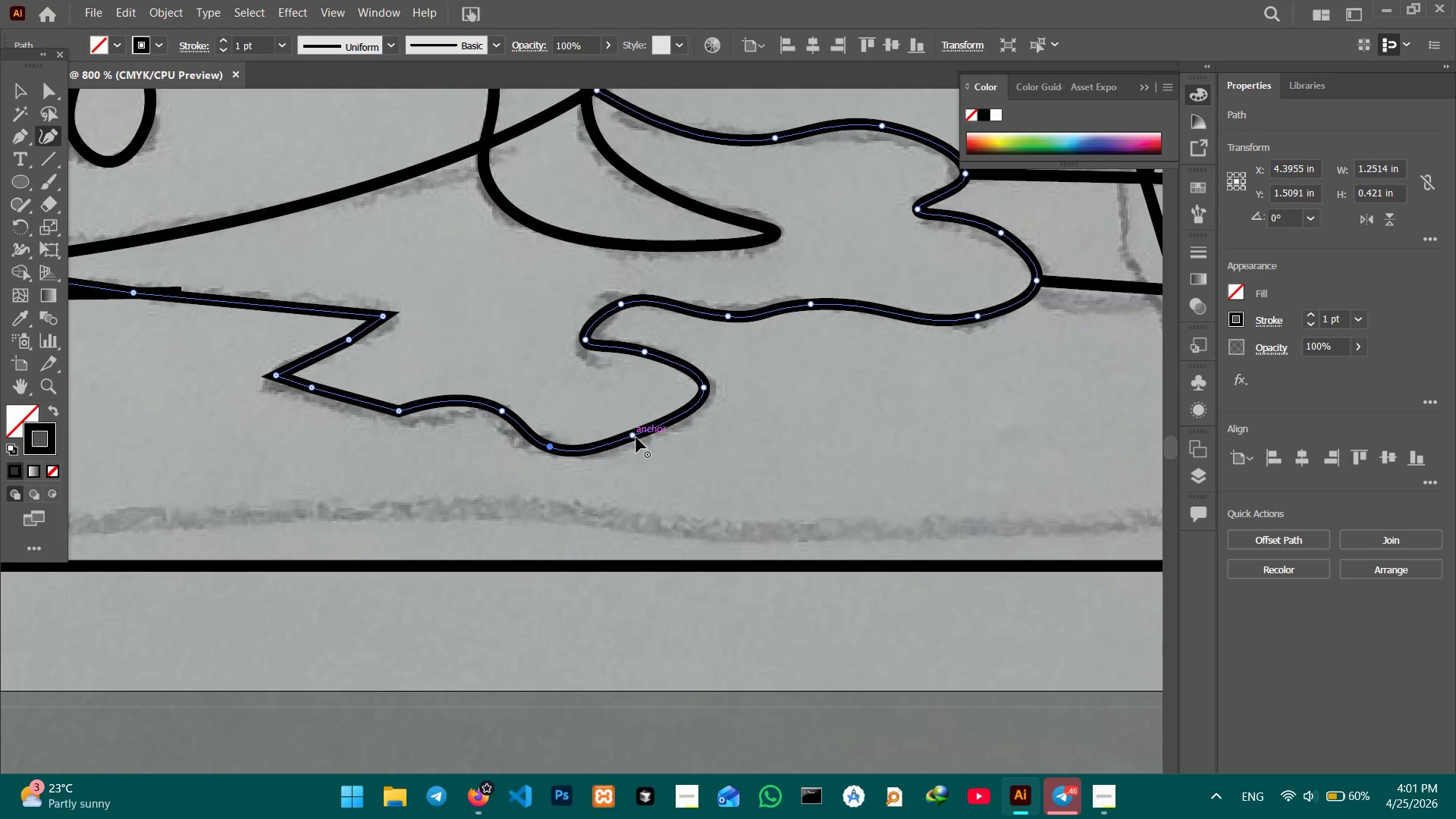 
left_click_drag(start_coordinate=[636, 437], to_coordinate=[642, 440])
 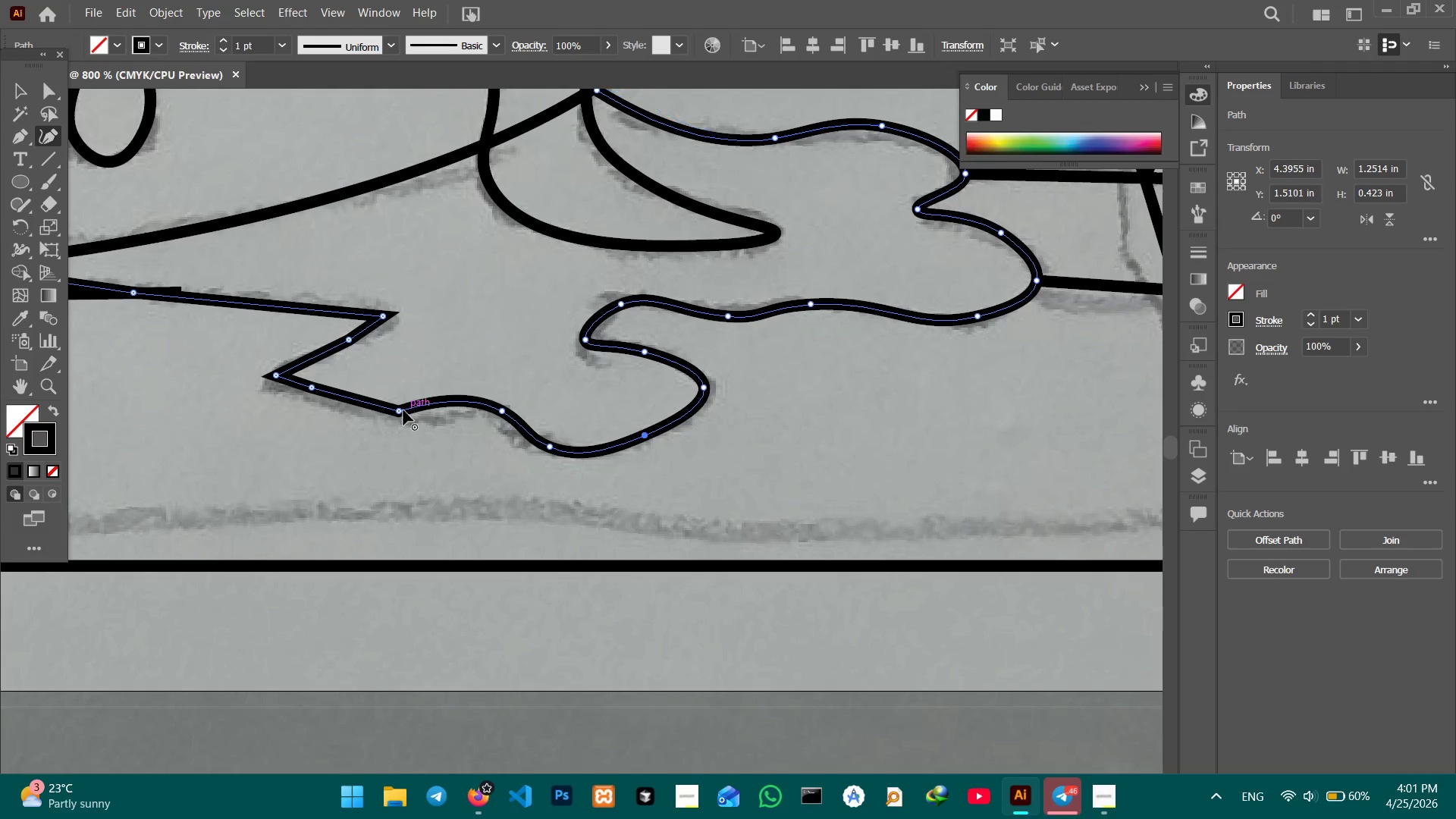 
left_click([403, 411])
 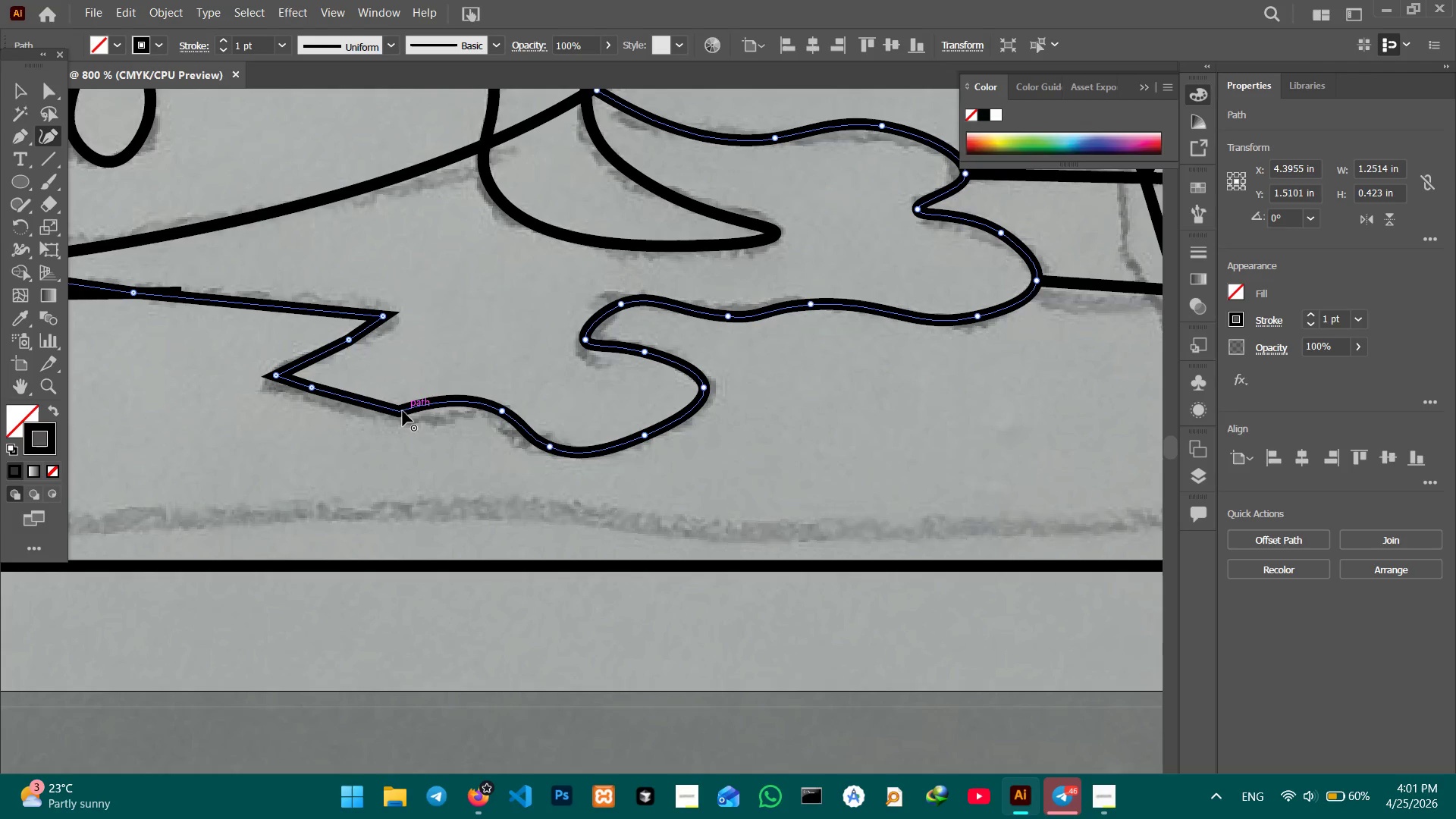 
key(Backspace)
 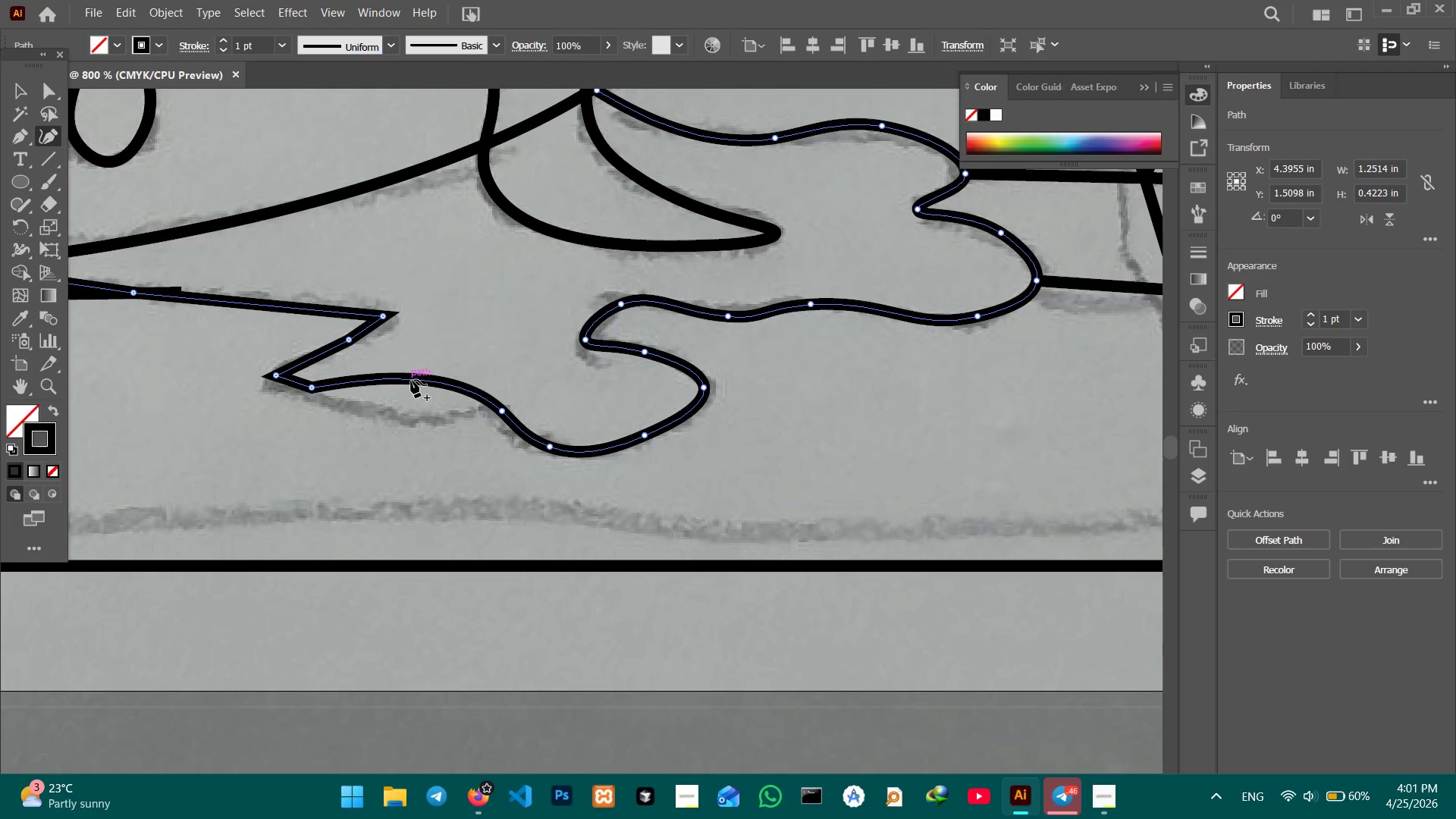 
left_click_drag(start_coordinate=[411, 380], to_coordinate=[406, 422])
 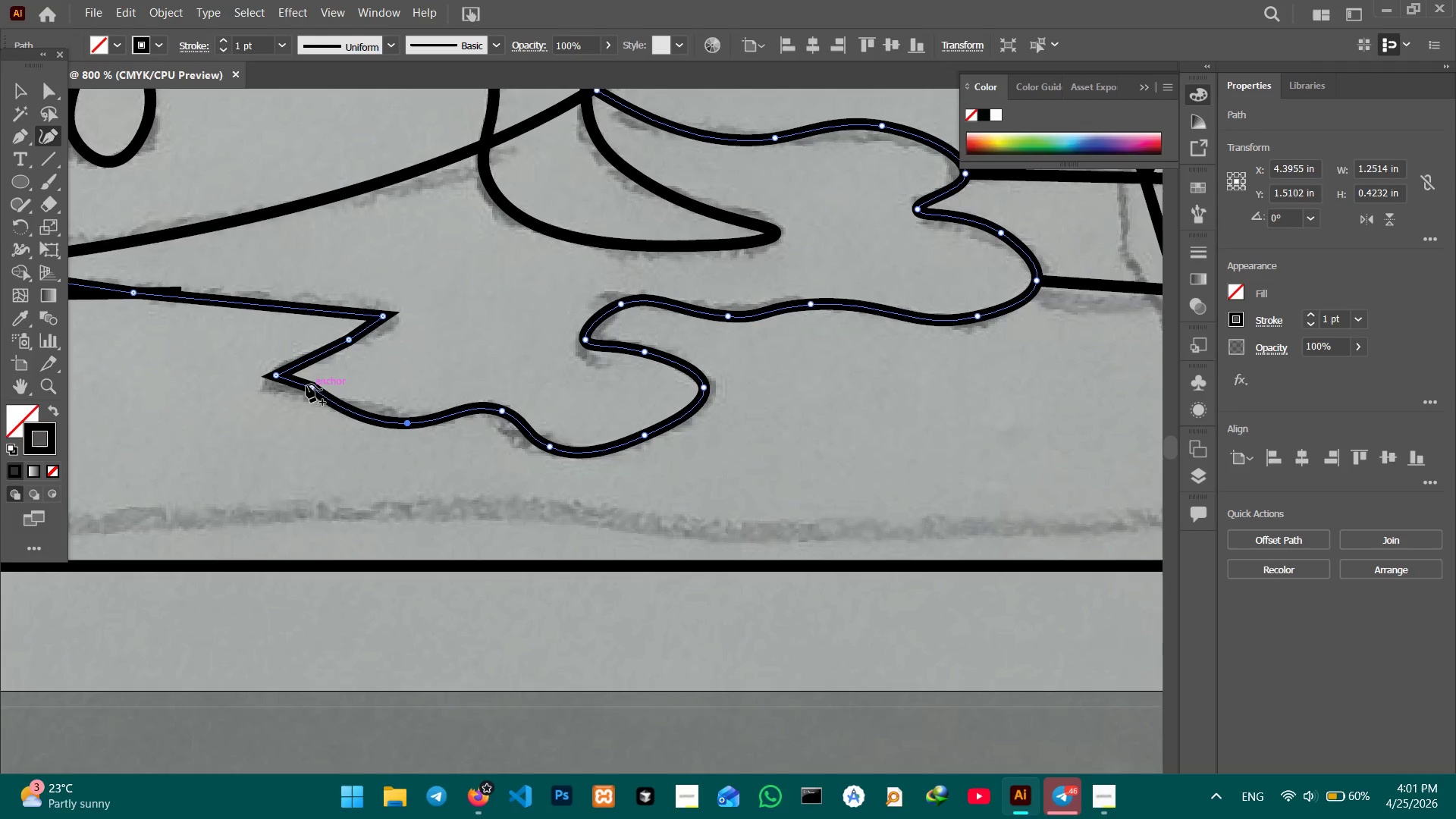 
left_click([307, 385])
 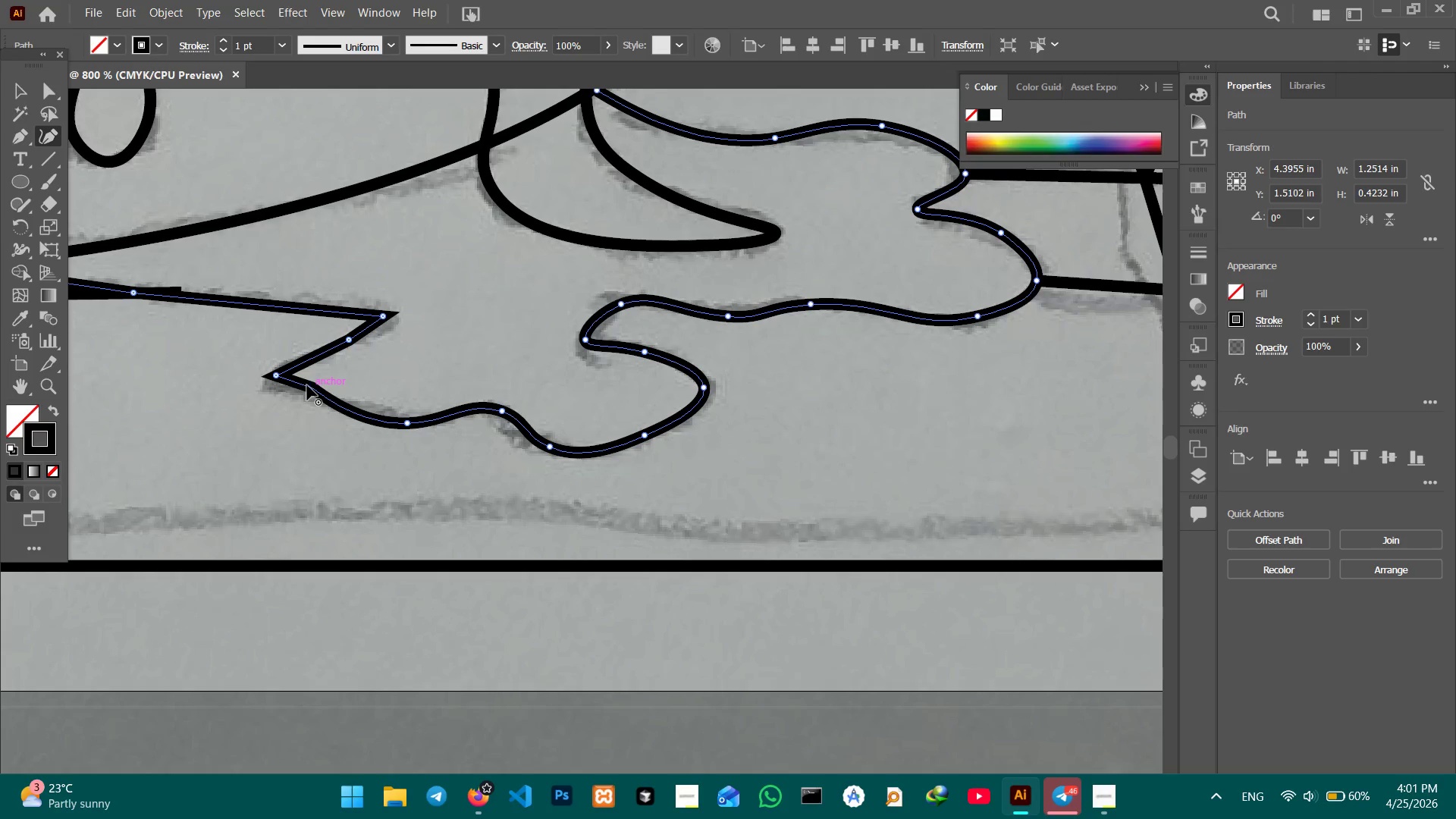 
key(Backspace)
 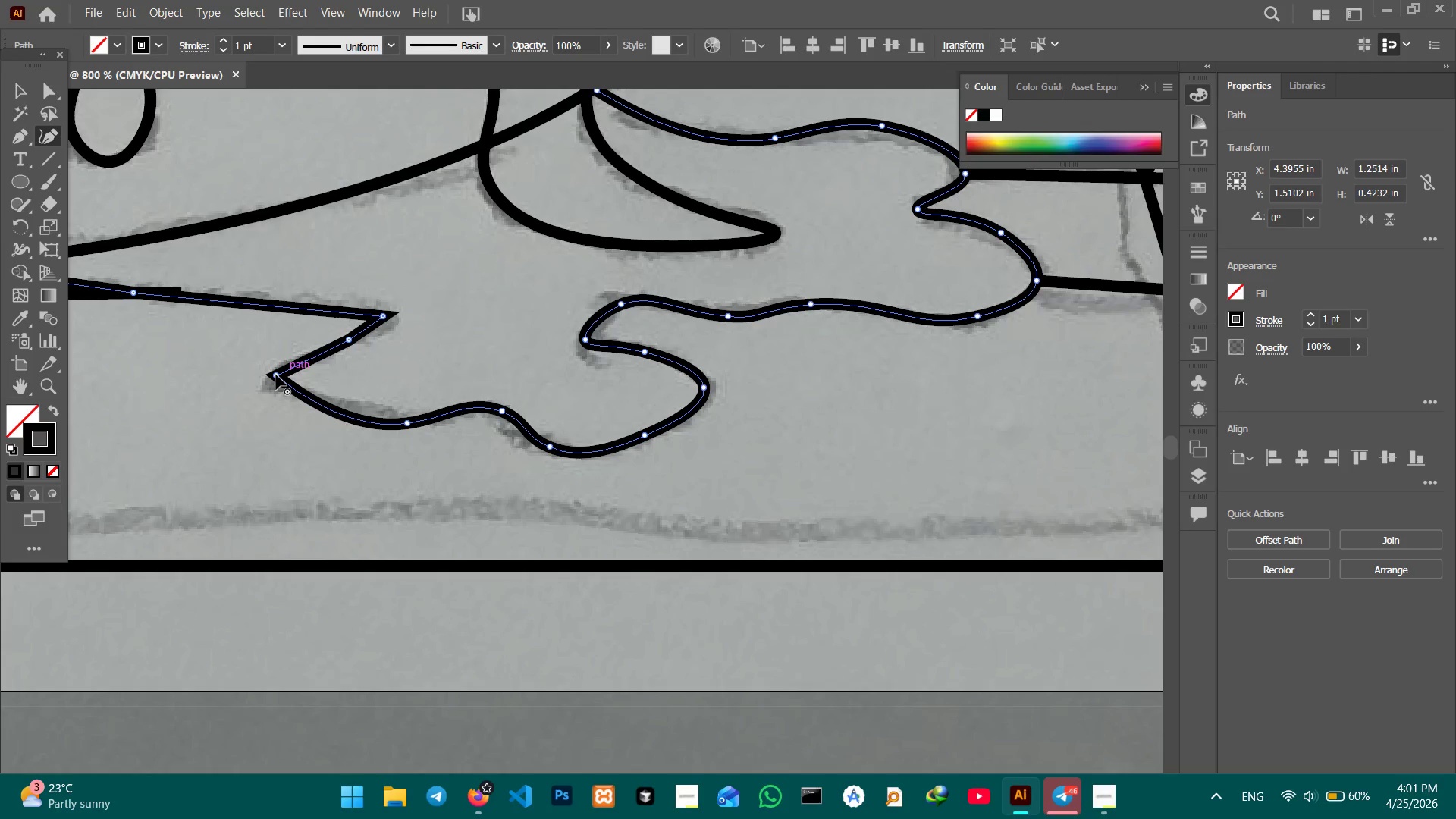 
left_click([276, 375])
 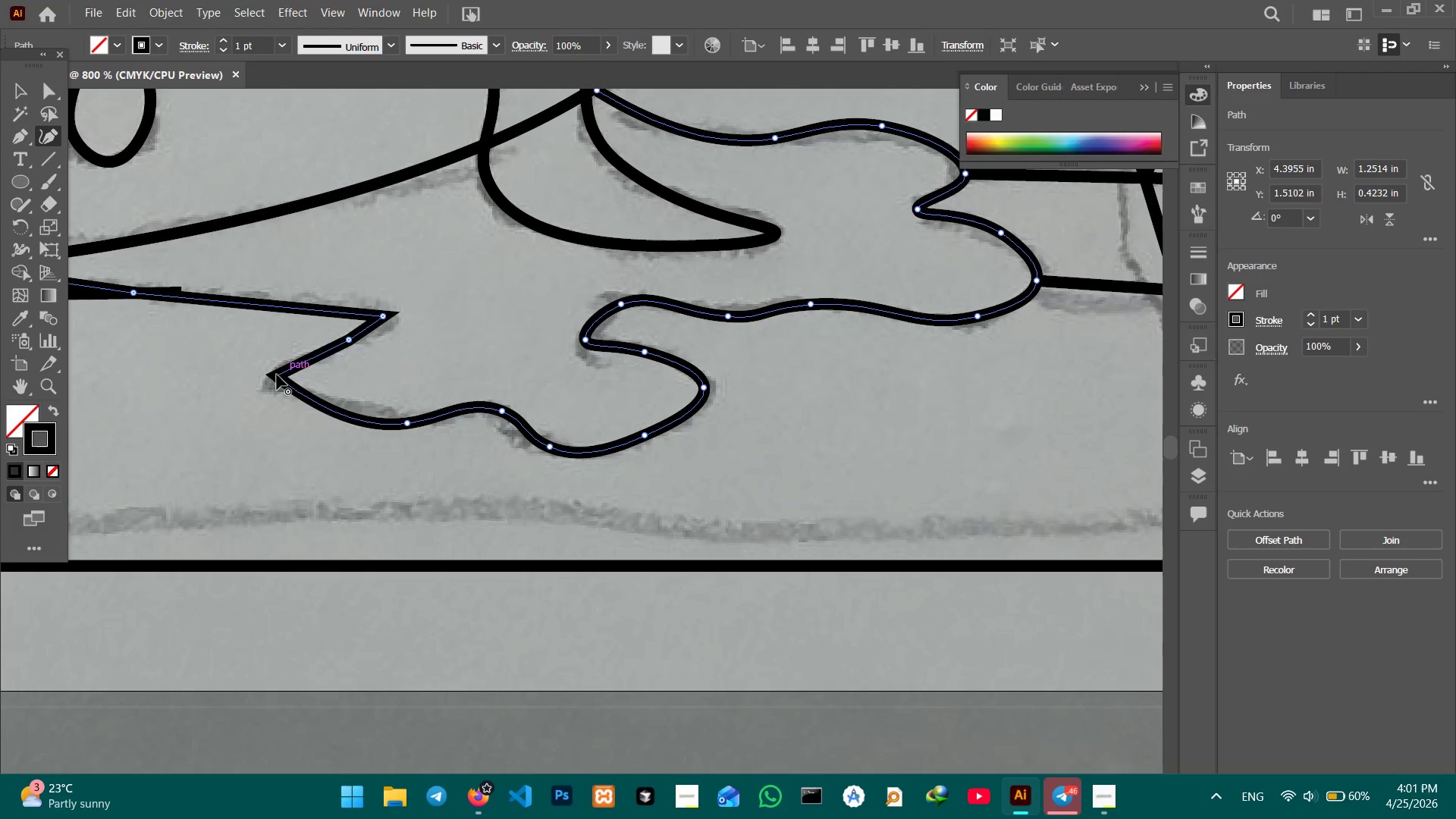 
key(Backspace)
 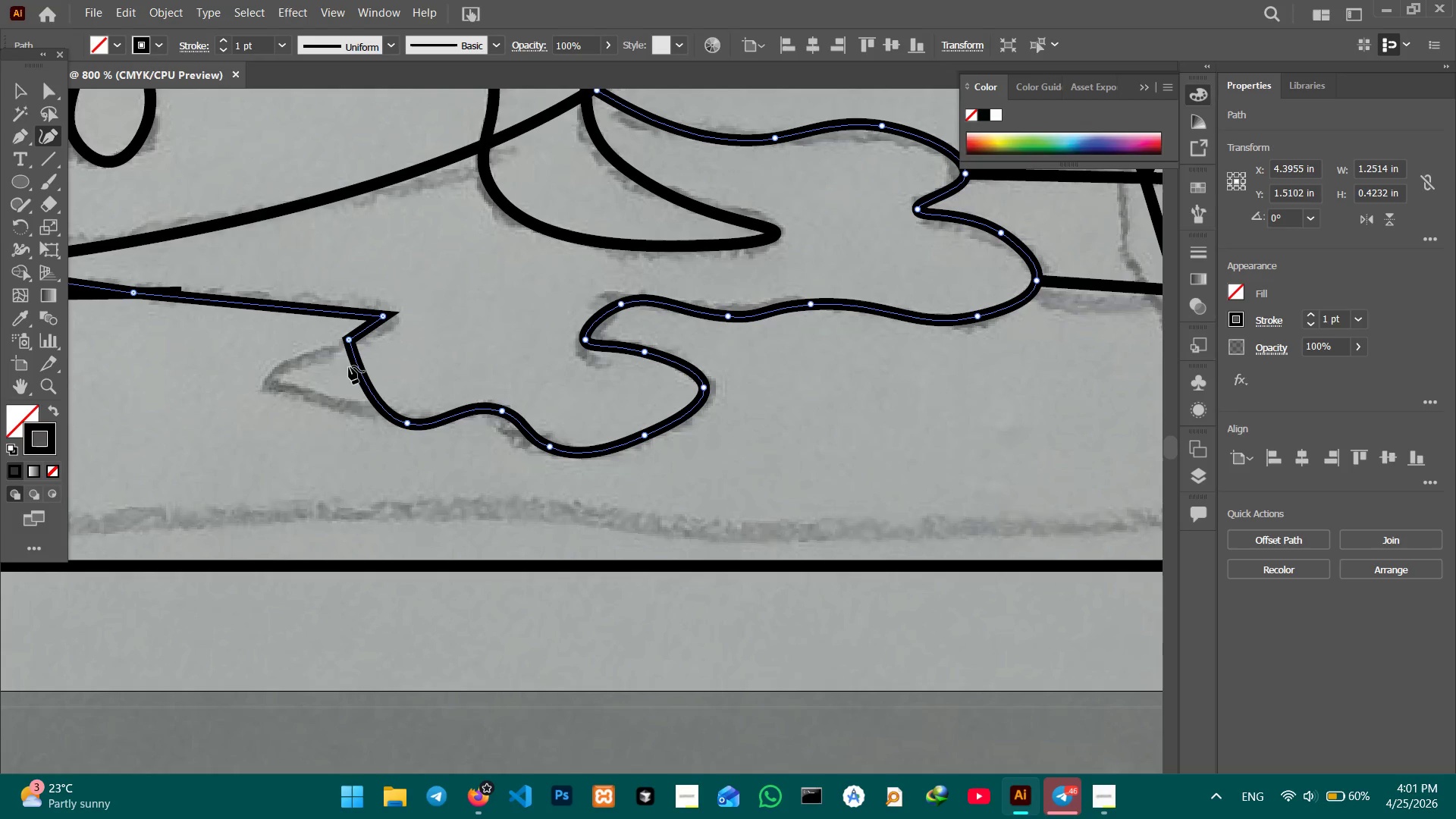 
left_click_drag(start_coordinate=[350, 366], to_coordinate=[268, 371])
 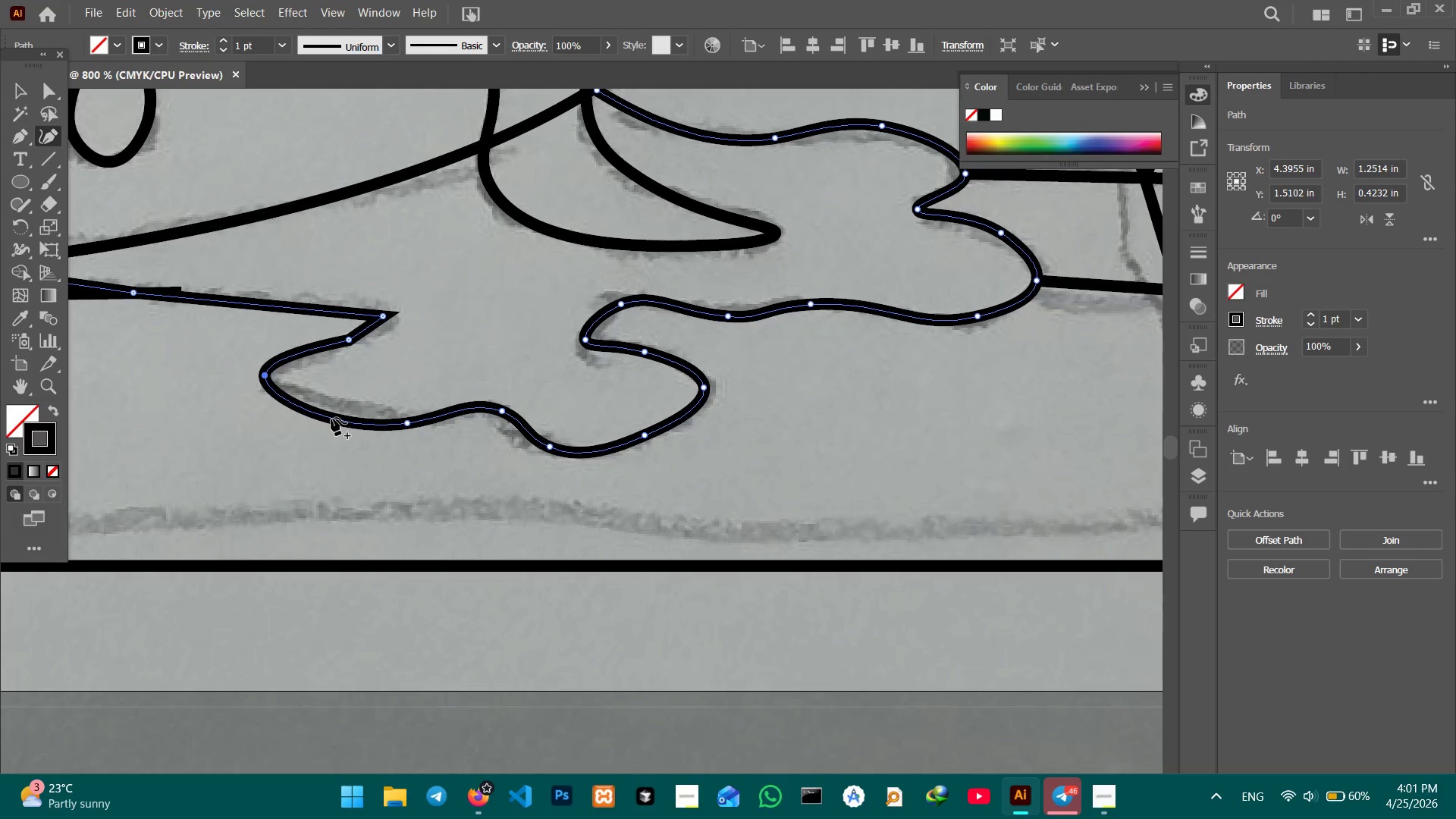 
left_click_drag(start_coordinate=[332, 418], to_coordinate=[344, 409])
 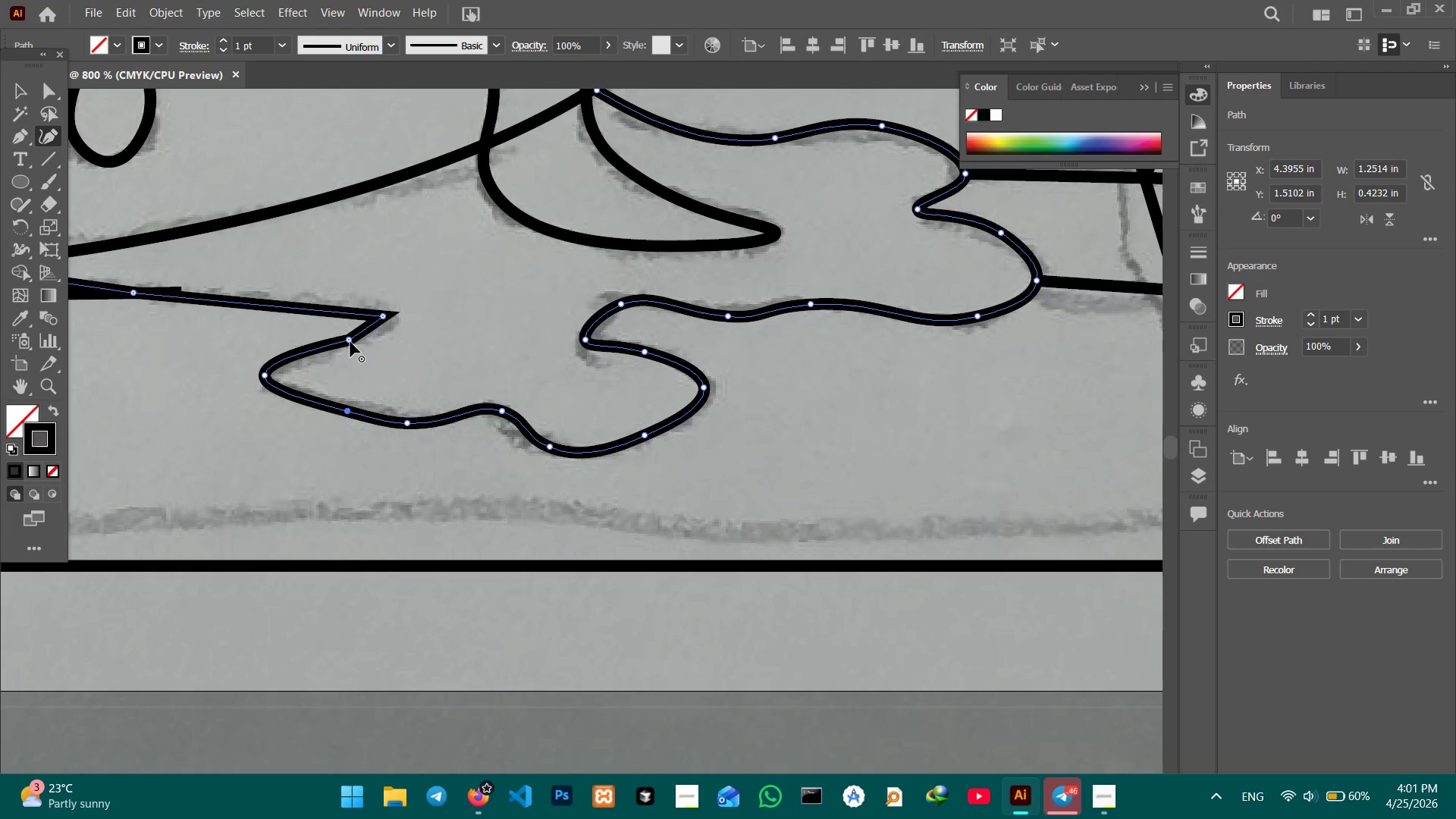 
left_click([349, 341])
 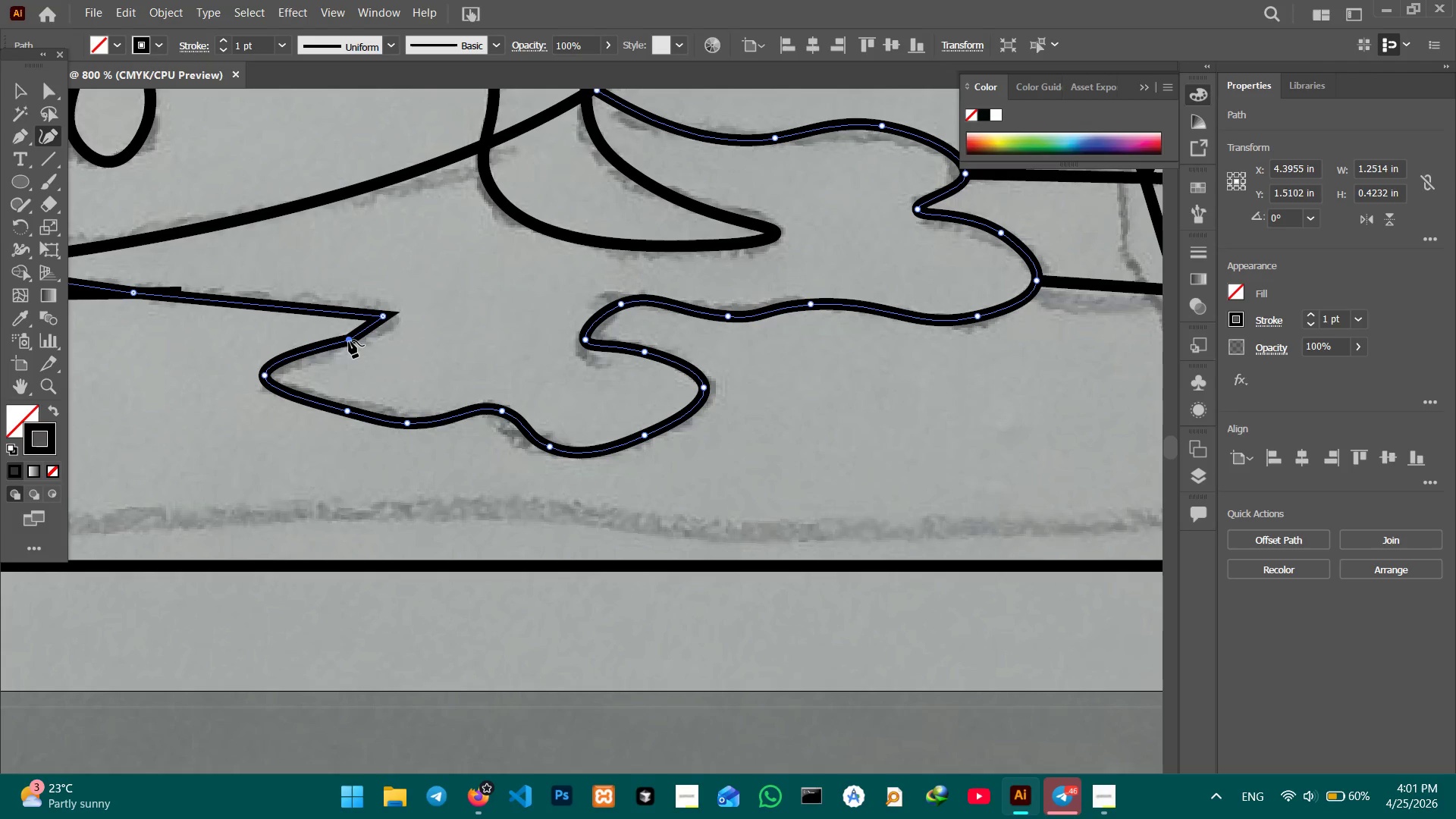 
key(Backspace)
 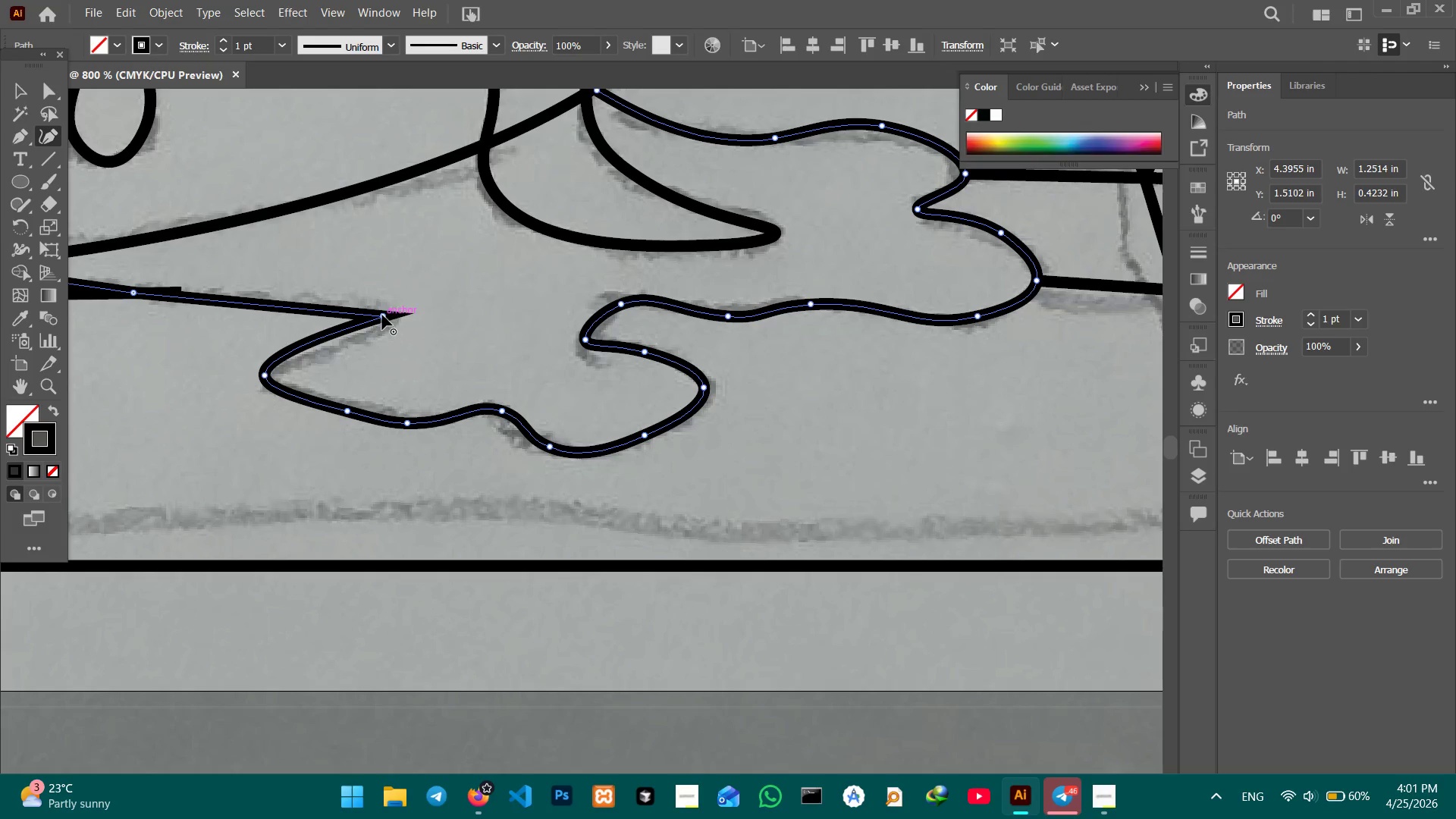 
left_click([381, 314])
 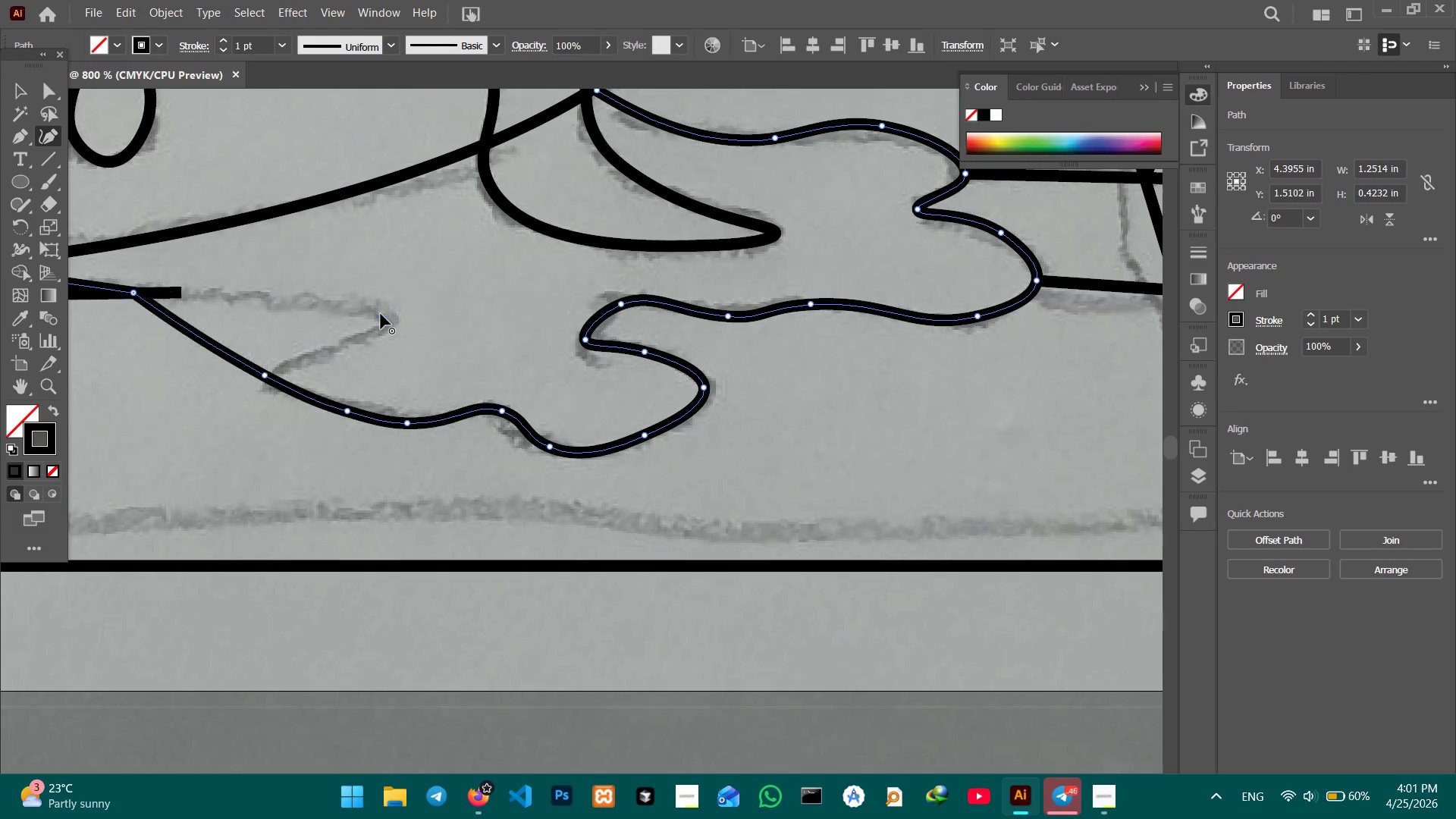 
key(Backspace)
 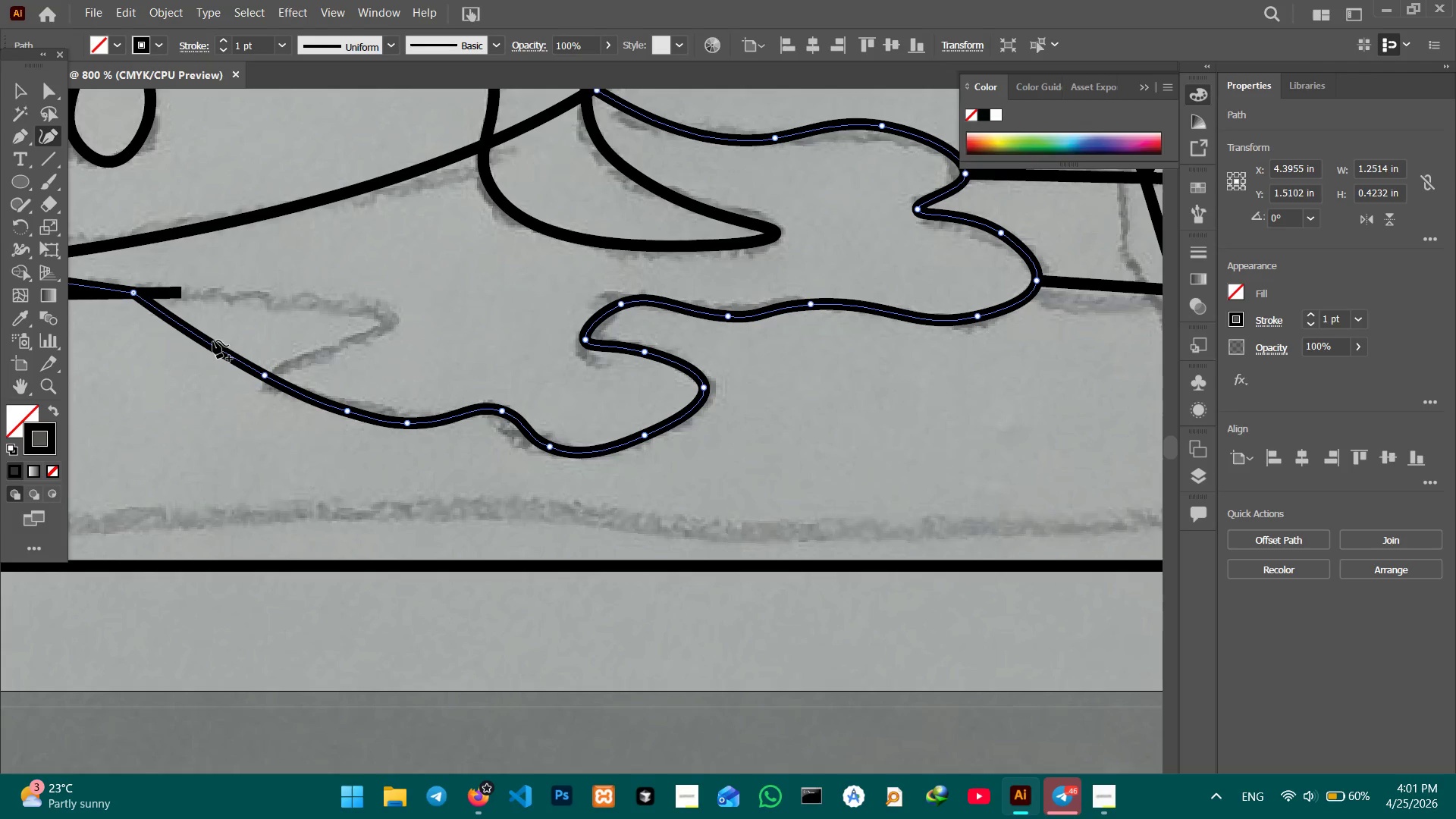 
left_click_drag(start_coordinate=[212, 343], to_coordinate=[391, 314])
 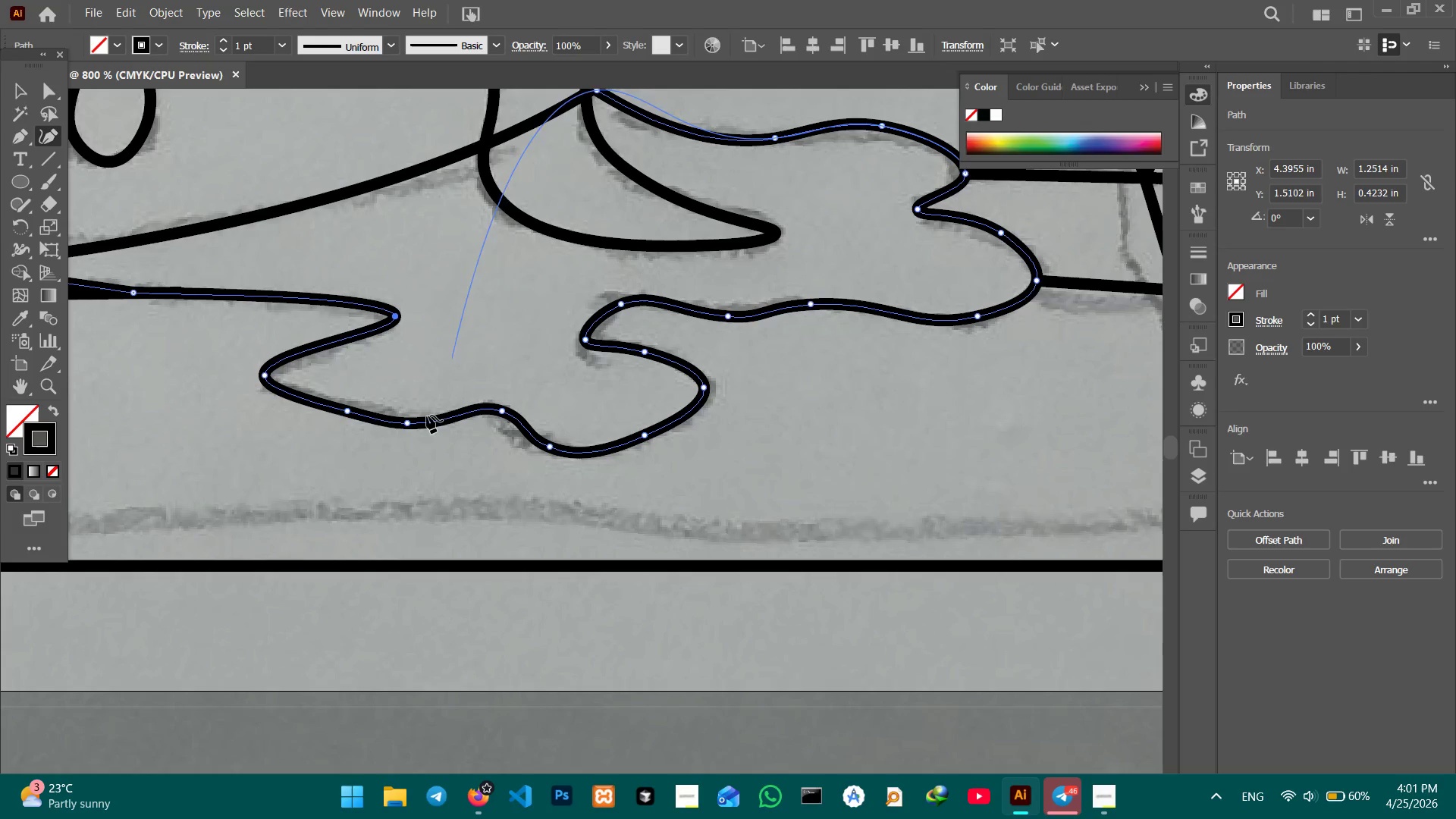 
hold_key(key=Space, duration=1.02)
 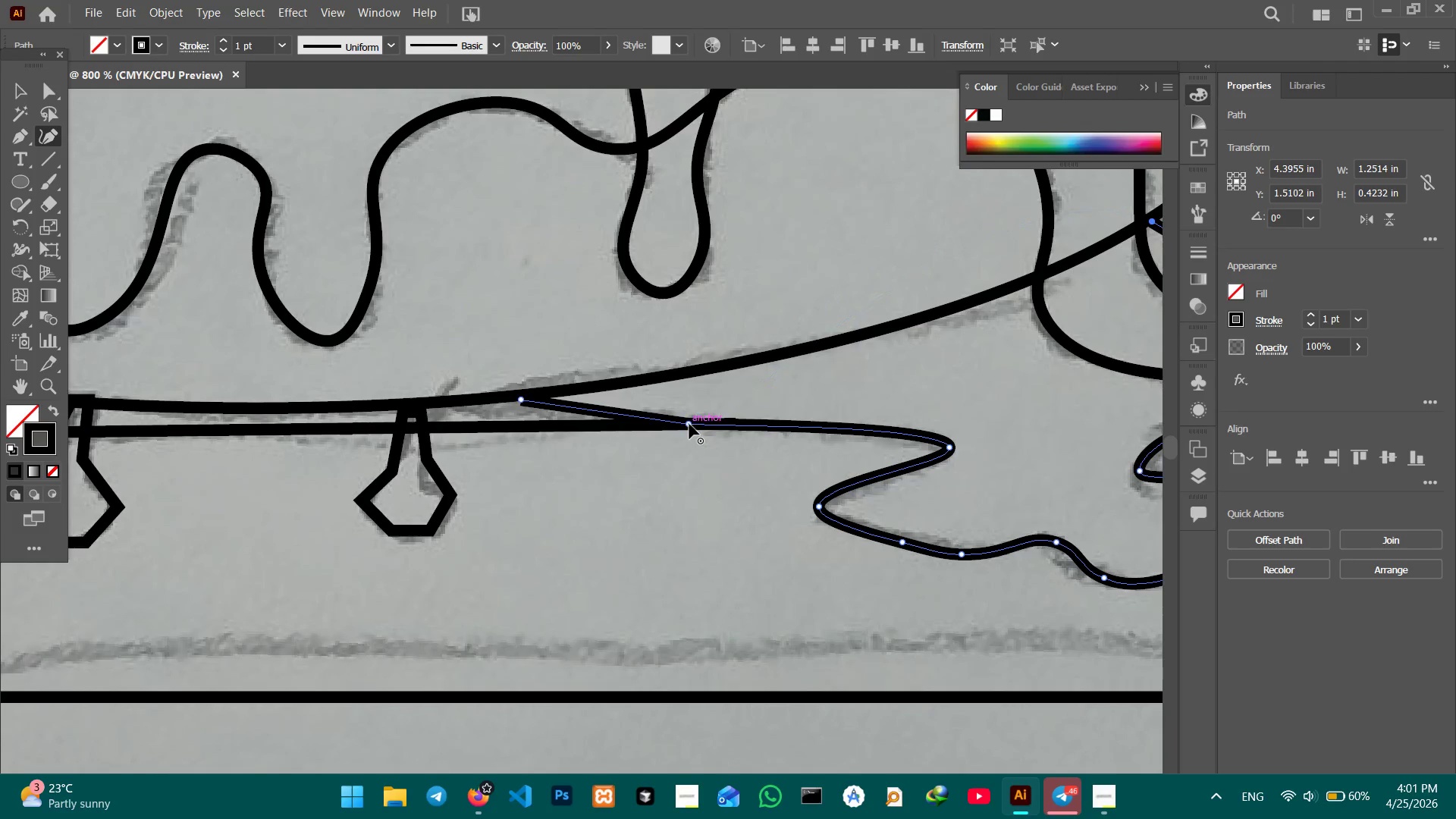 
left_click_drag(start_coordinate=[383, 425], to_coordinate=[743, 495])
 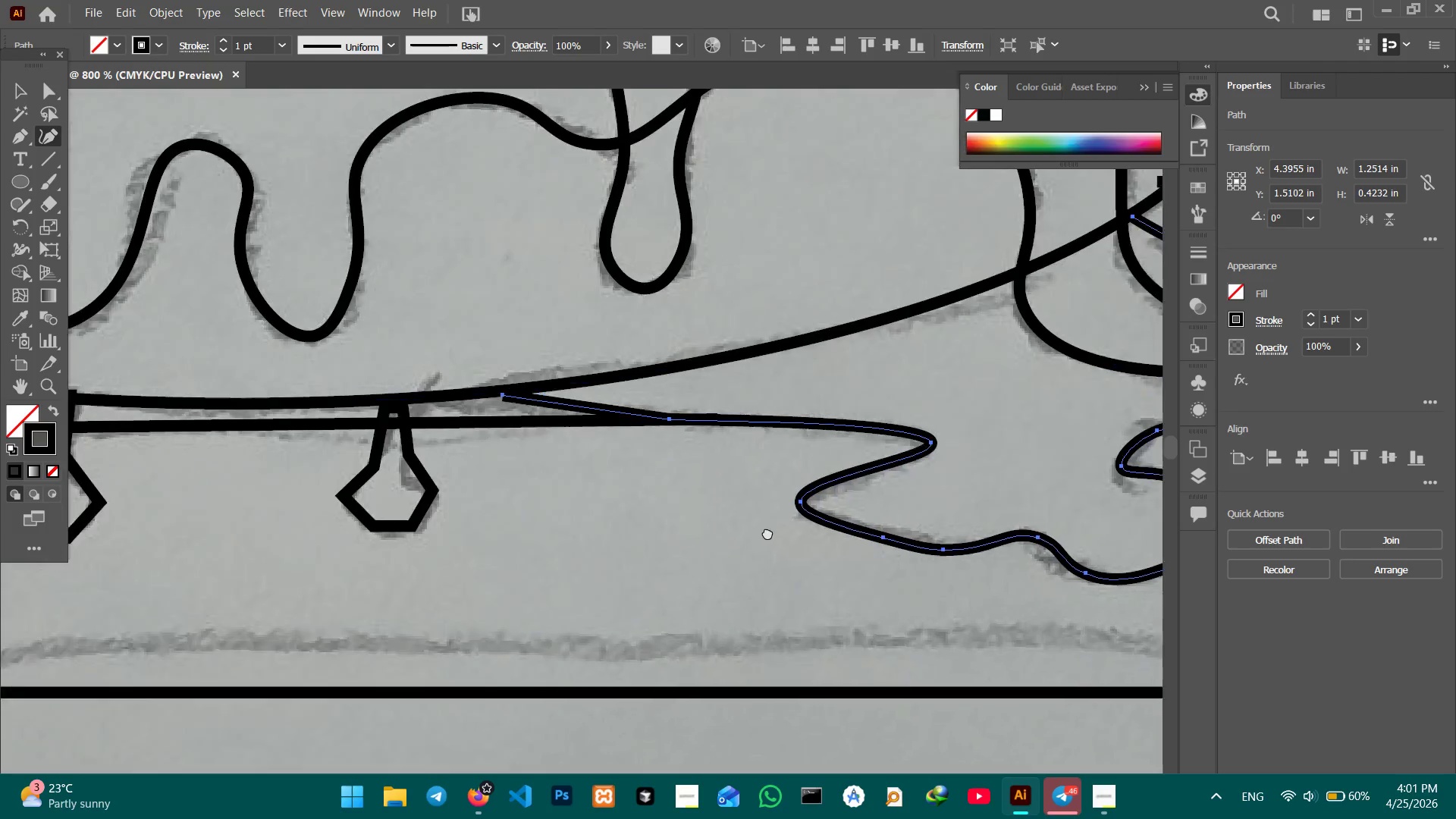 
left_click_drag(start_coordinate=[573, 470], to_coordinate=[767, 532])
 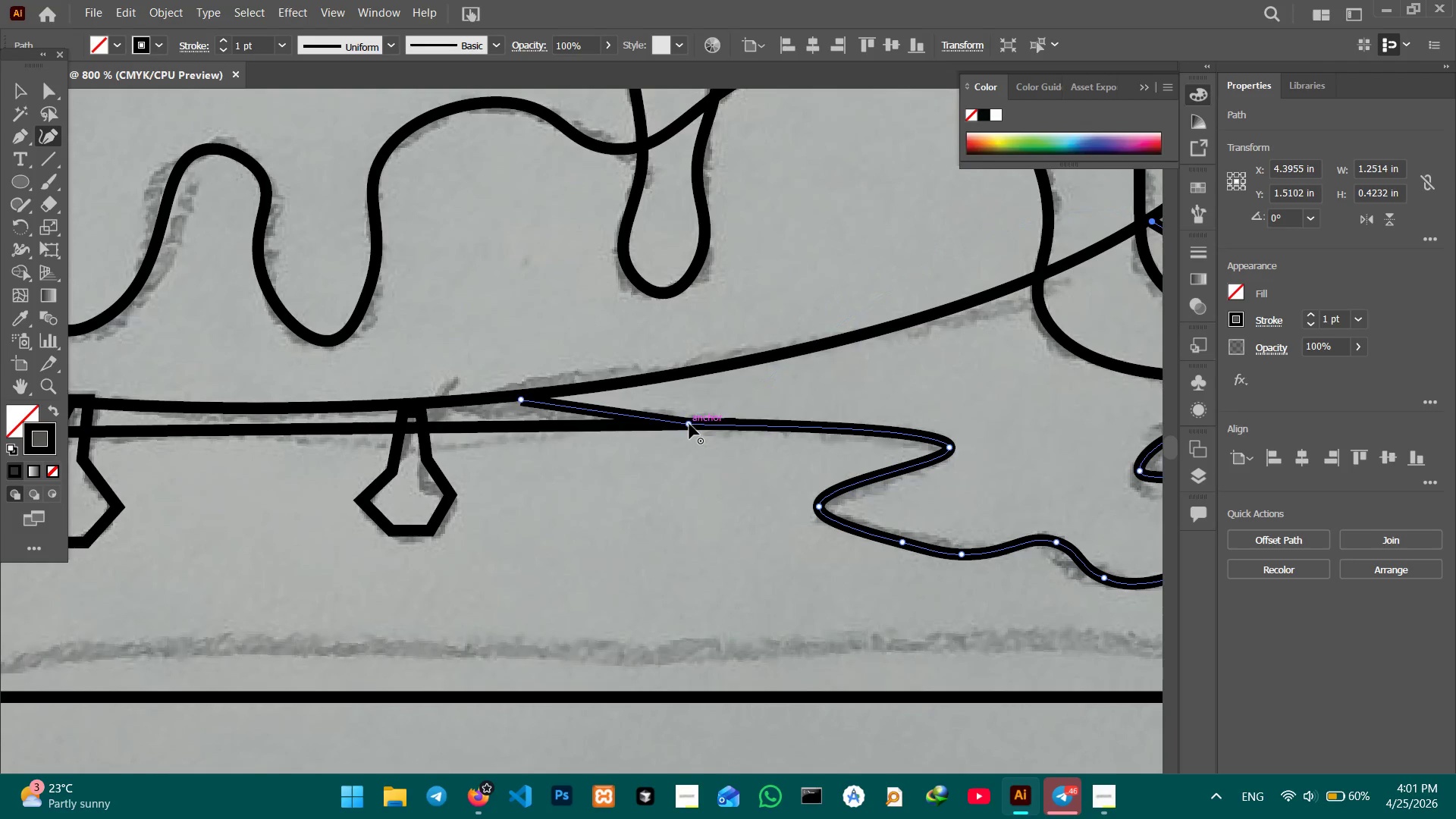 
left_click([689, 424])
 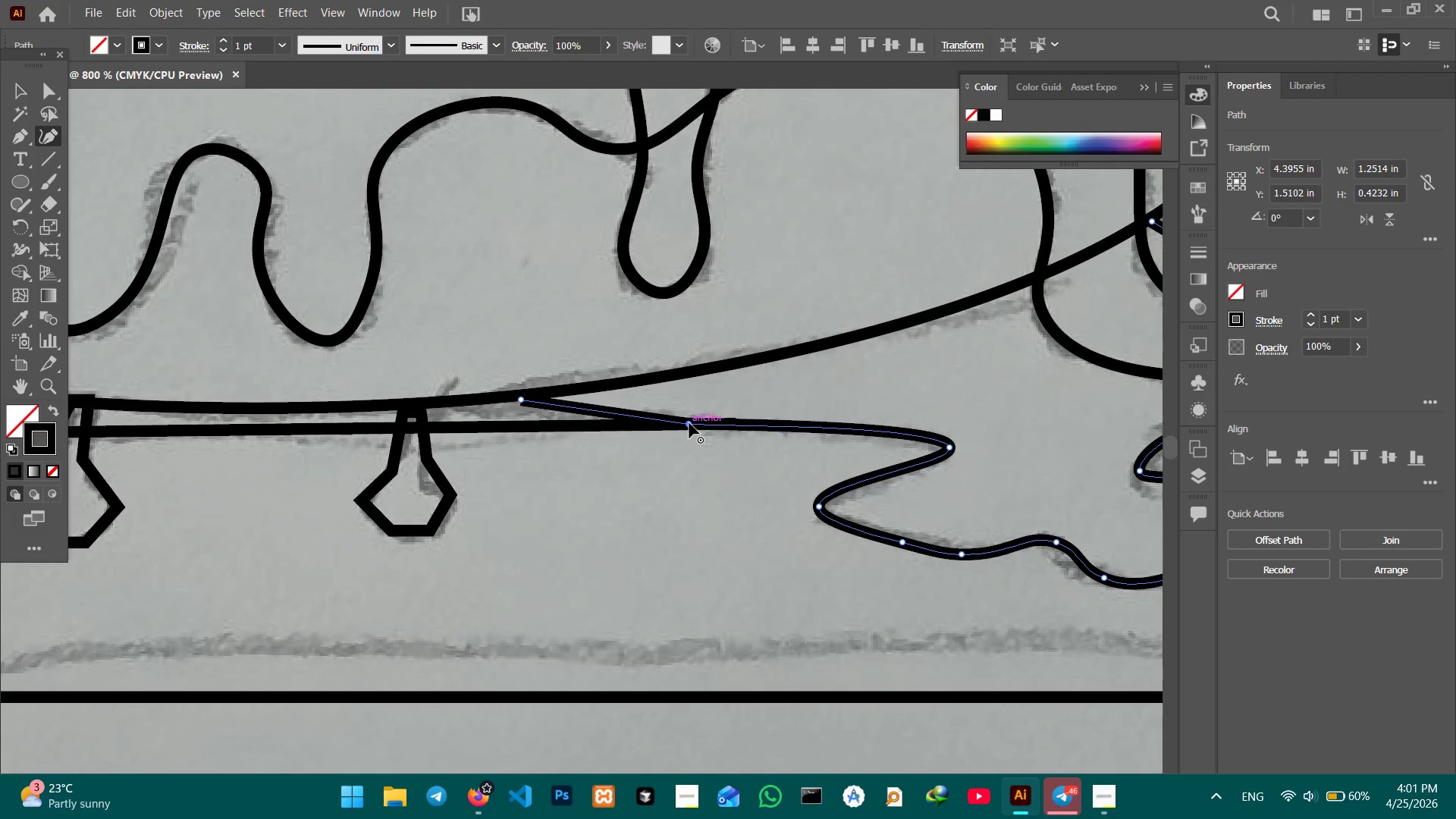 
key(Backspace)
 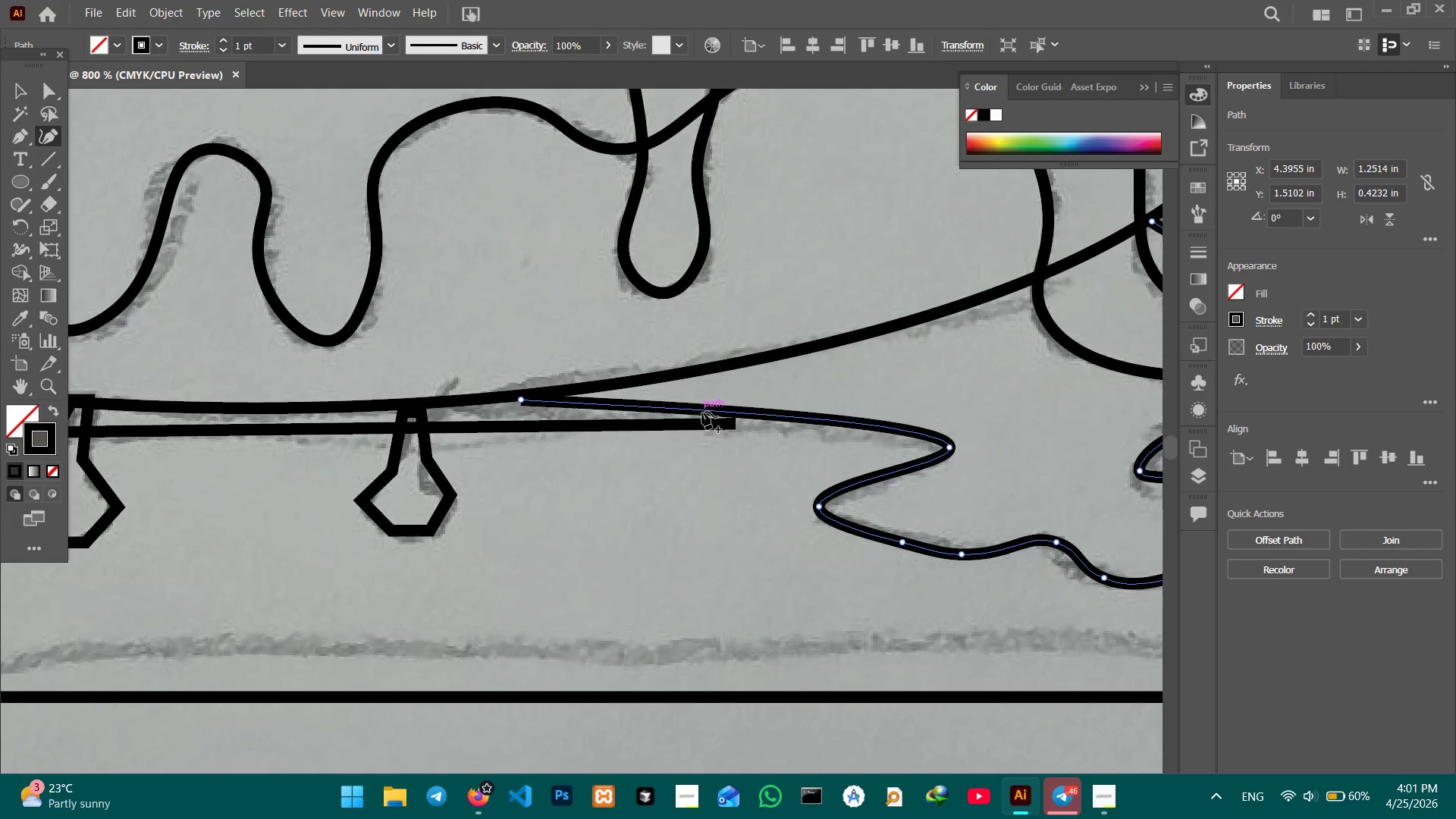 
left_click_drag(start_coordinate=[702, 412], to_coordinate=[701, 420])
 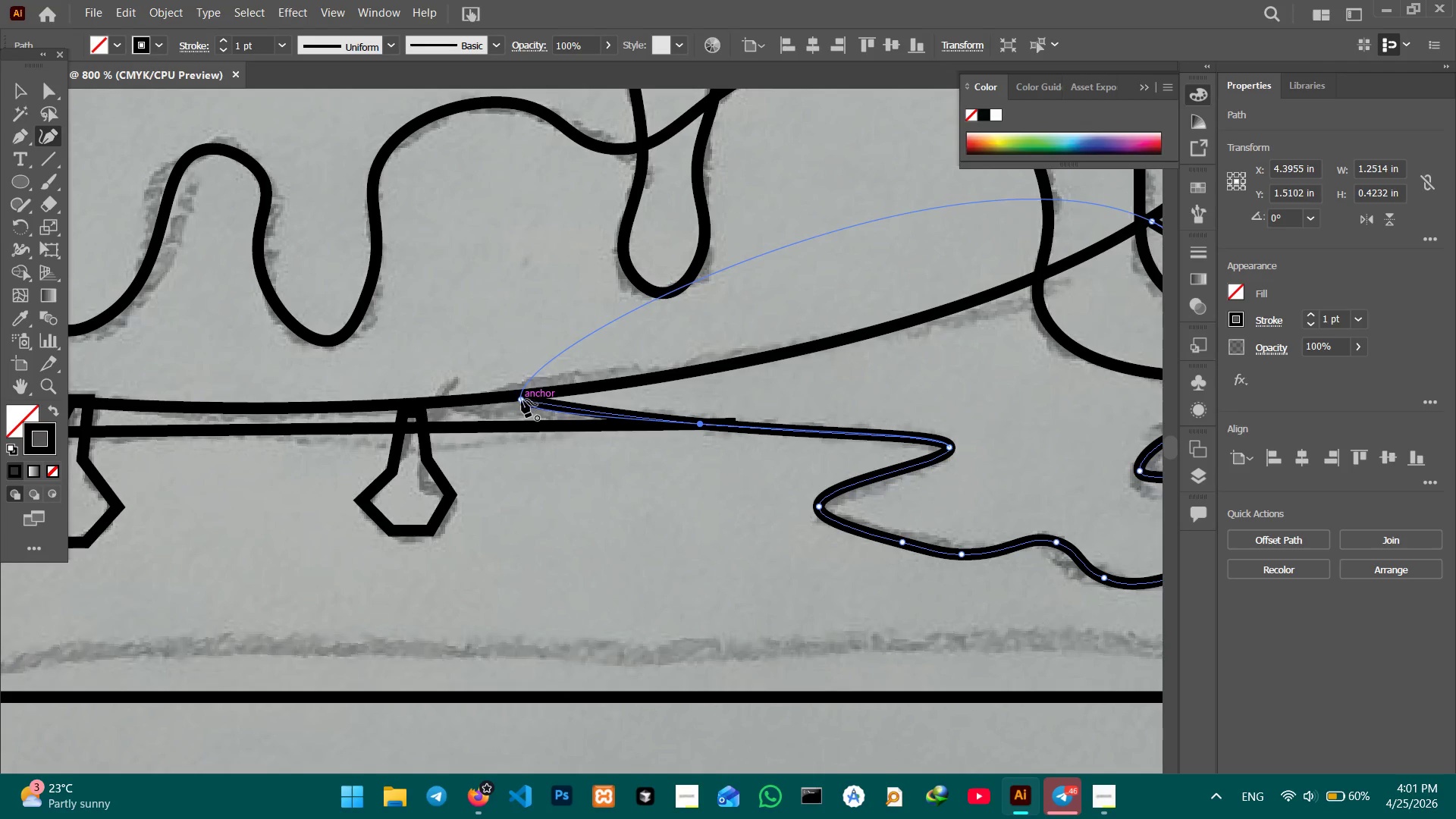 
left_click_drag(start_coordinate=[522, 400], to_coordinate=[538, 393])
 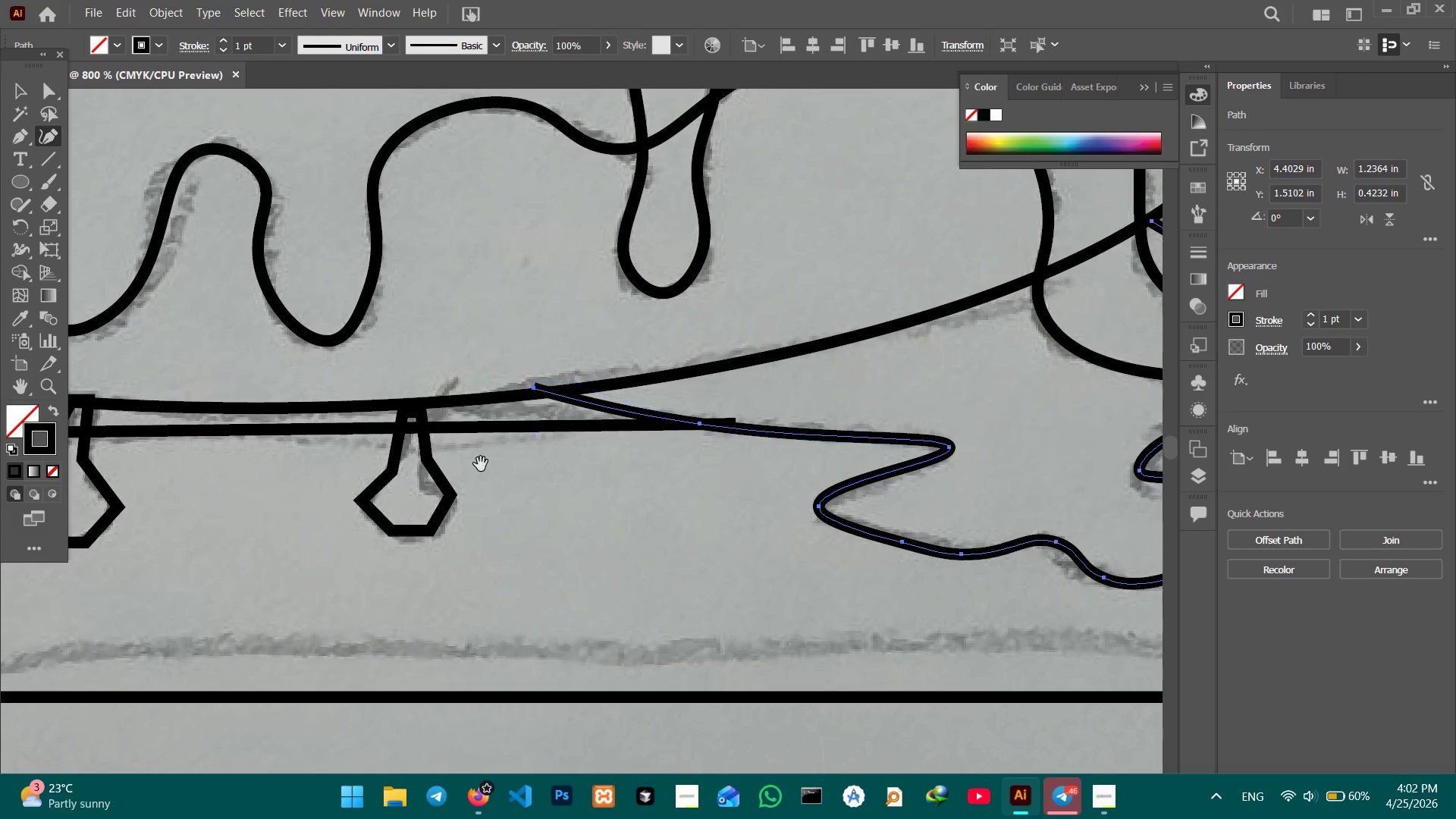 
hold_key(key=Space, duration=1.17)
 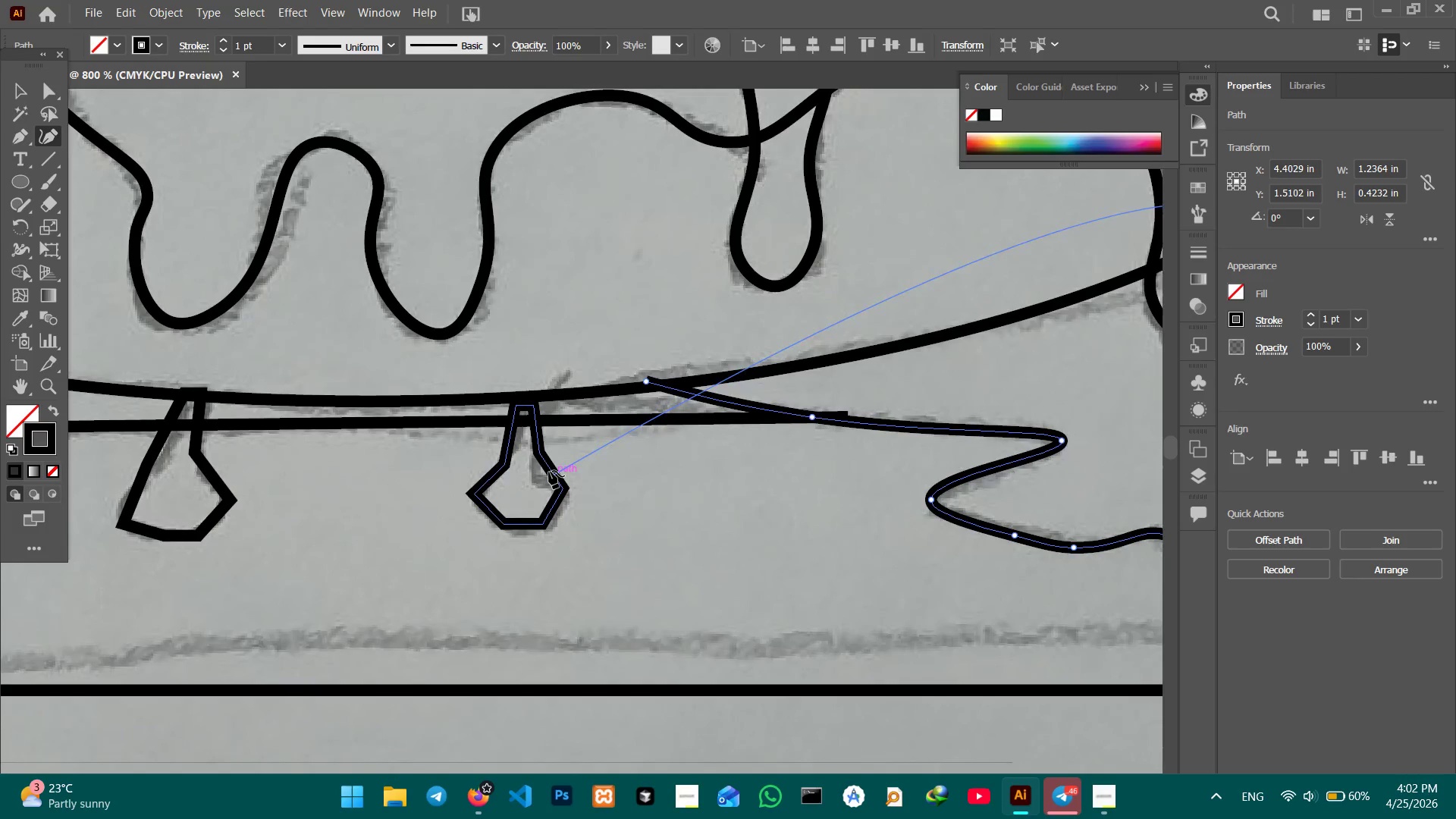 
left_click_drag(start_coordinate=[480, 464], to_coordinate=[592, 457])
 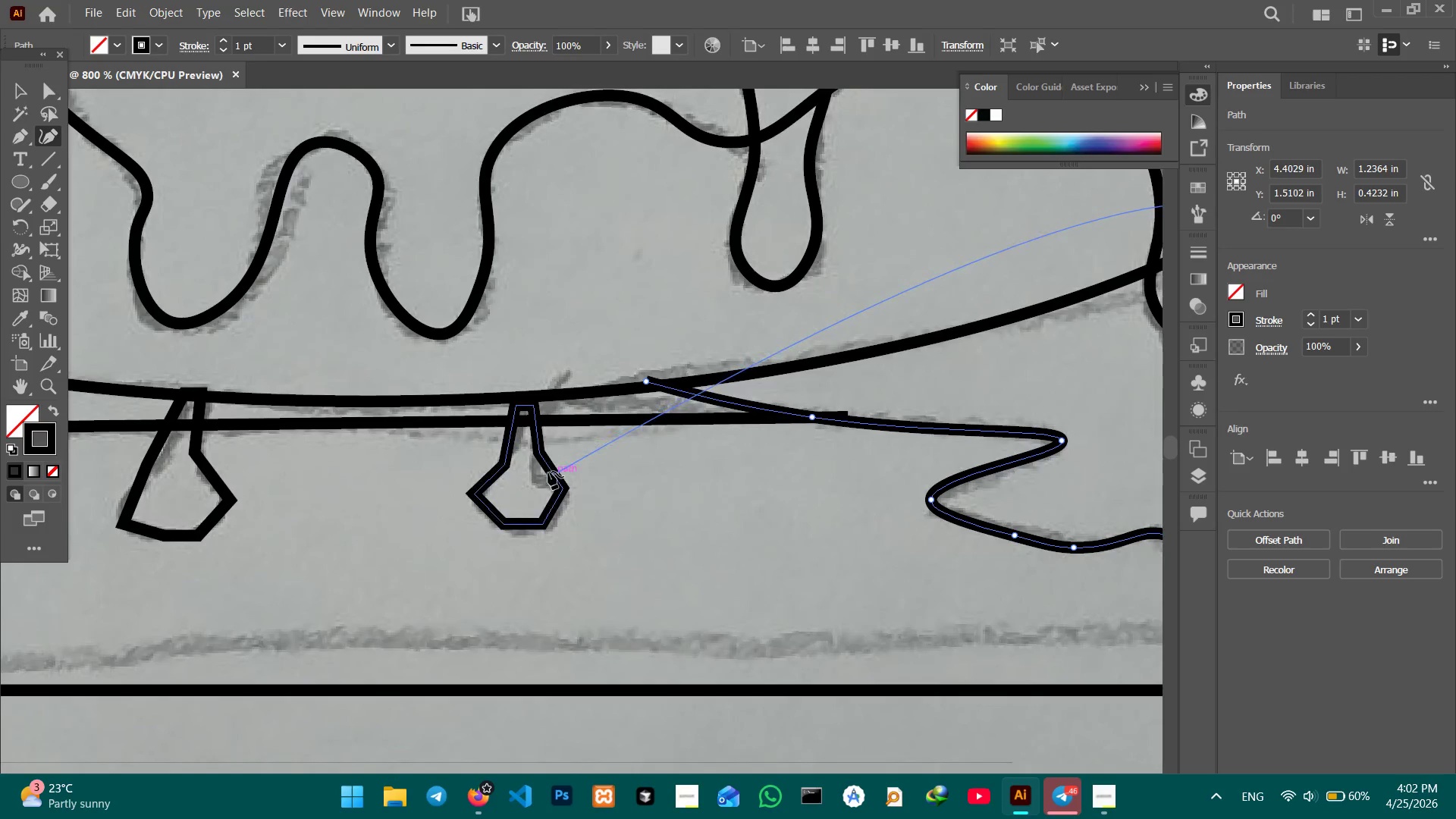 
left_click([549, 471])
 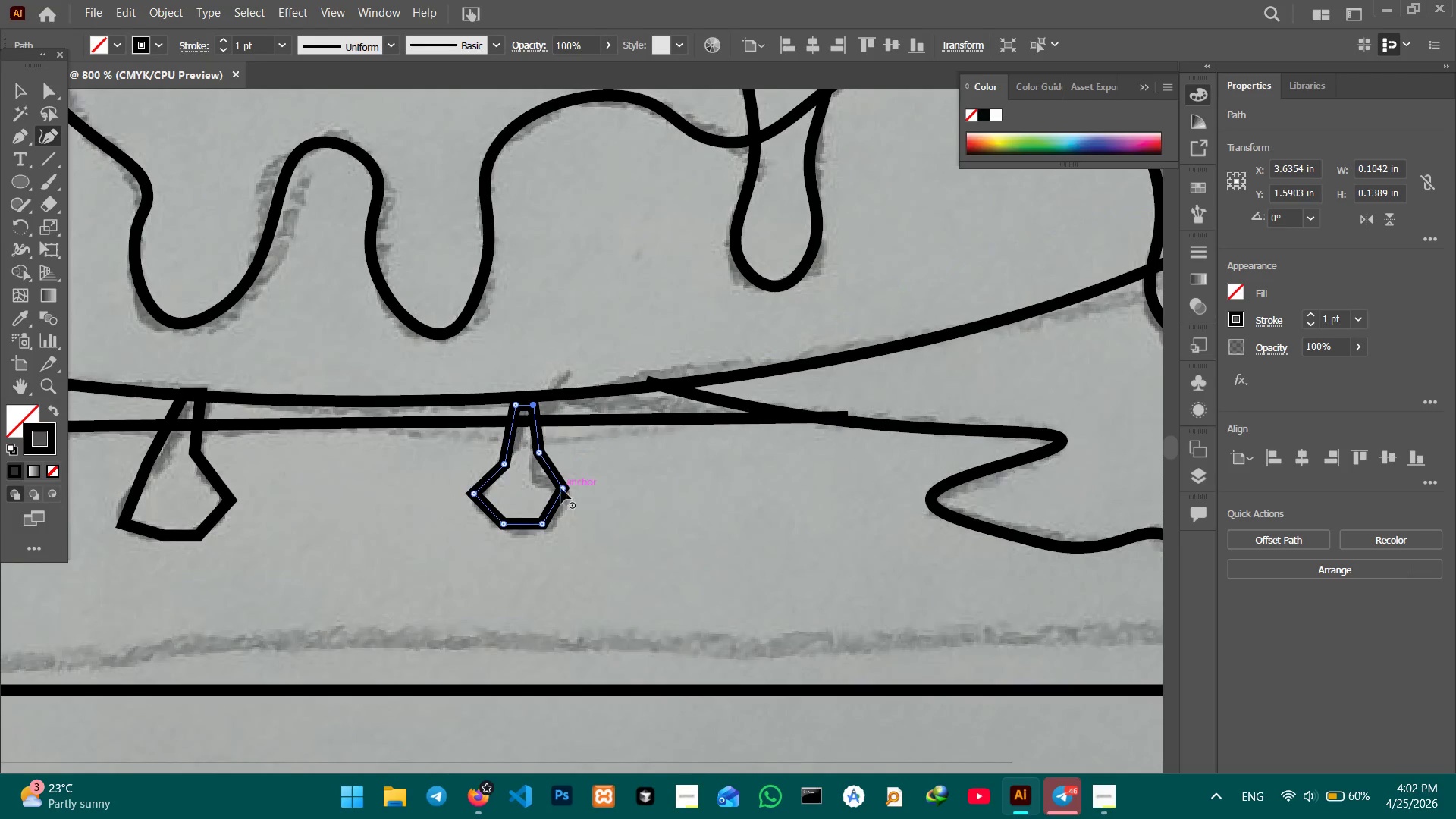 
left_click([560, 488])
 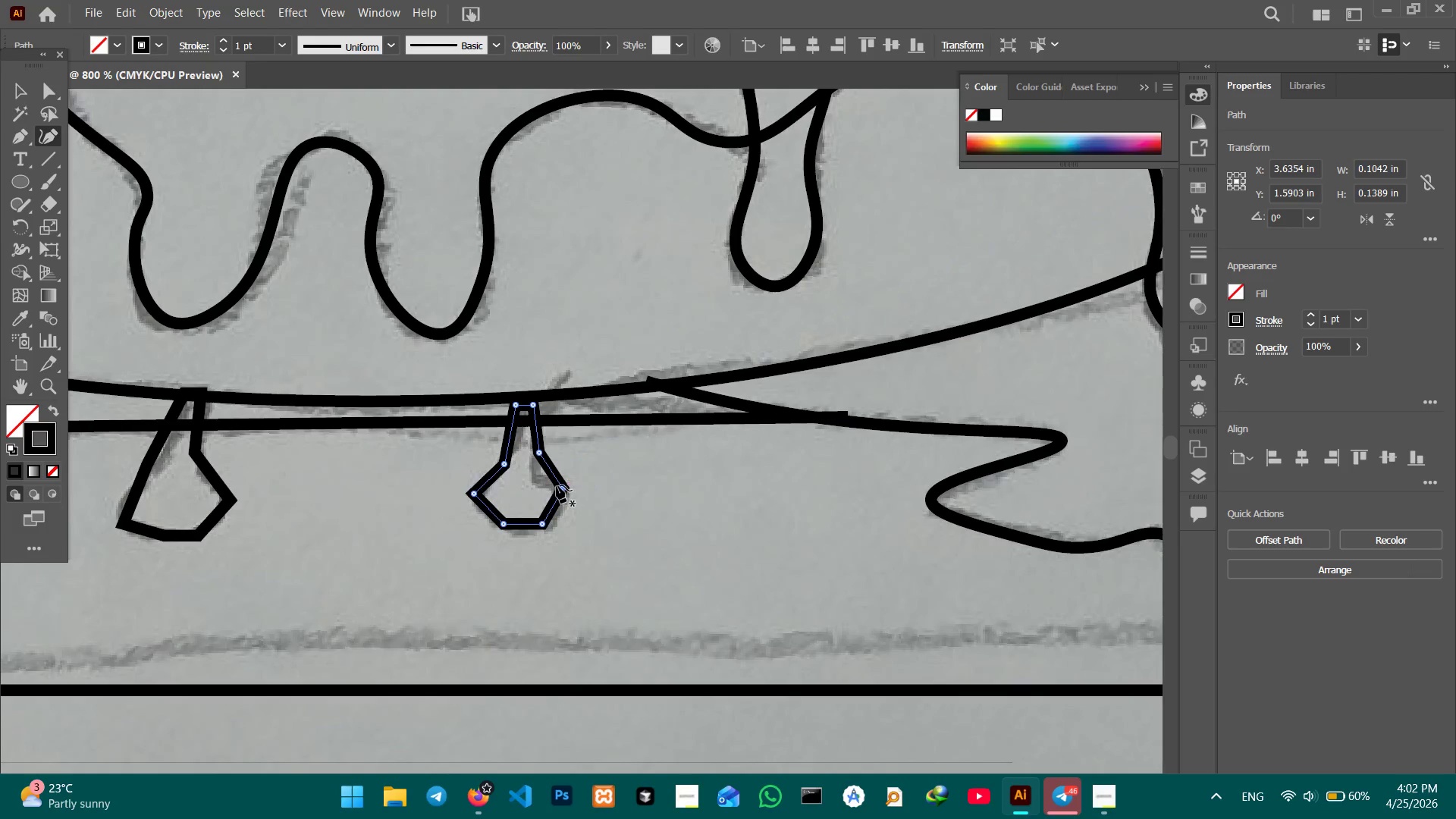 
key(Backspace)
 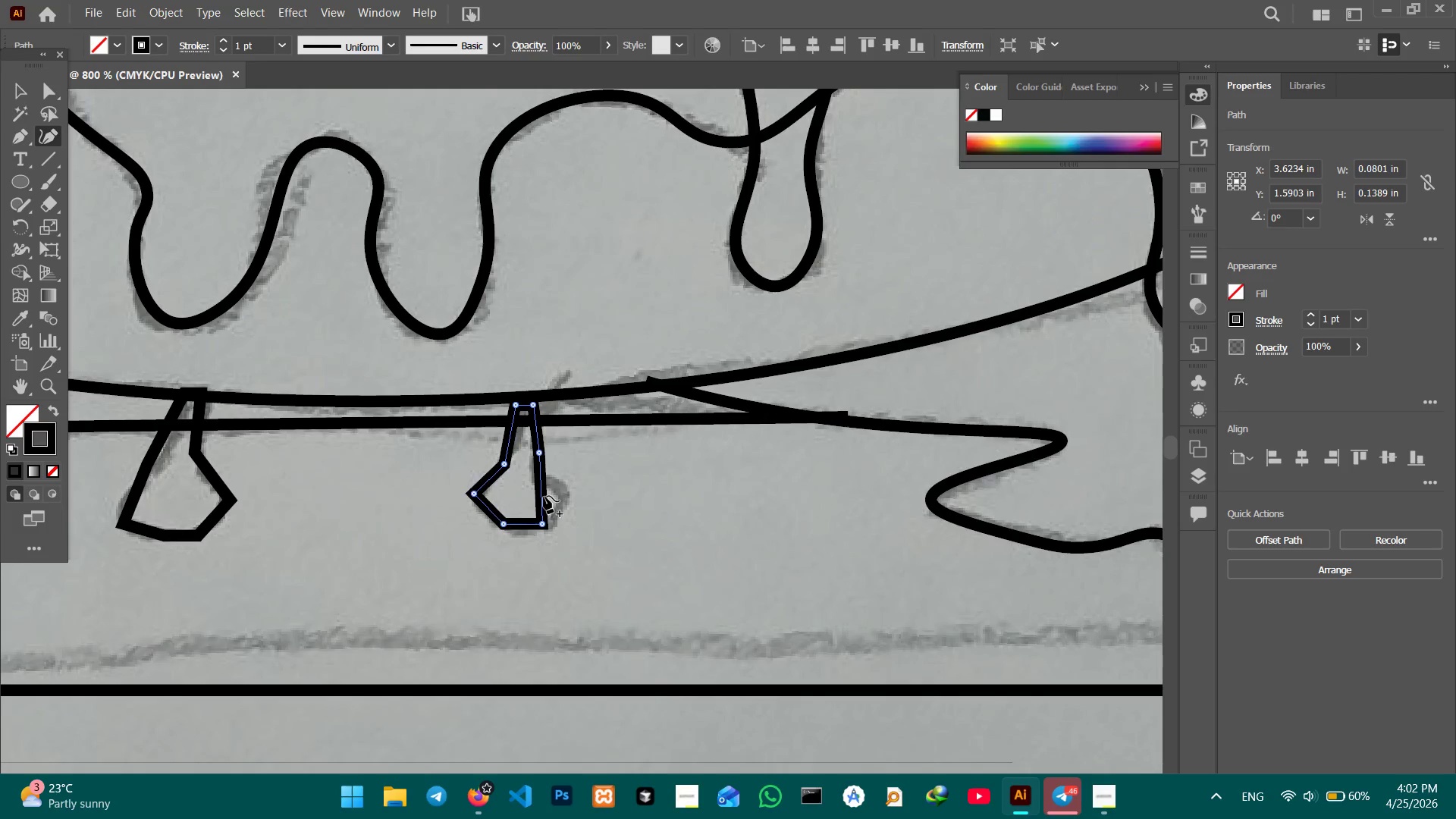 
left_click_drag(start_coordinate=[544, 496], to_coordinate=[566, 496])
 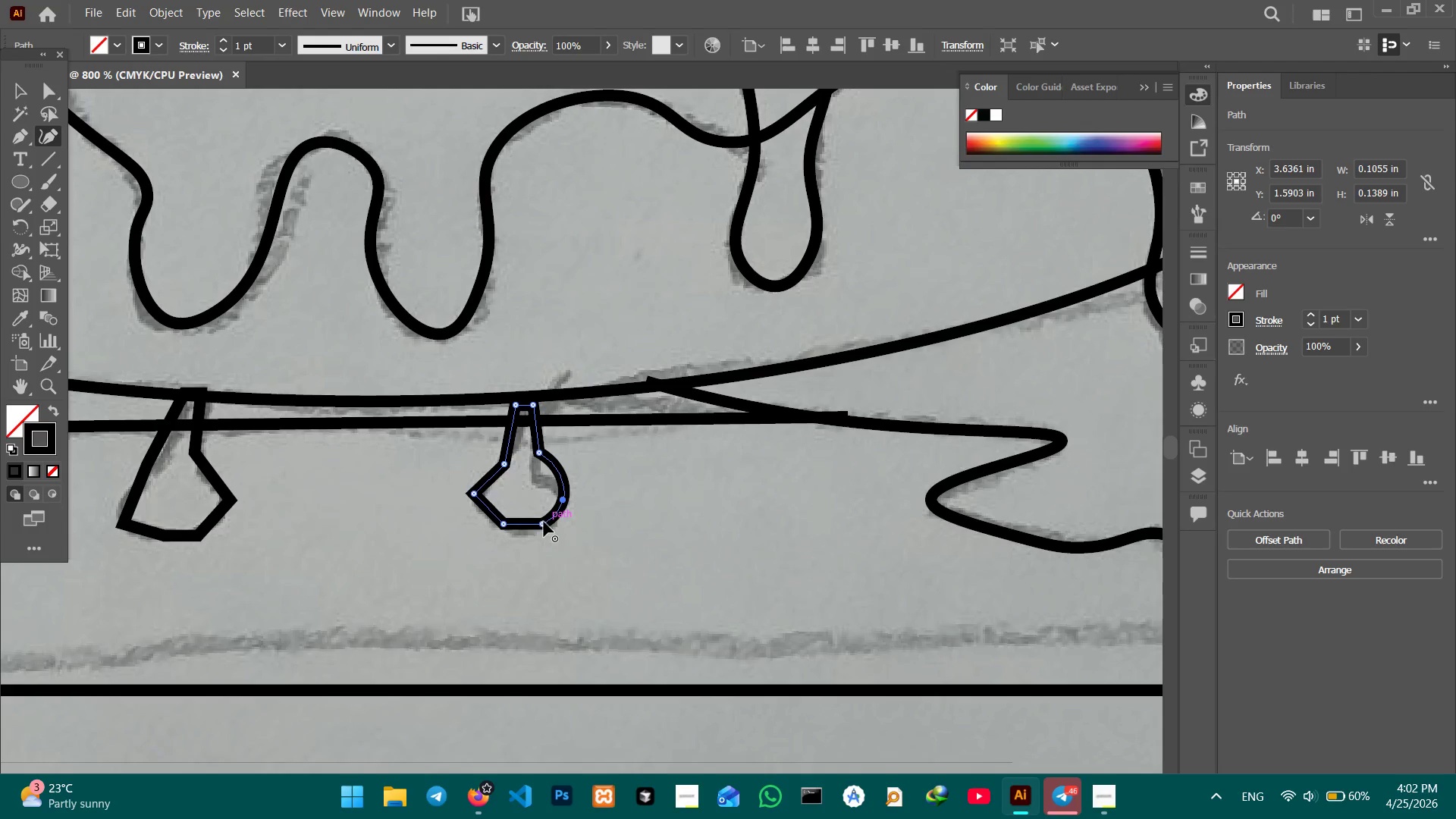 
left_click([544, 522])
 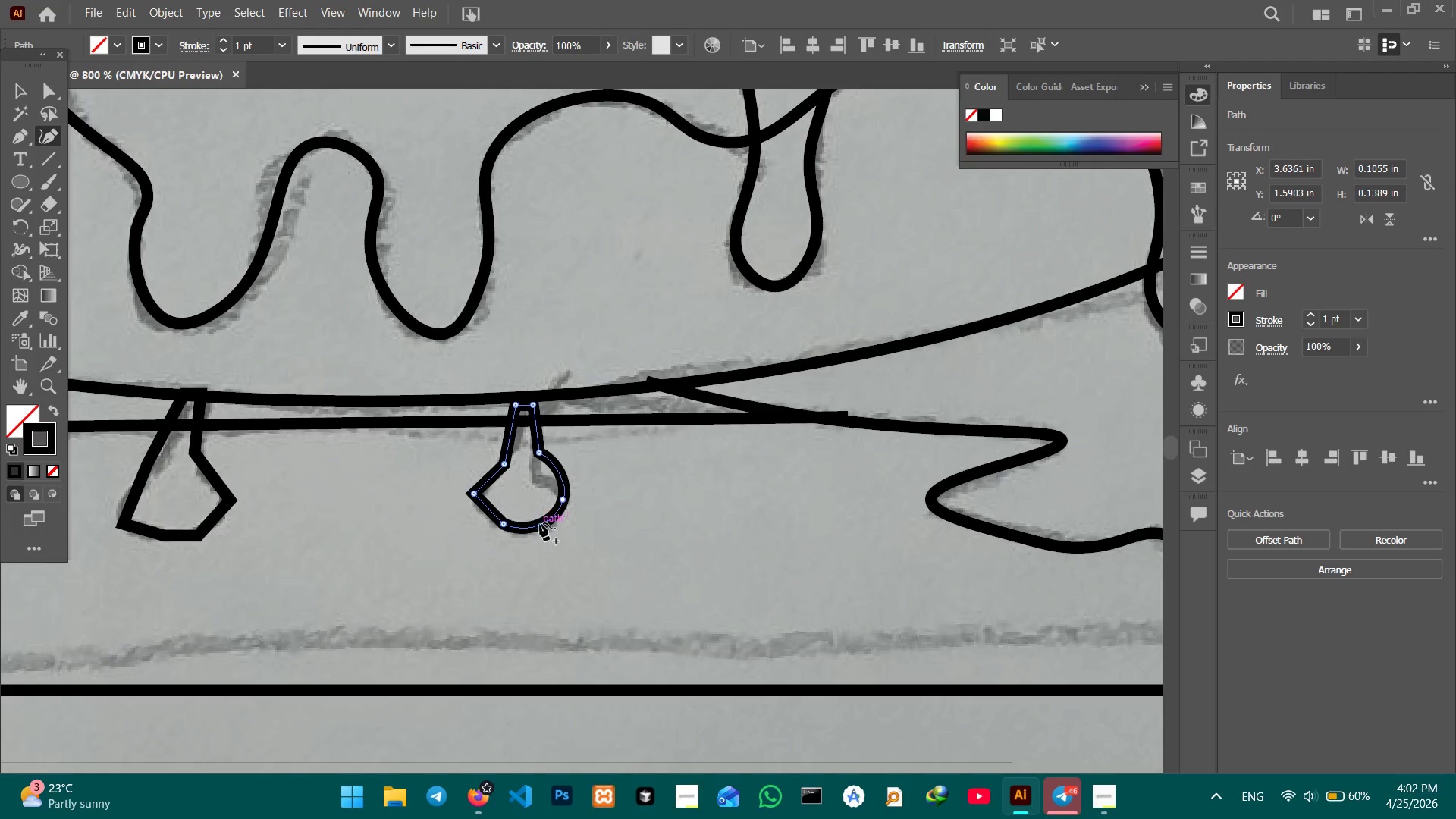 
key(Backspace)
 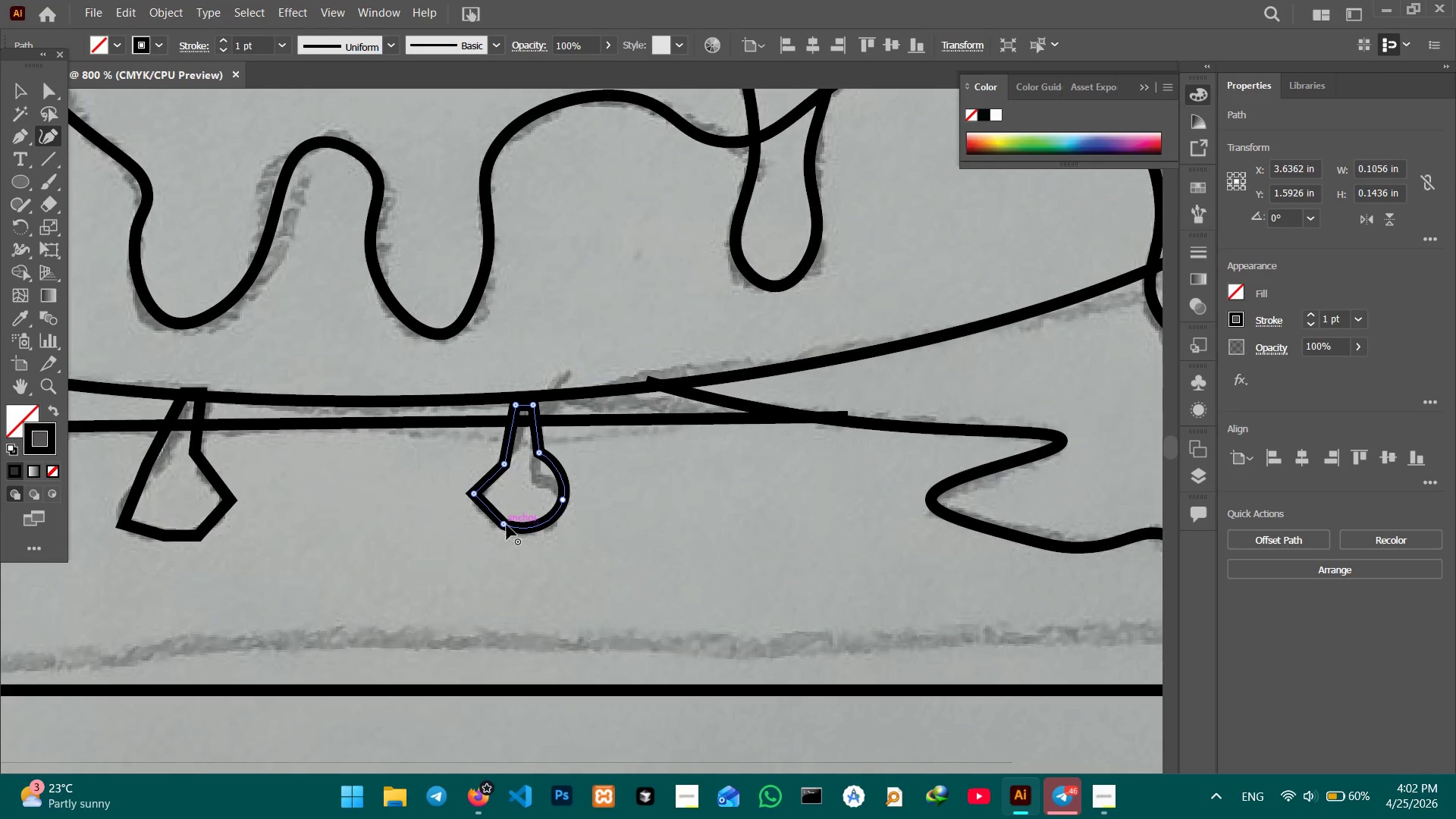 
left_click([505, 525])
 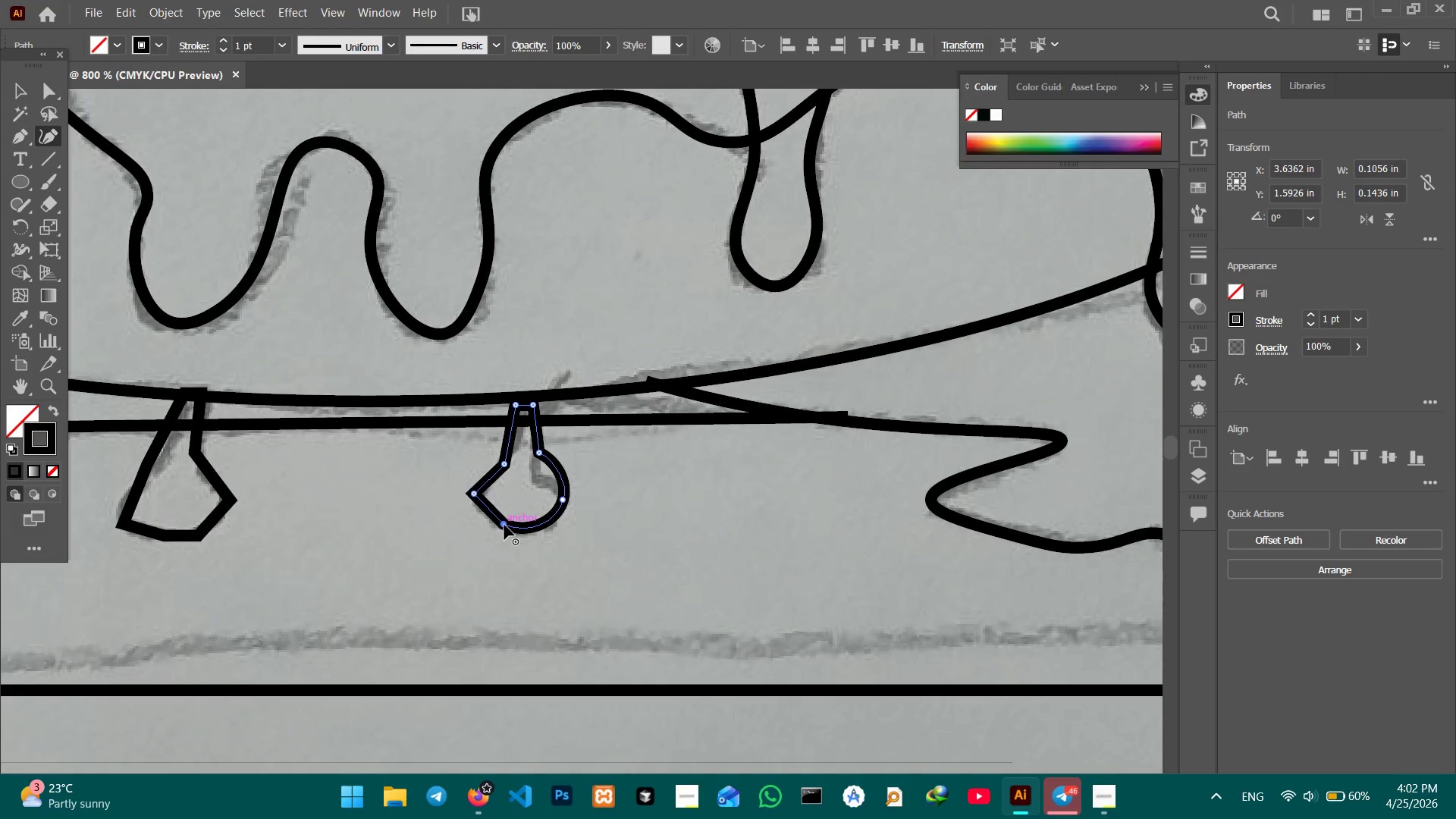 
key(Backspace)
 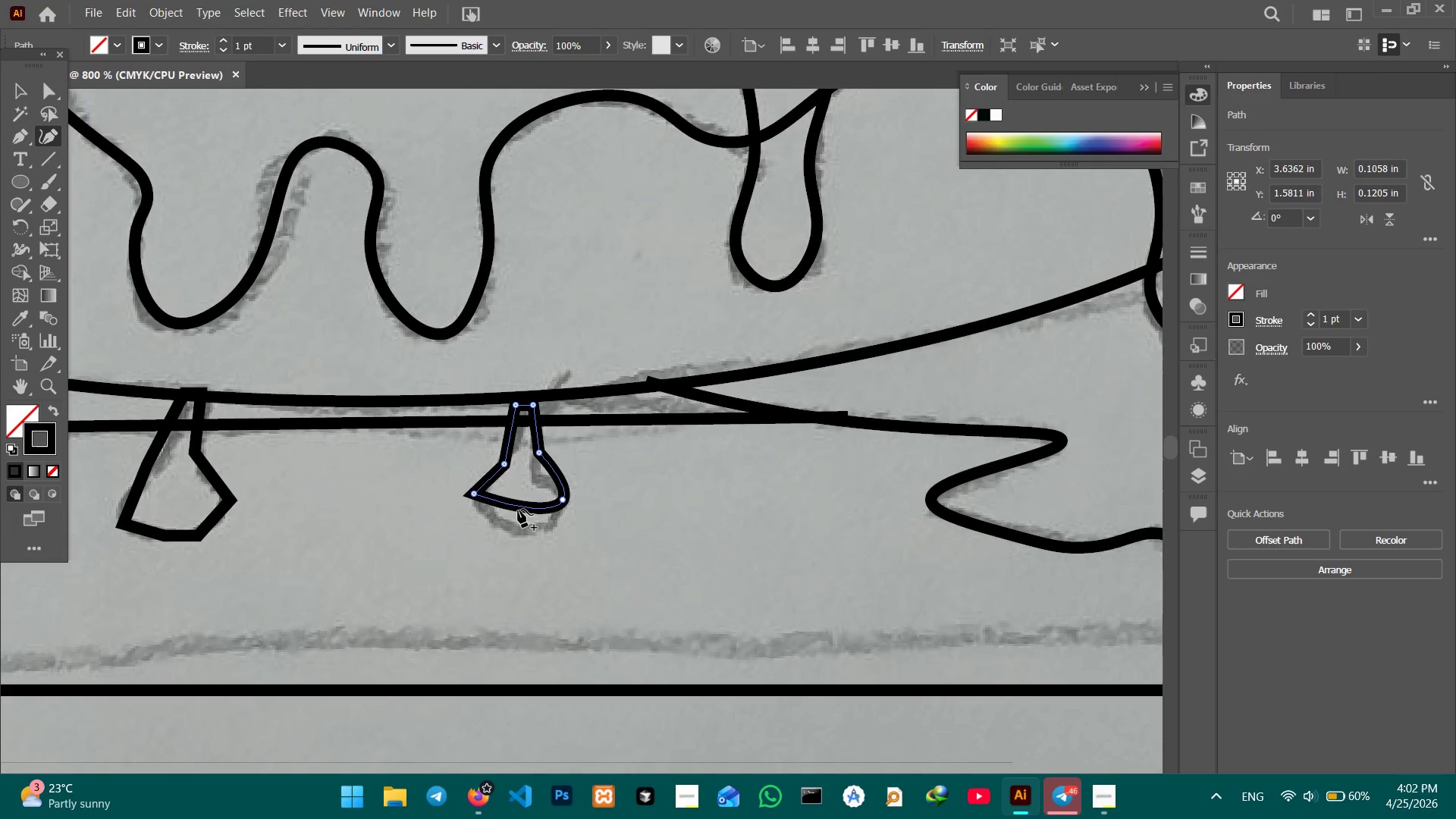 
left_click_drag(start_coordinate=[518, 510], to_coordinate=[516, 527])
 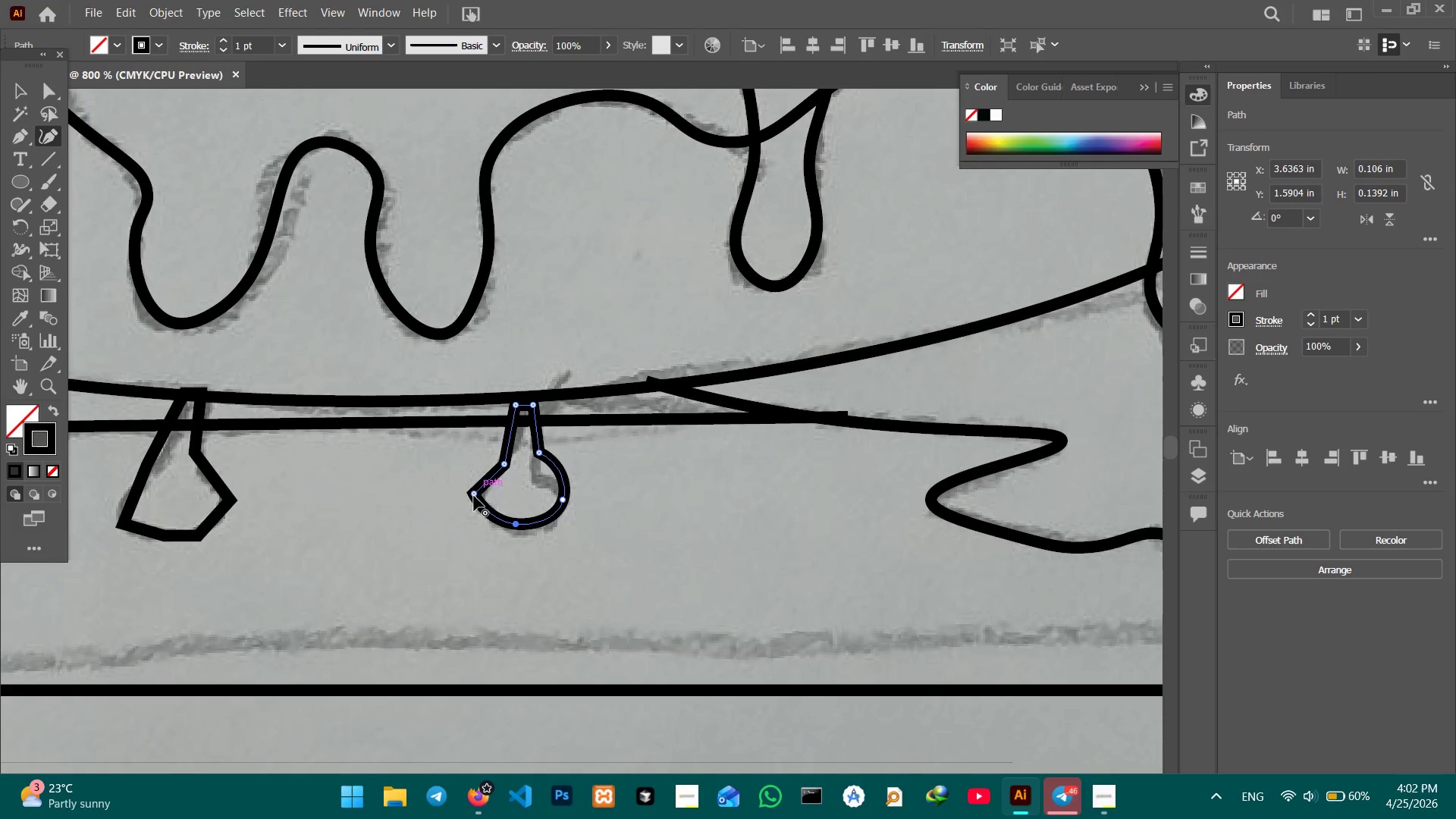 
left_click([474, 496])
 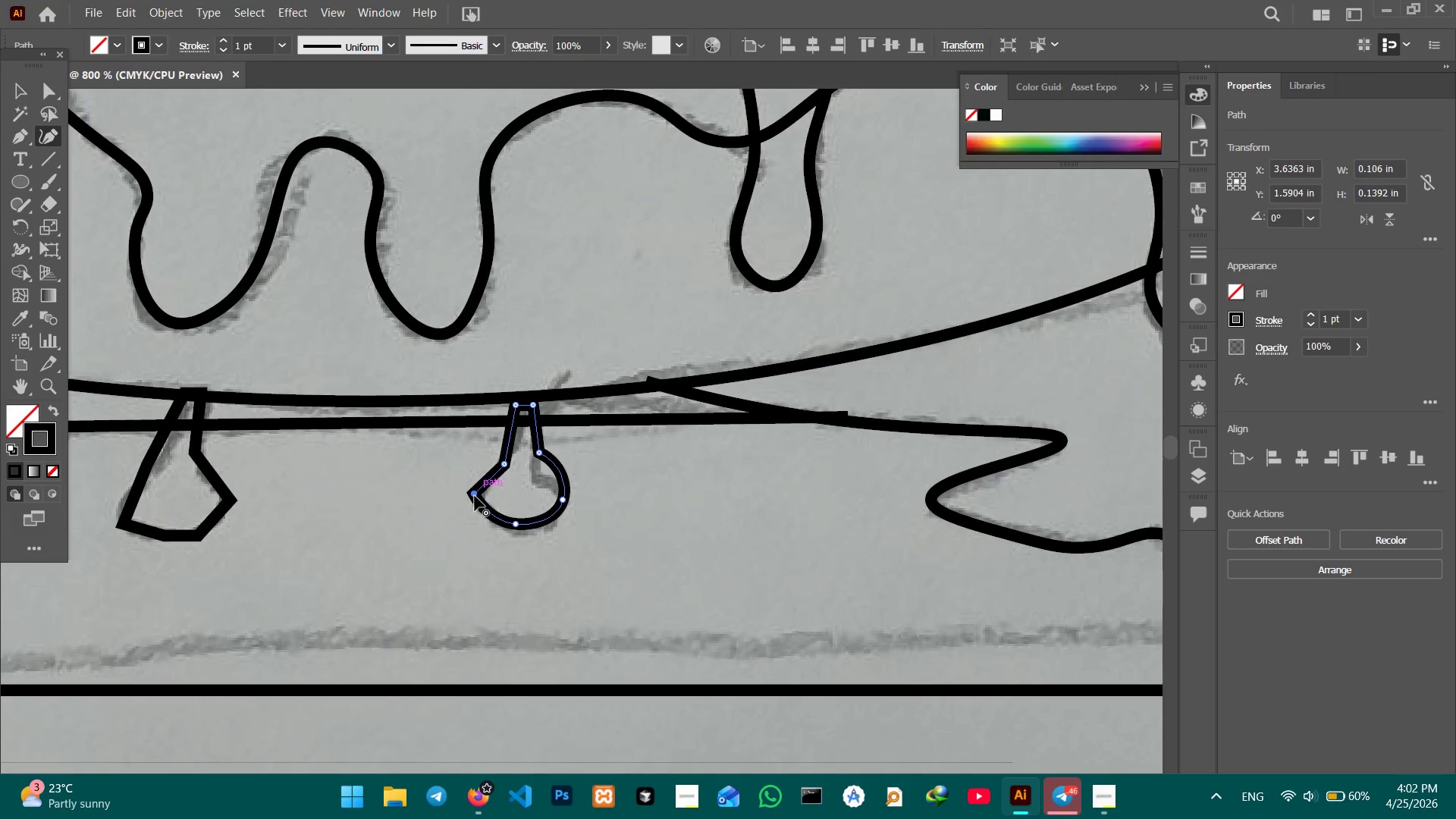 
key(Backspace)
 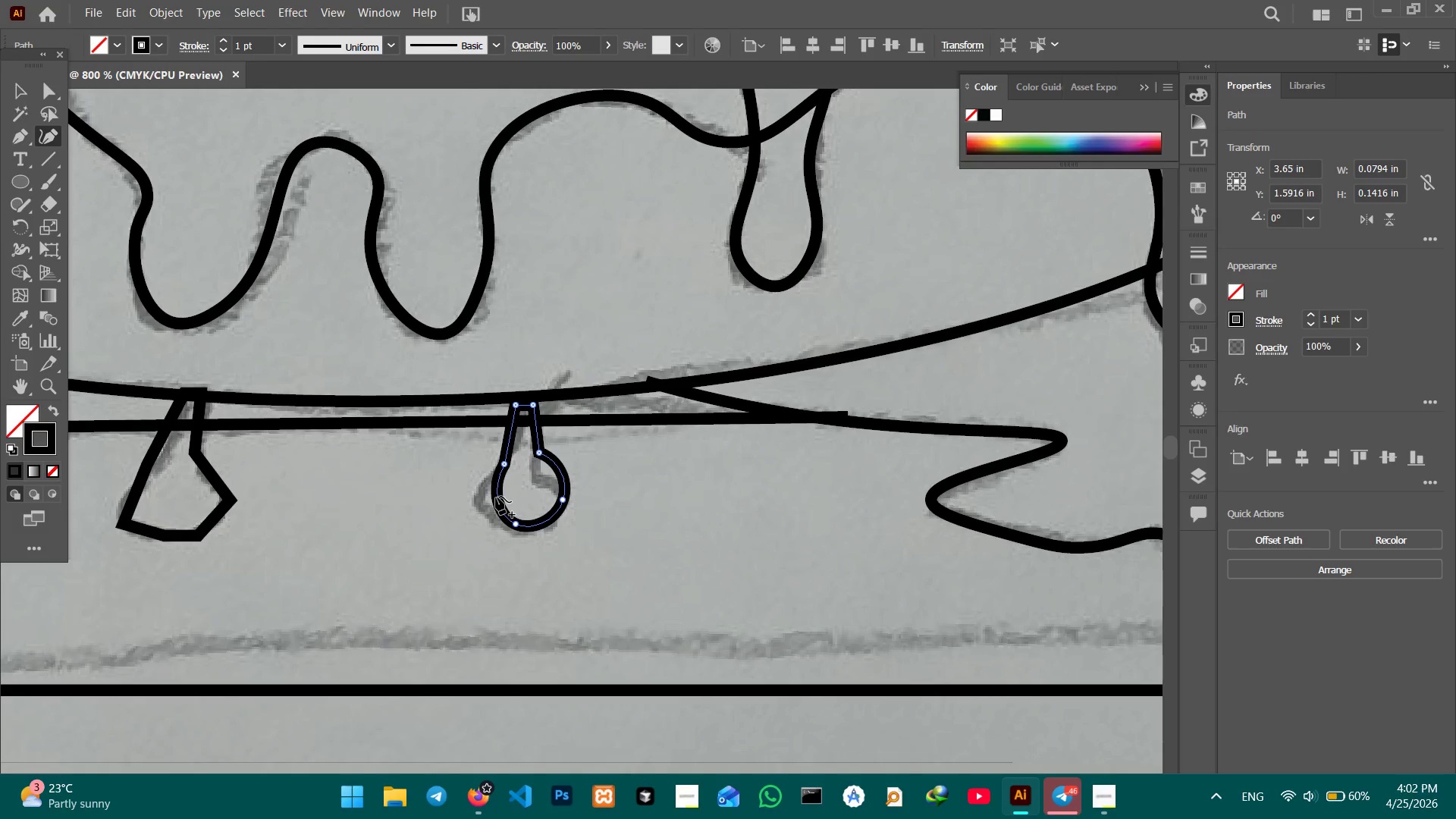 
left_click_drag(start_coordinate=[496, 497], to_coordinate=[478, 500])
 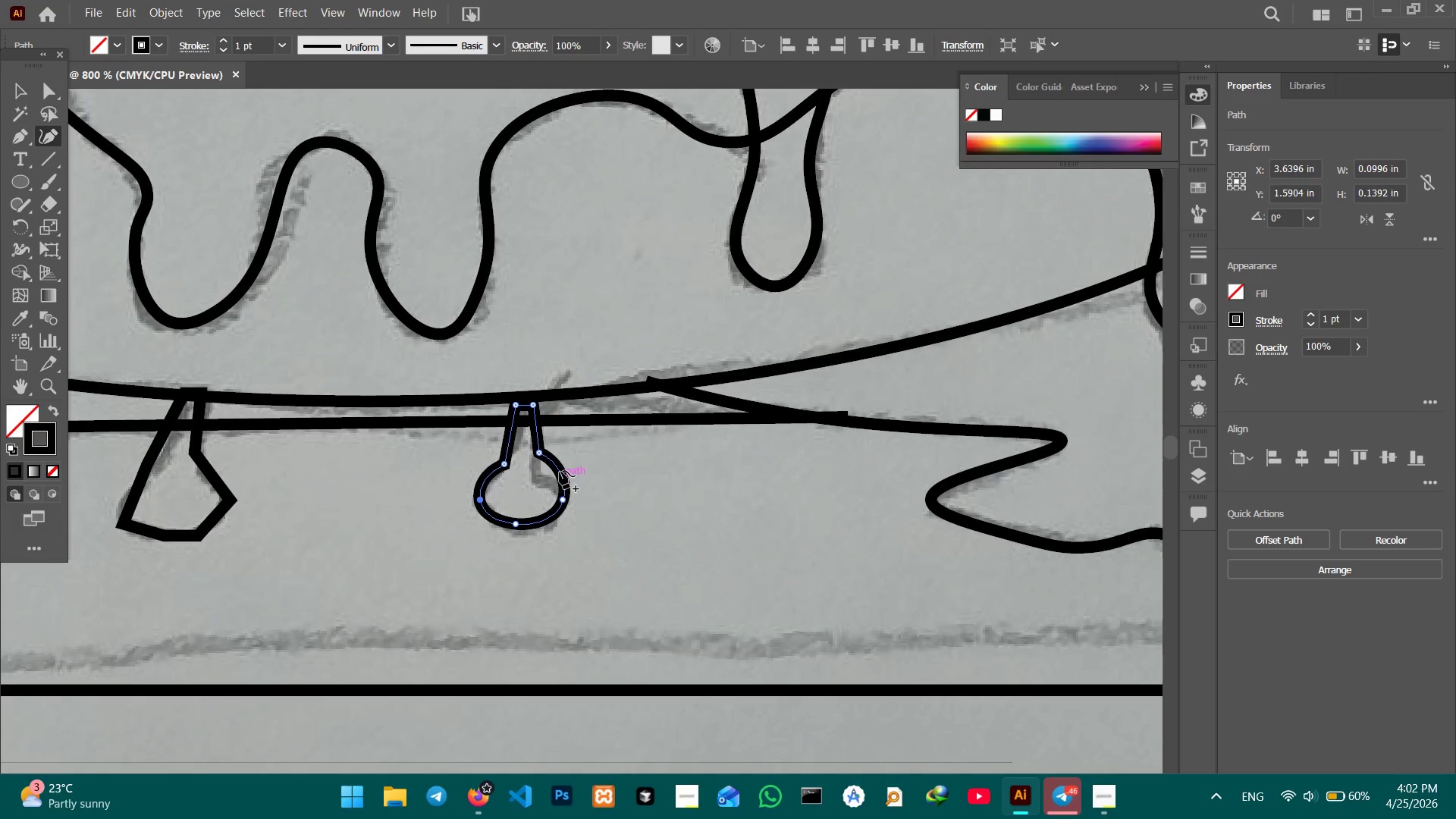 
left_click_drag(start_coordinate=[559, 470], to_coordinate=[542, 478])
 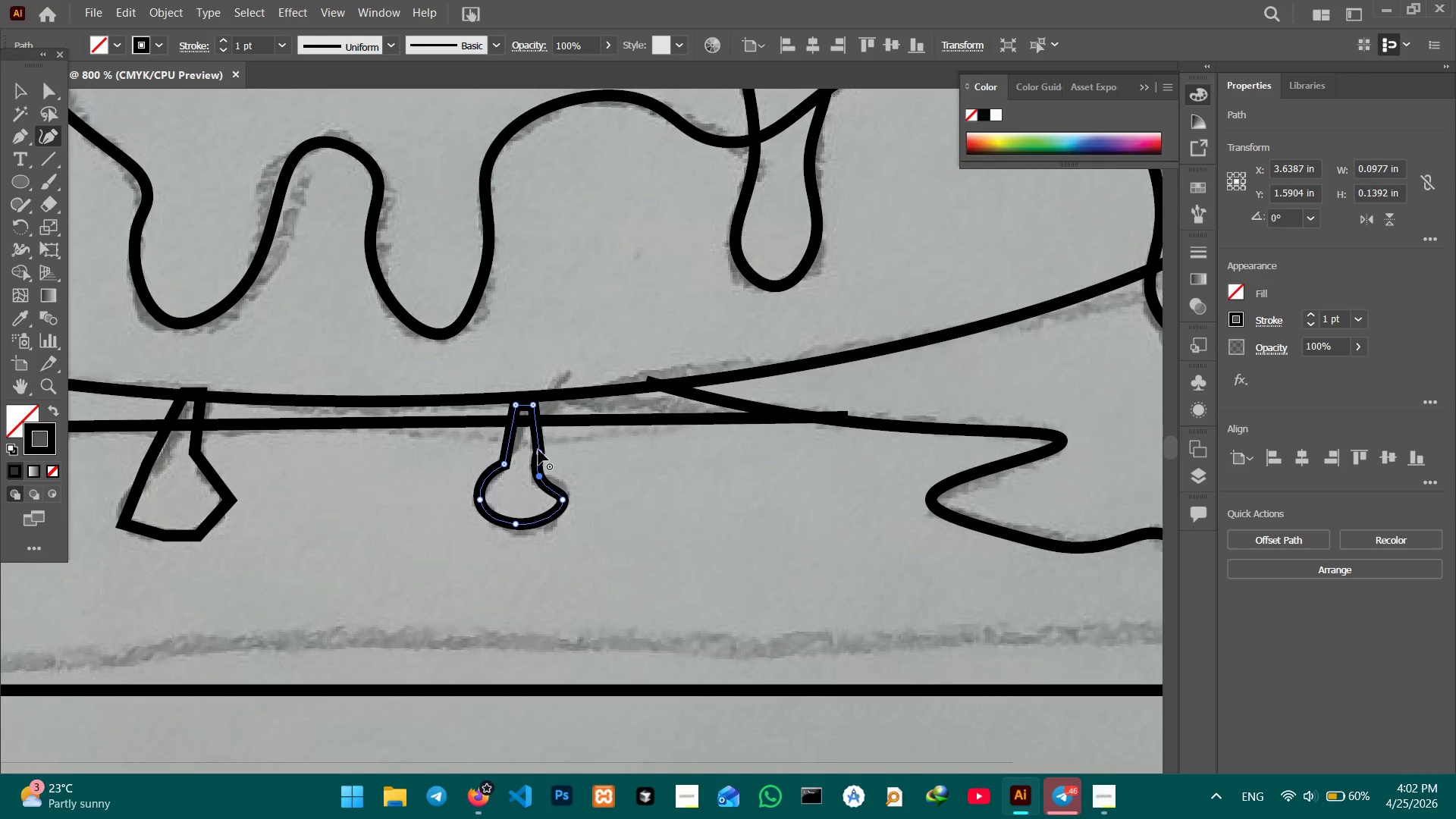 
left_click([538, 450])
 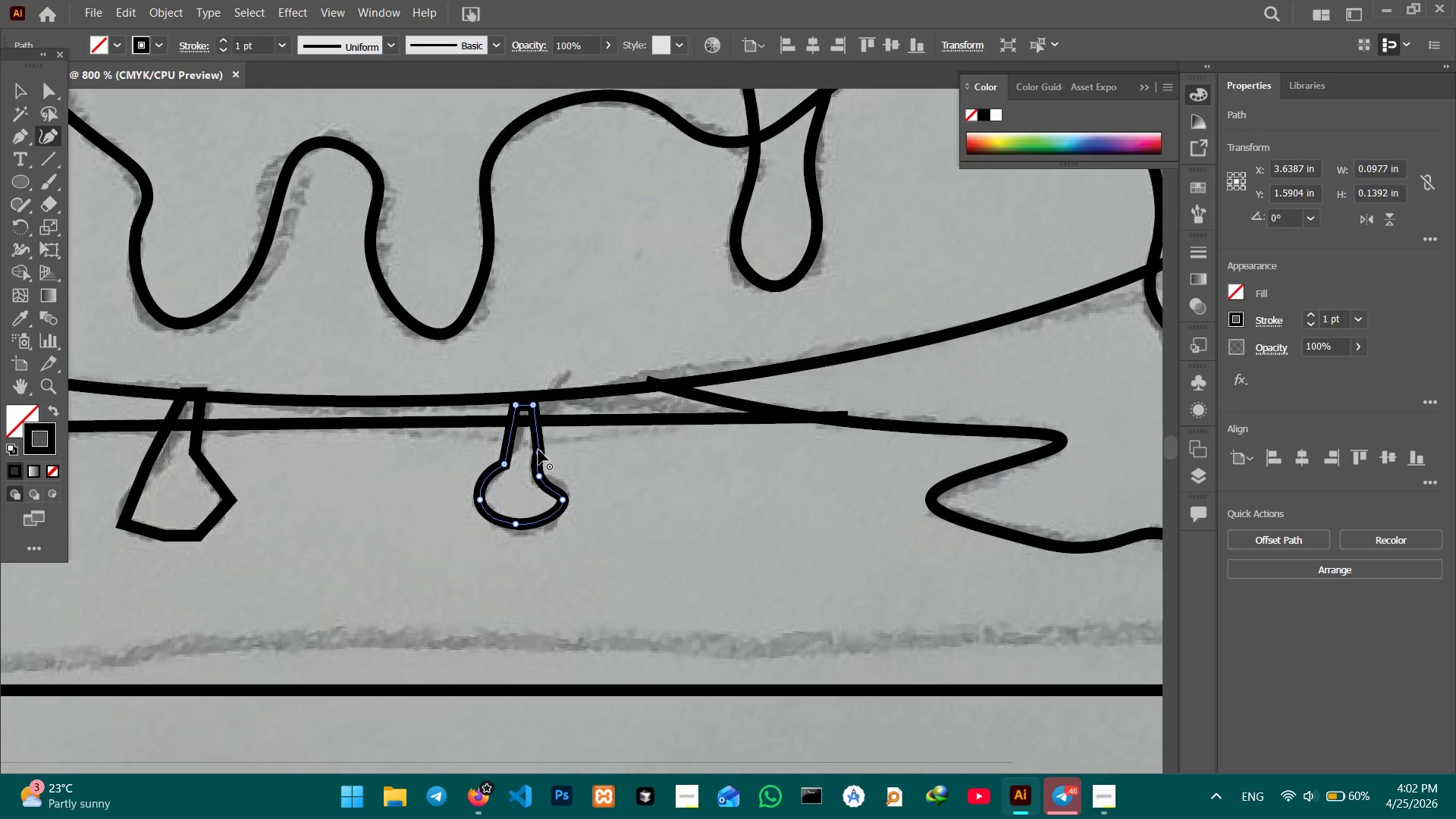 
key(Backspace)
 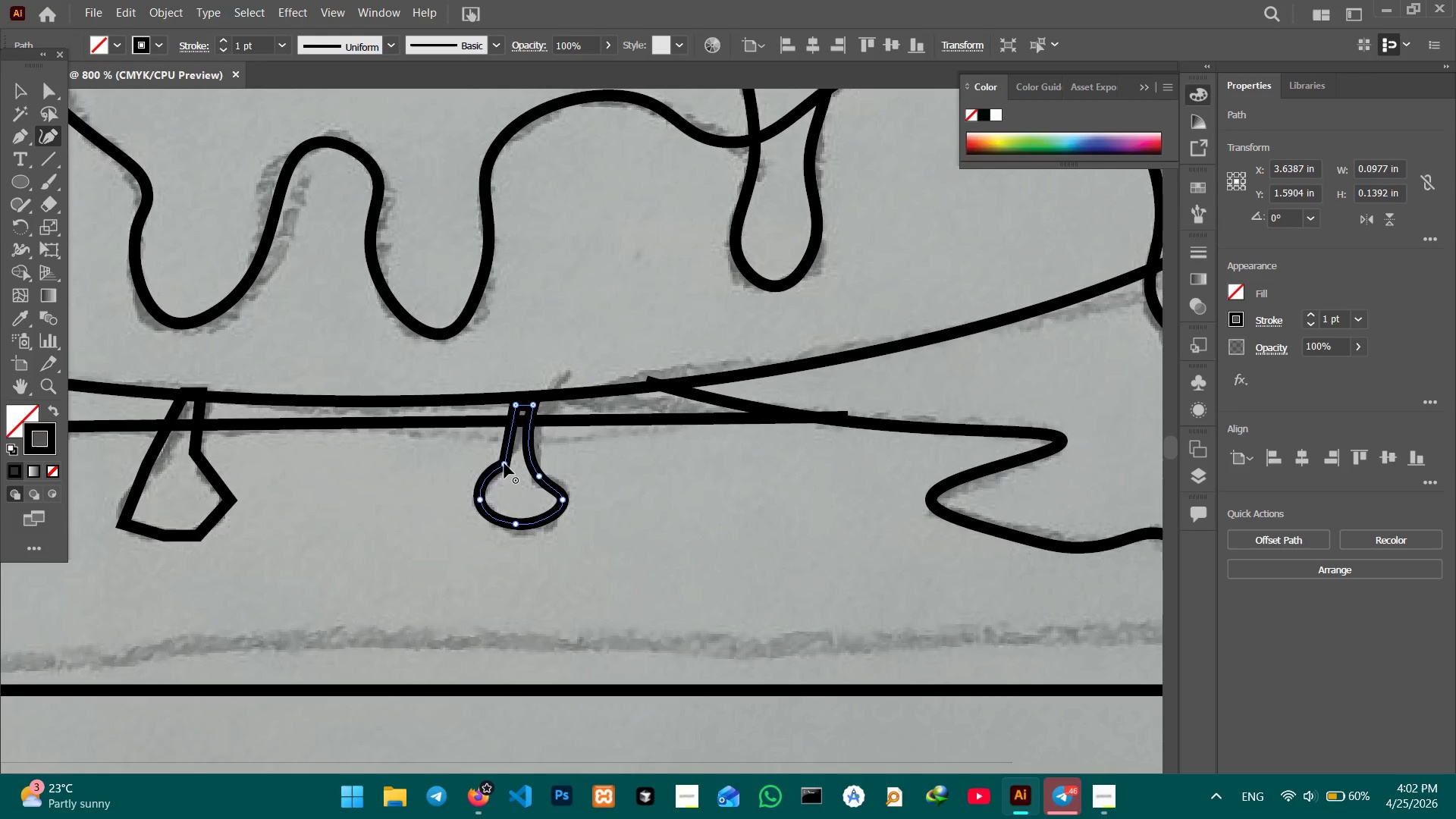 
left_click([504, 463])
 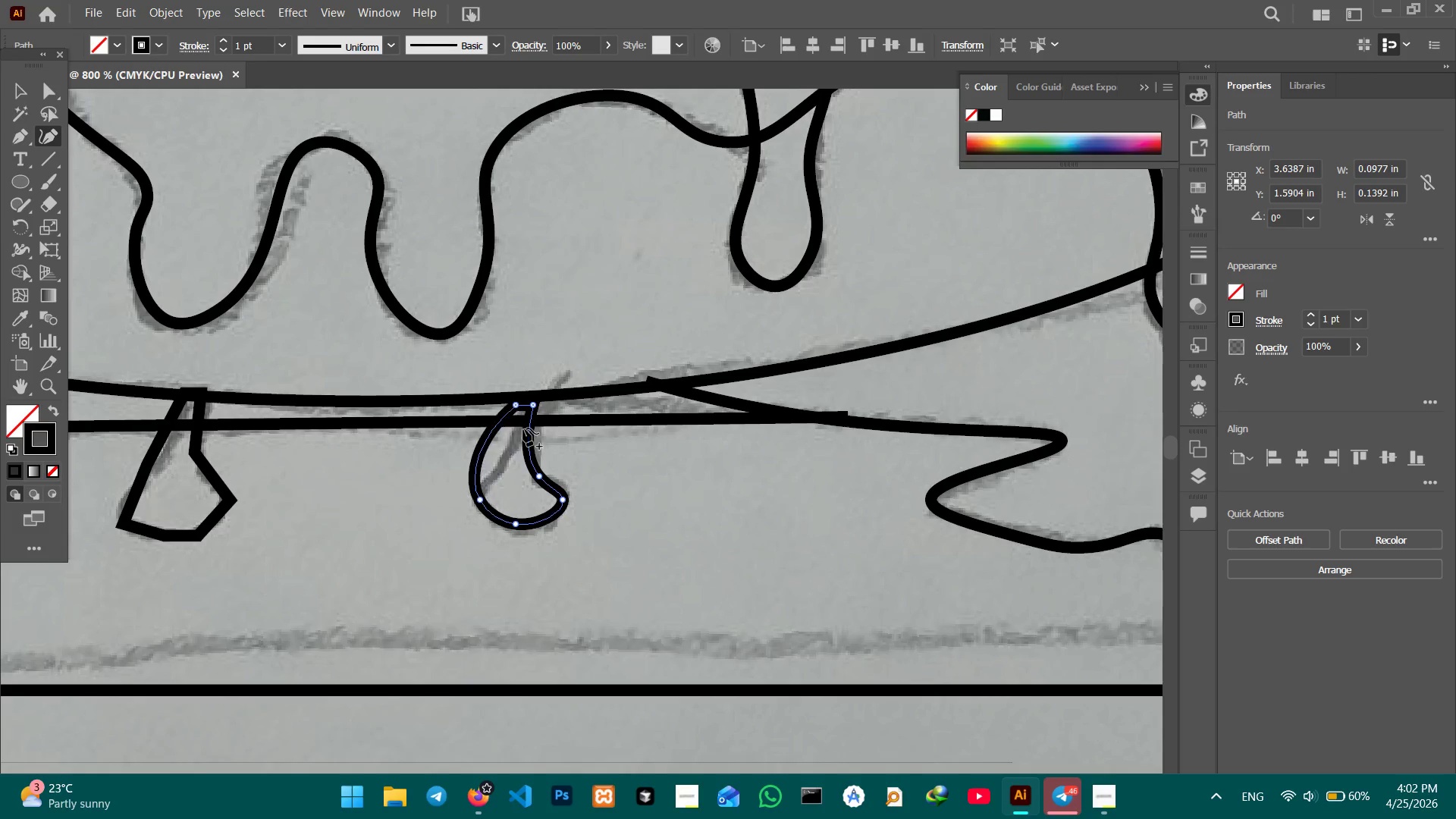 
key(Backspace)
 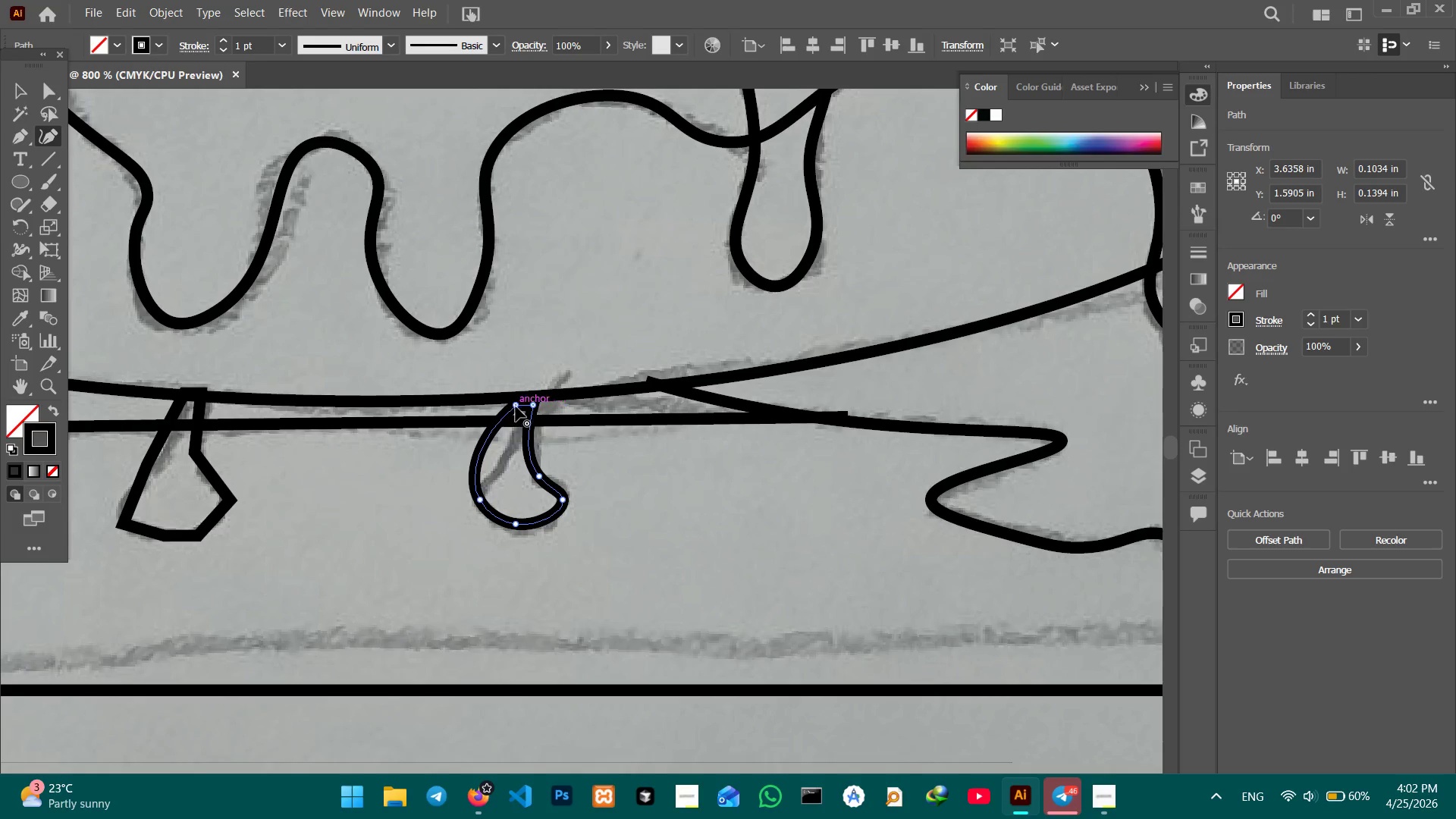 
left_click([516, 406])
 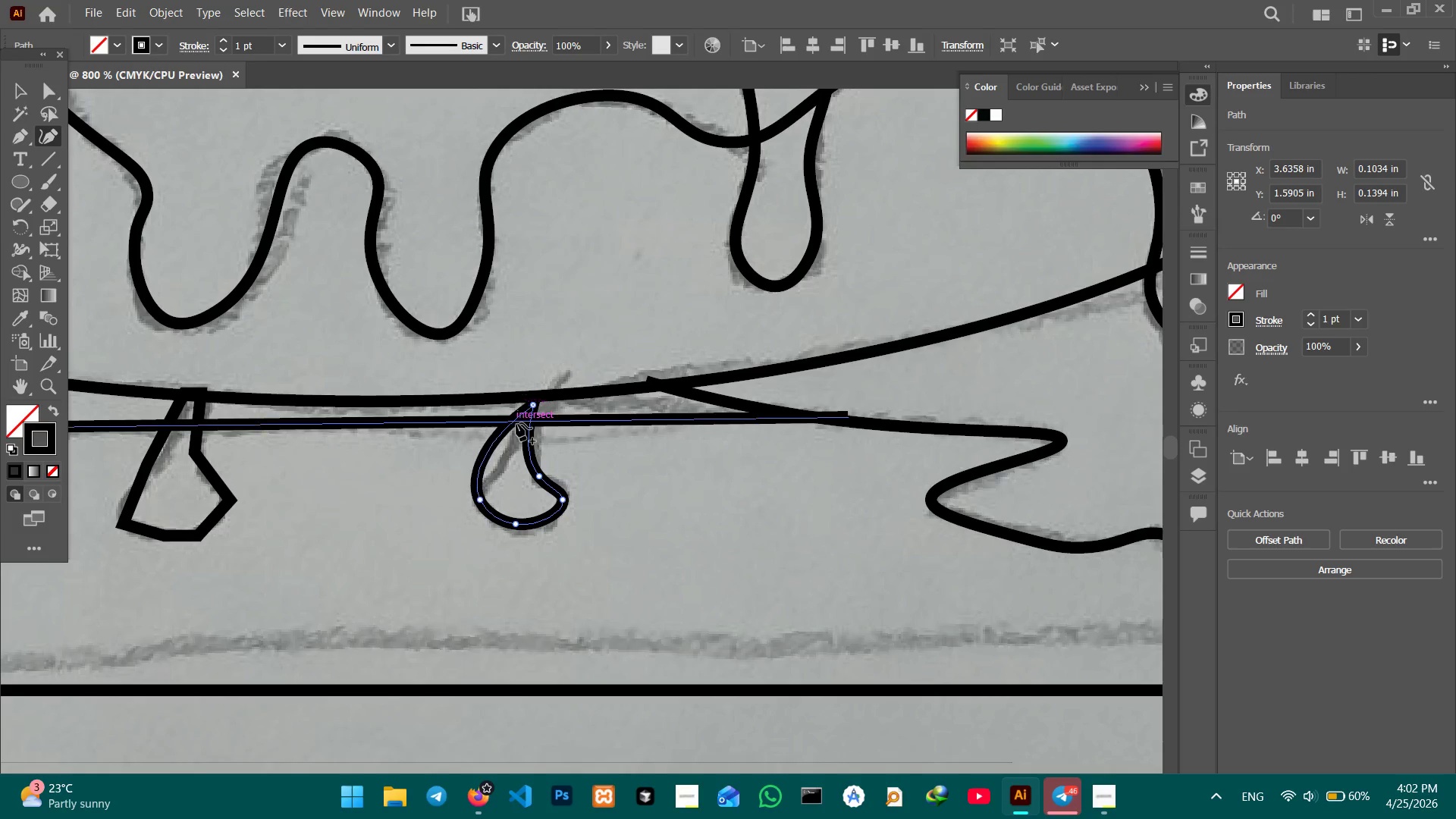 
key(Backspace)
 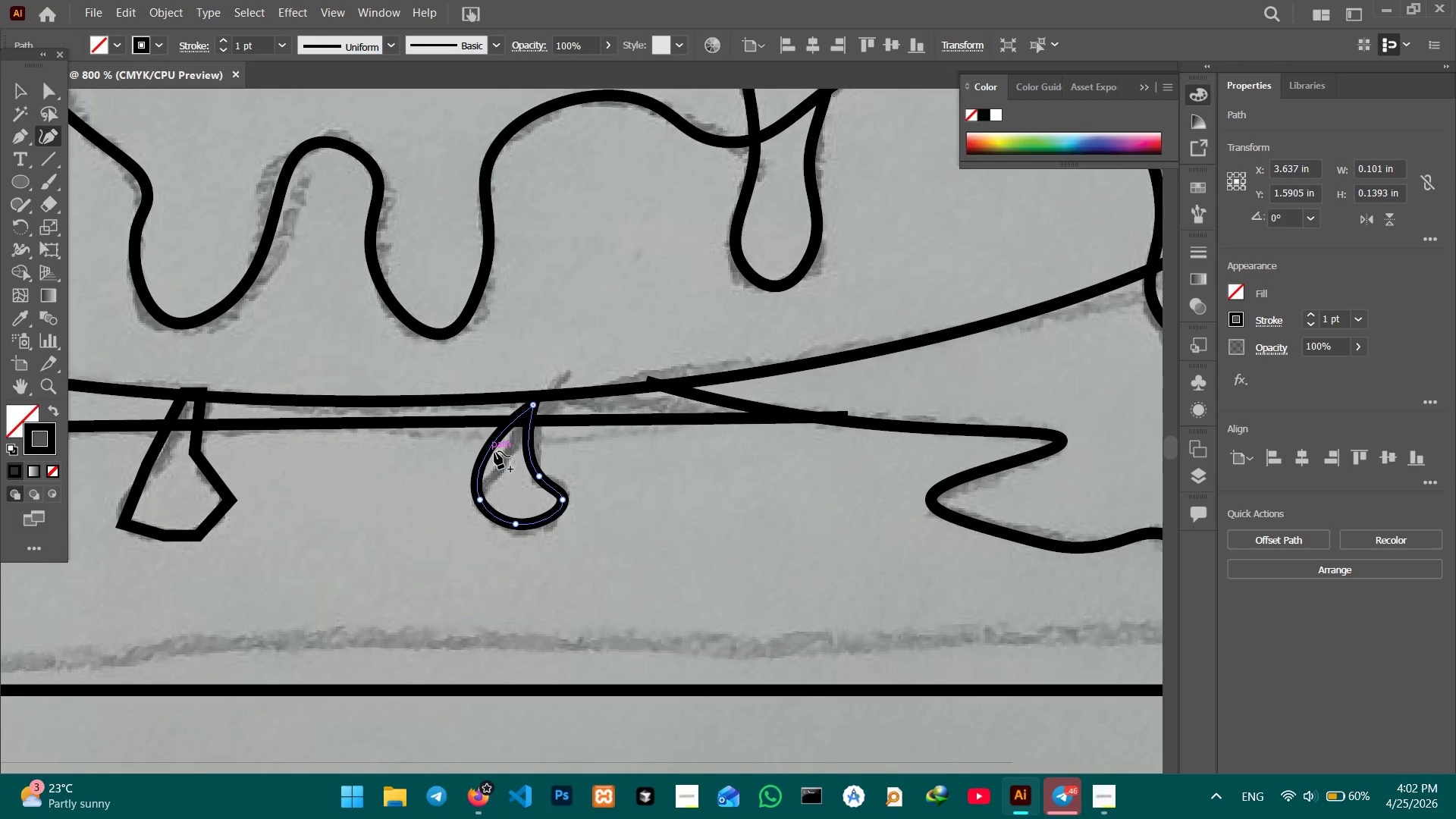 
left_click_drag(start_coordinate=[494, 451], to_coordinate=[501, 463])
 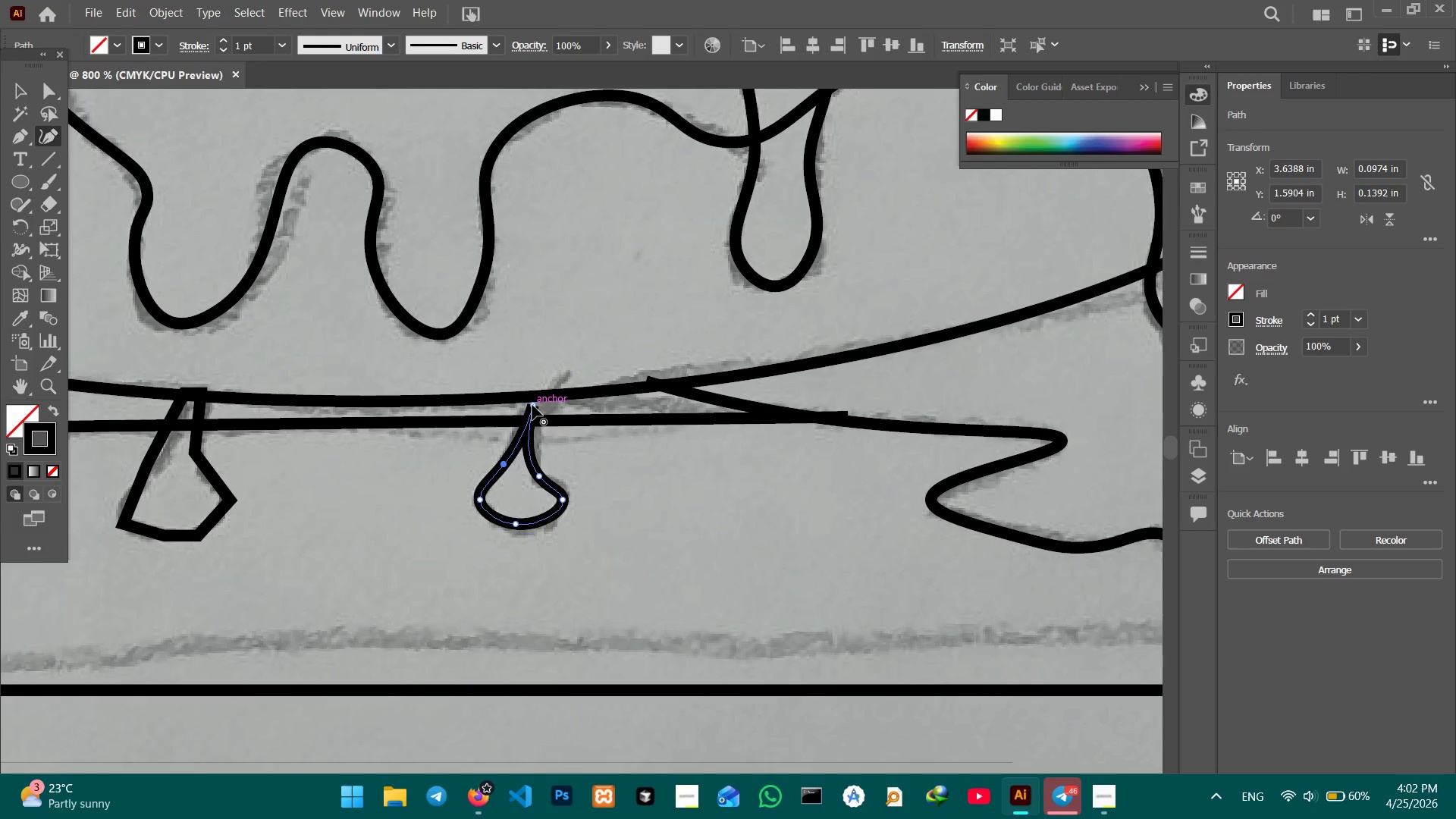 
left_click_drag(start_coordinate=[532, 405], to_coordinate=[532, 397])
 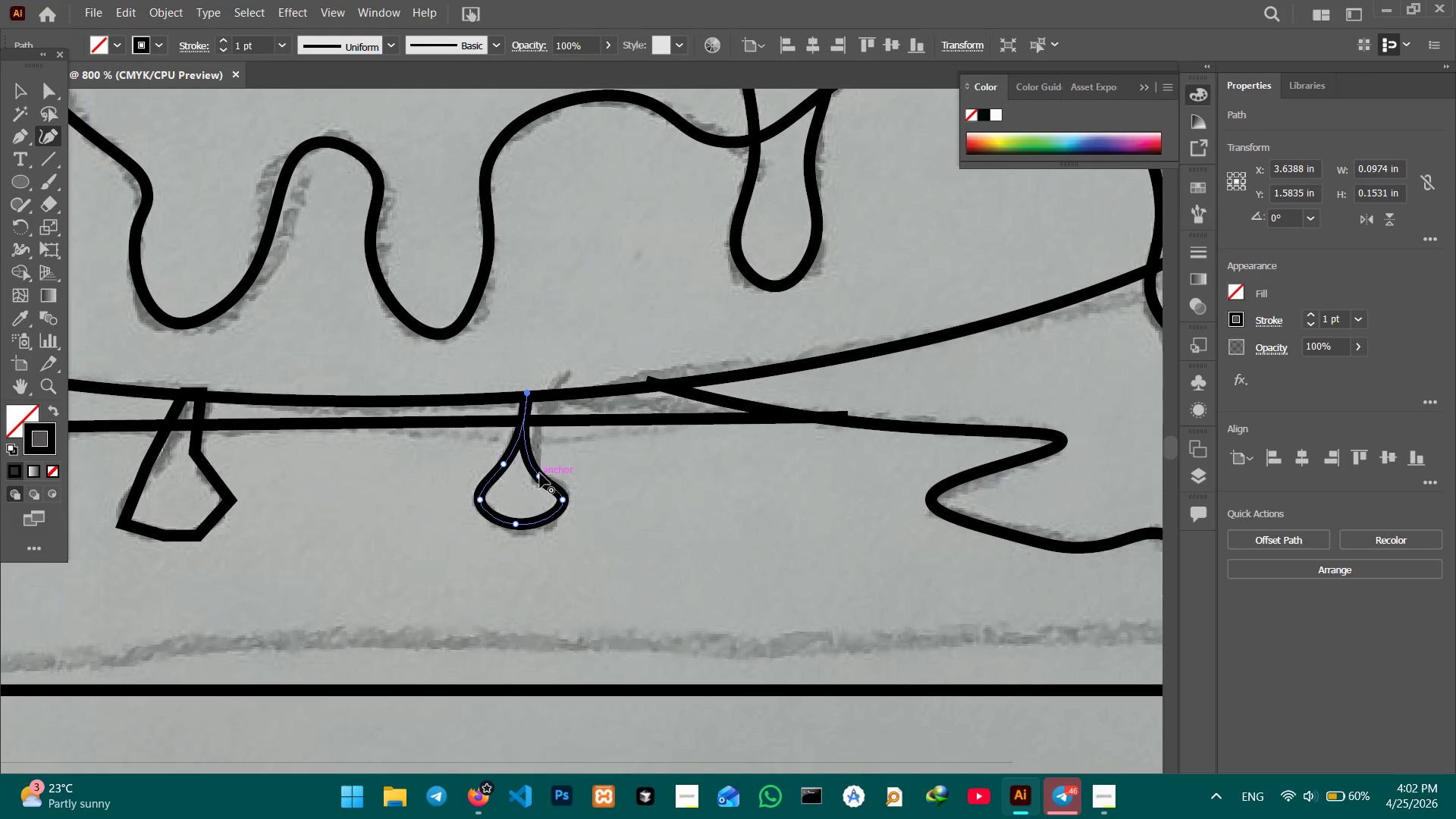 
left_click_drag(start_coordinate=[539, 473], to_coordinate=[547, 464])
 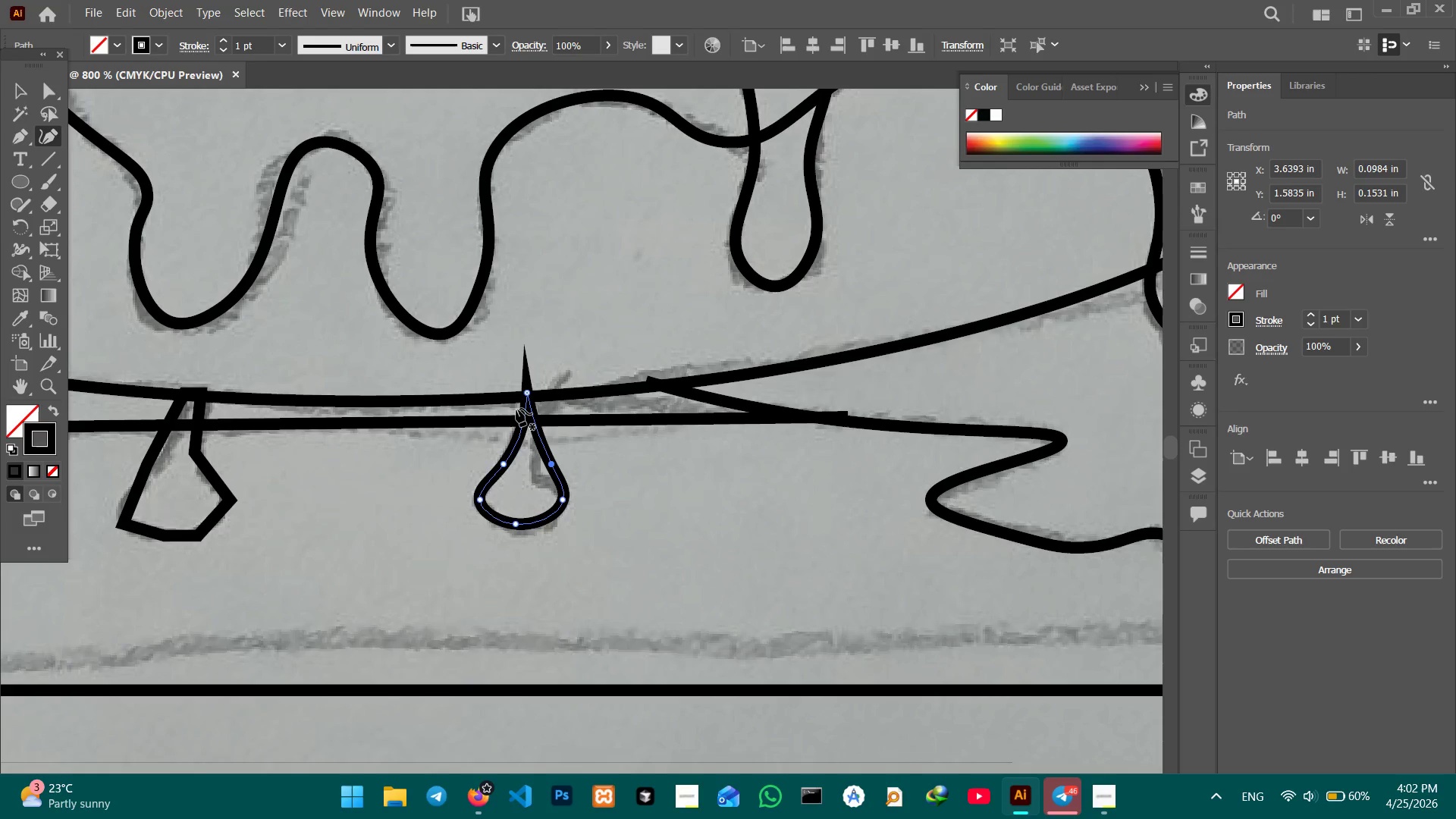 
key(Control+Z)
 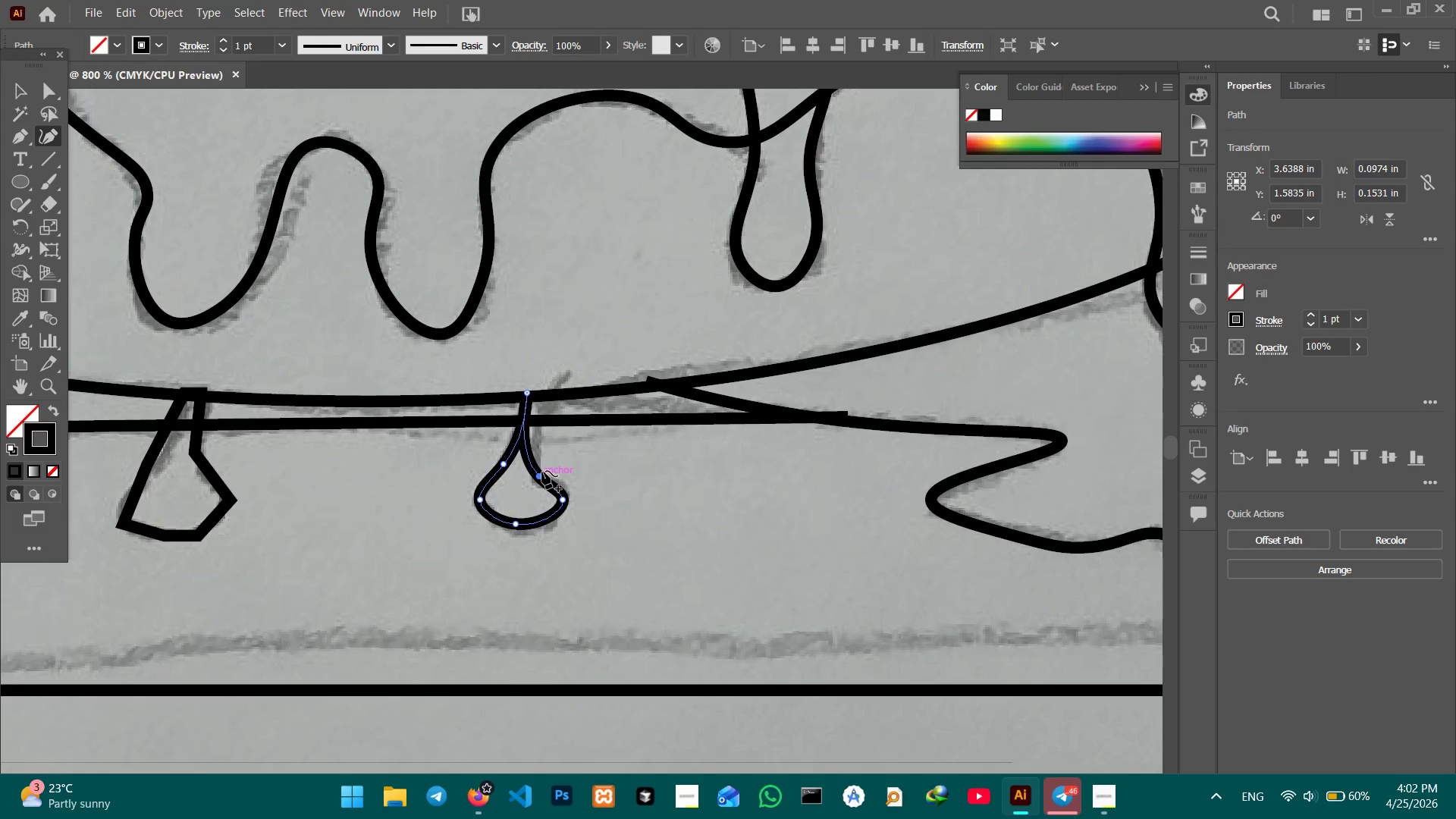 
hold_key(key=Space, duration=1.03)
 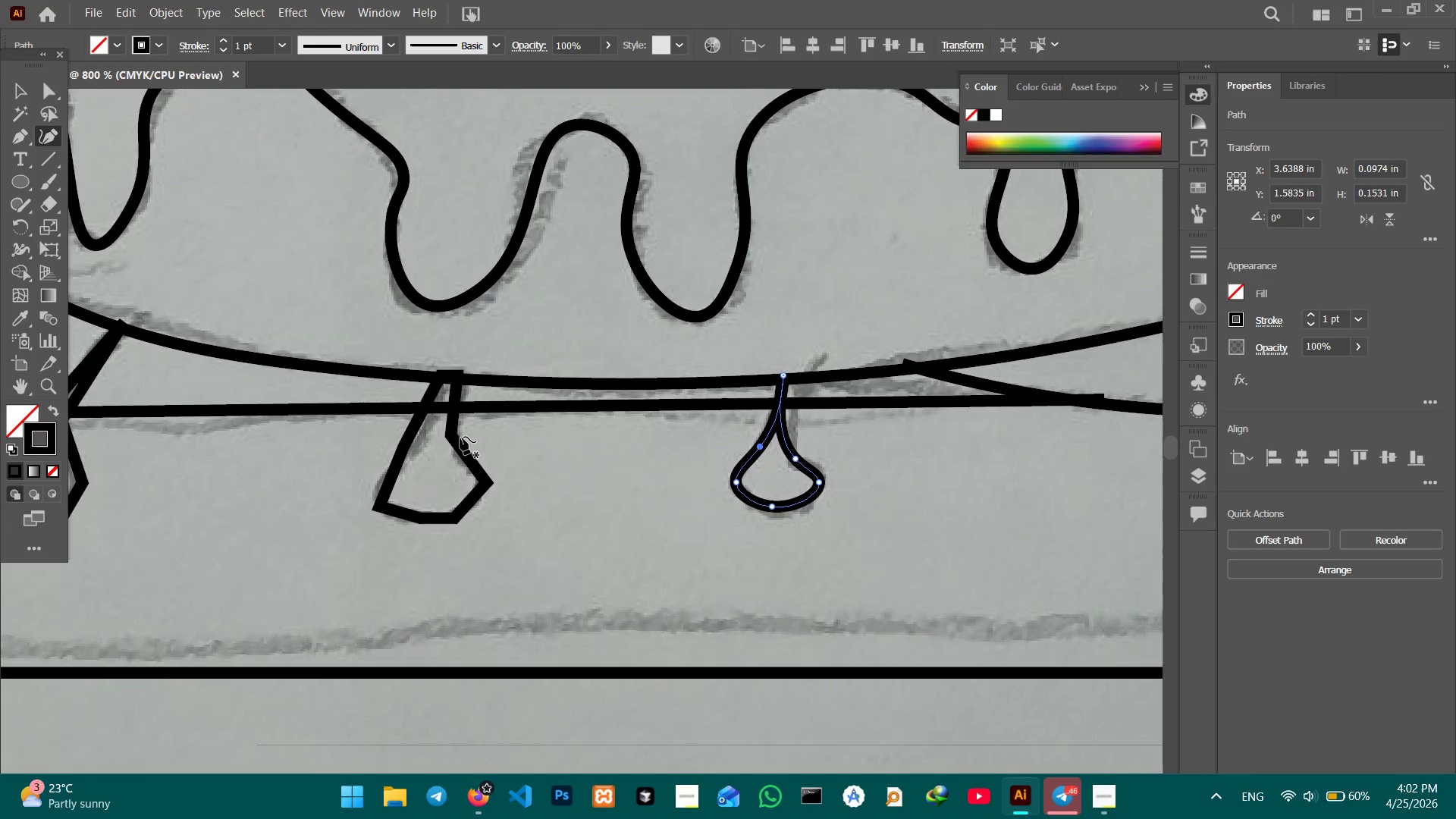 
left_click_drag(start_coordinate=[406, 473], to_coordinate=[557, 469])
 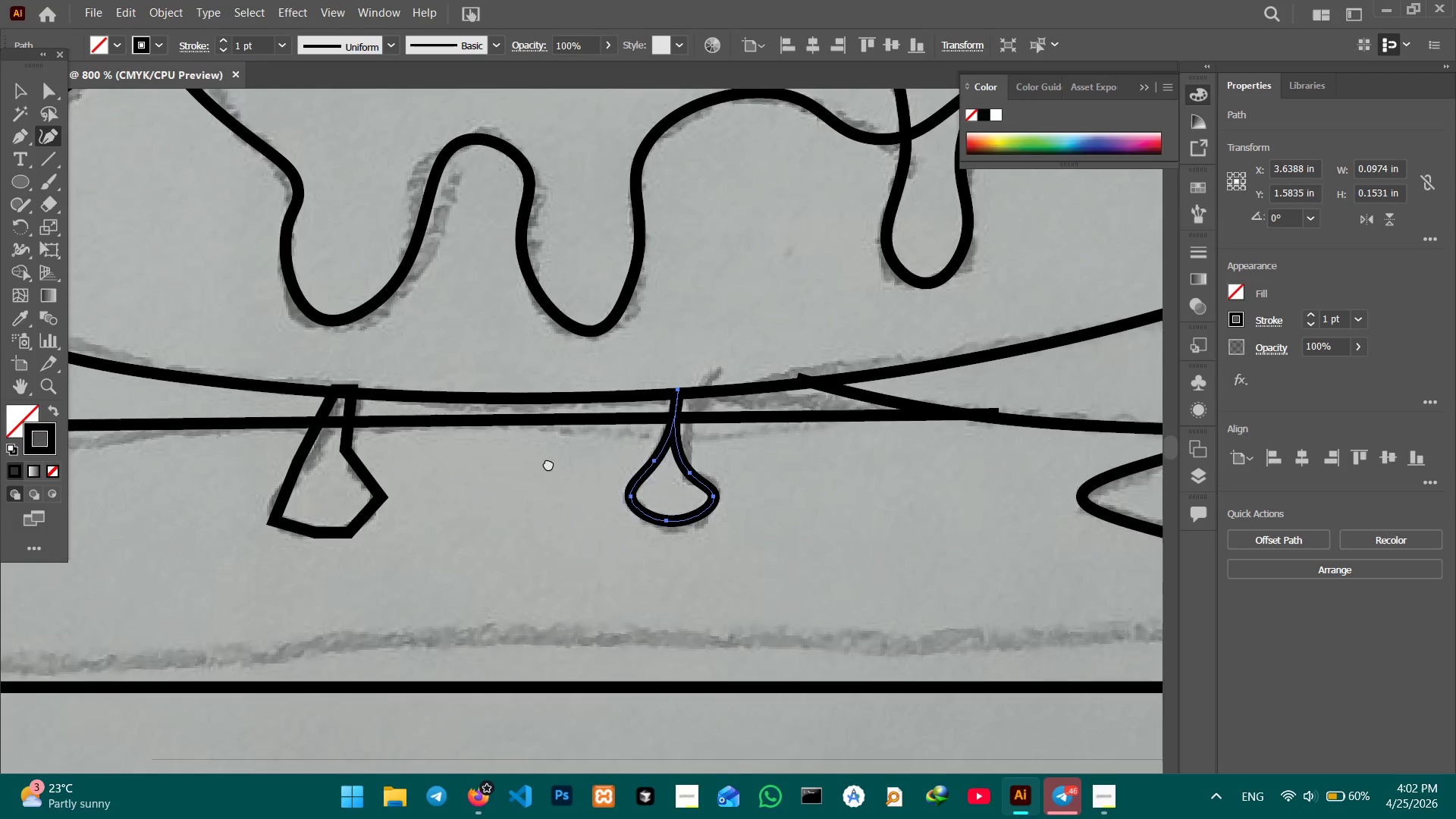 
left_click_drag(start_coordinate=[515, 469], to_coordinate=[620, 454])
 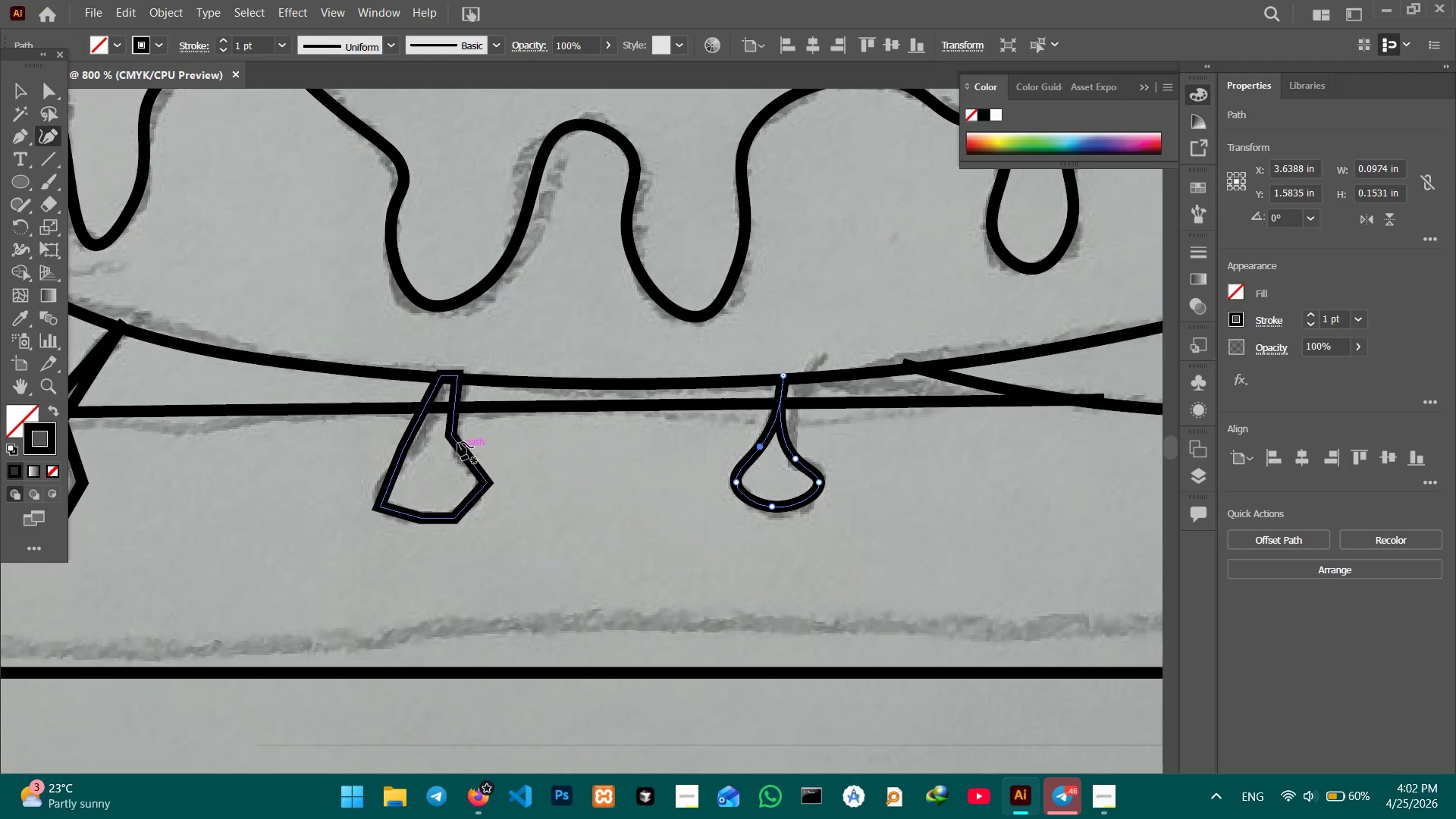 
left_click([458, 443])
 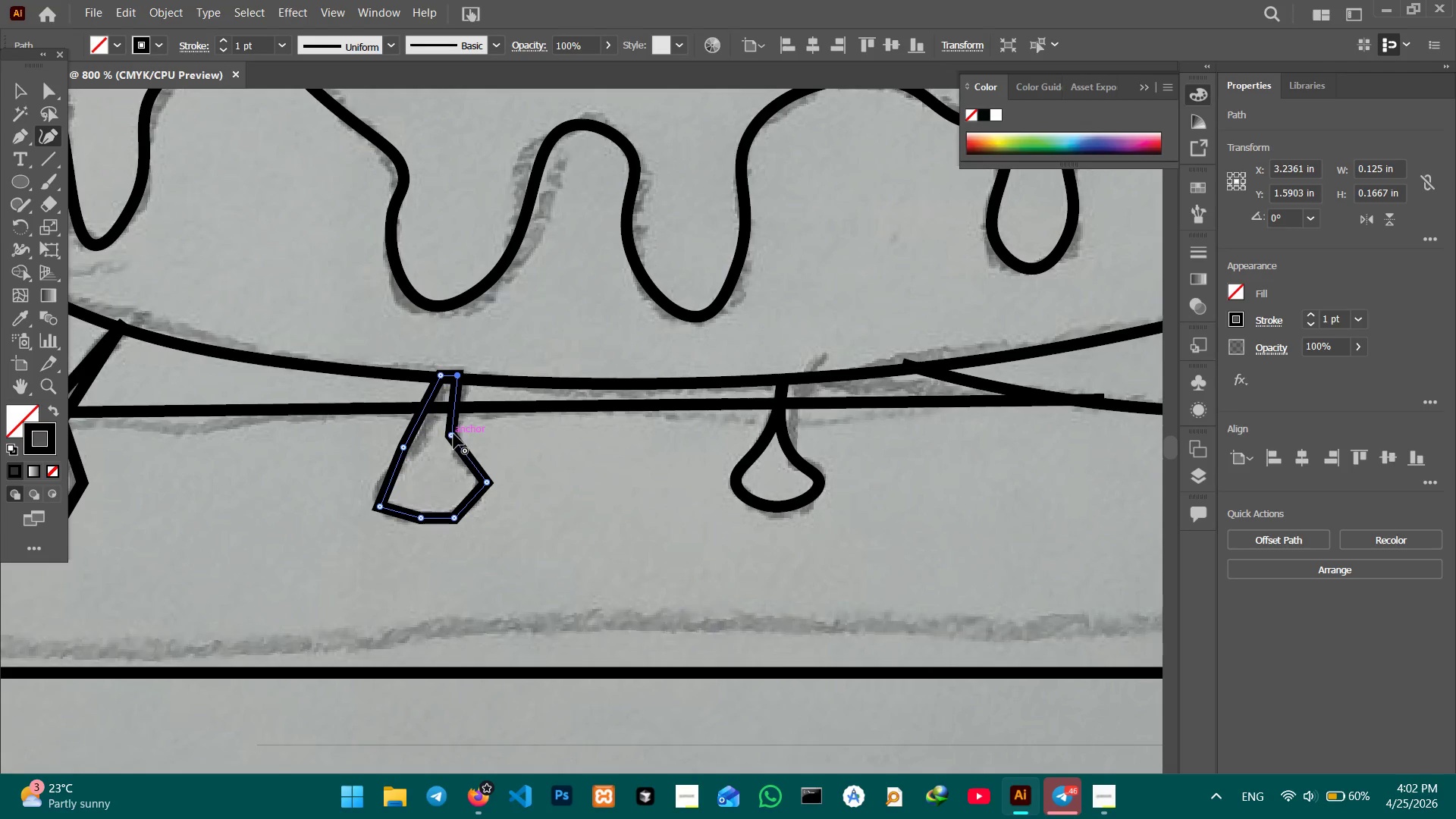 
double_click([453, 434])
 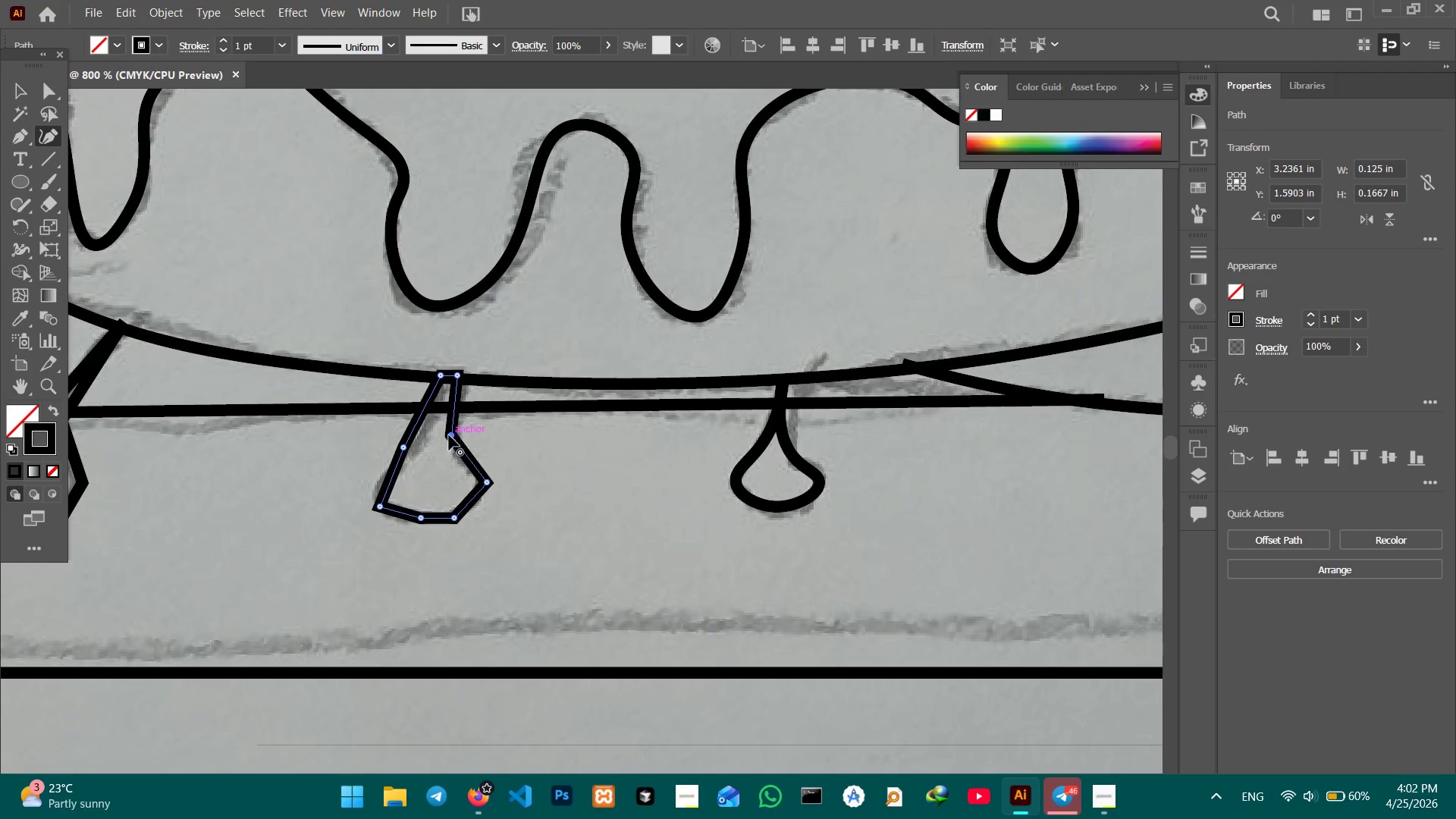 
key(Backspace)
 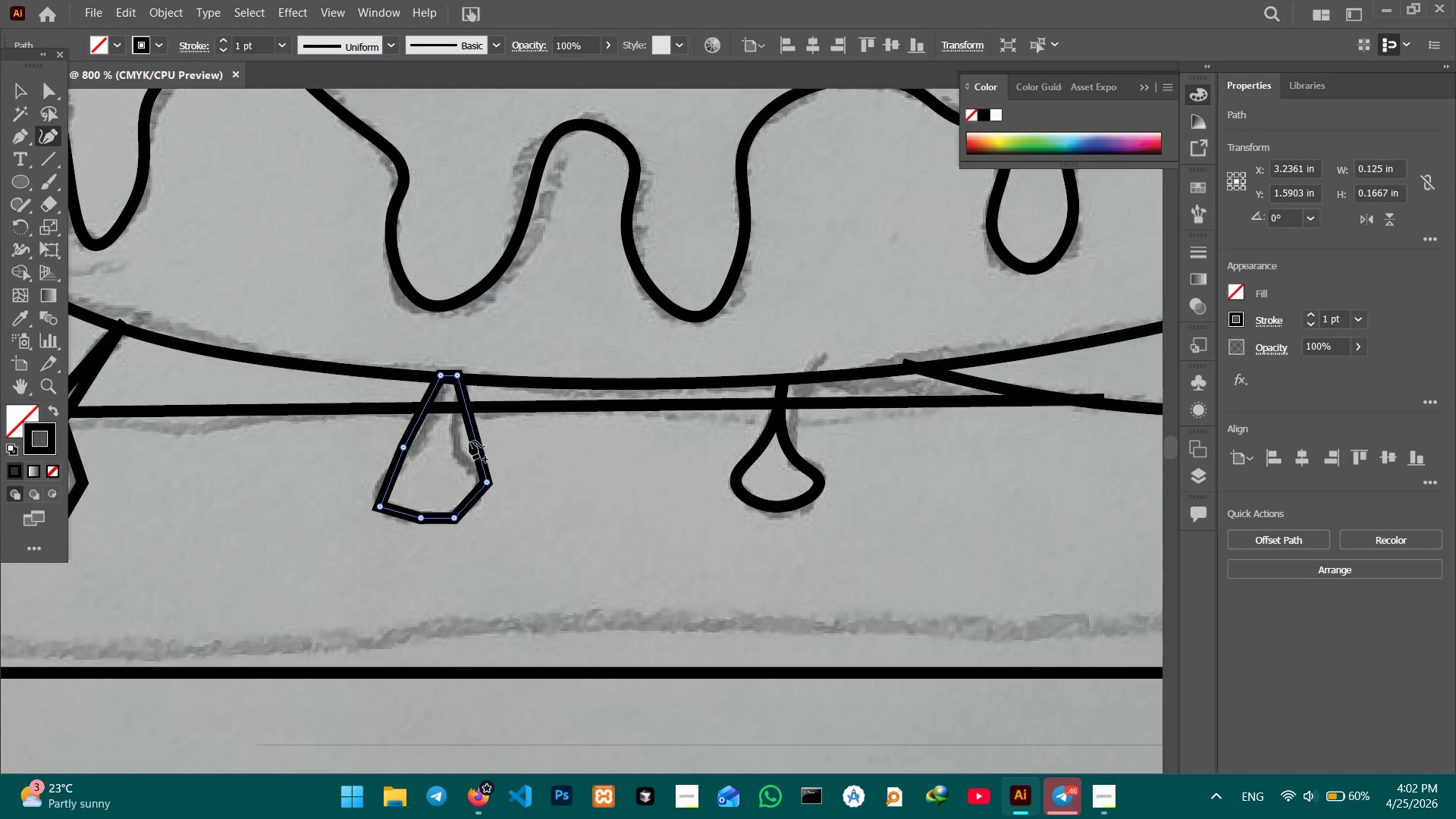 
left_click_drag(start_coordinate=[469, 440], to_coordinate=[456, 446])
 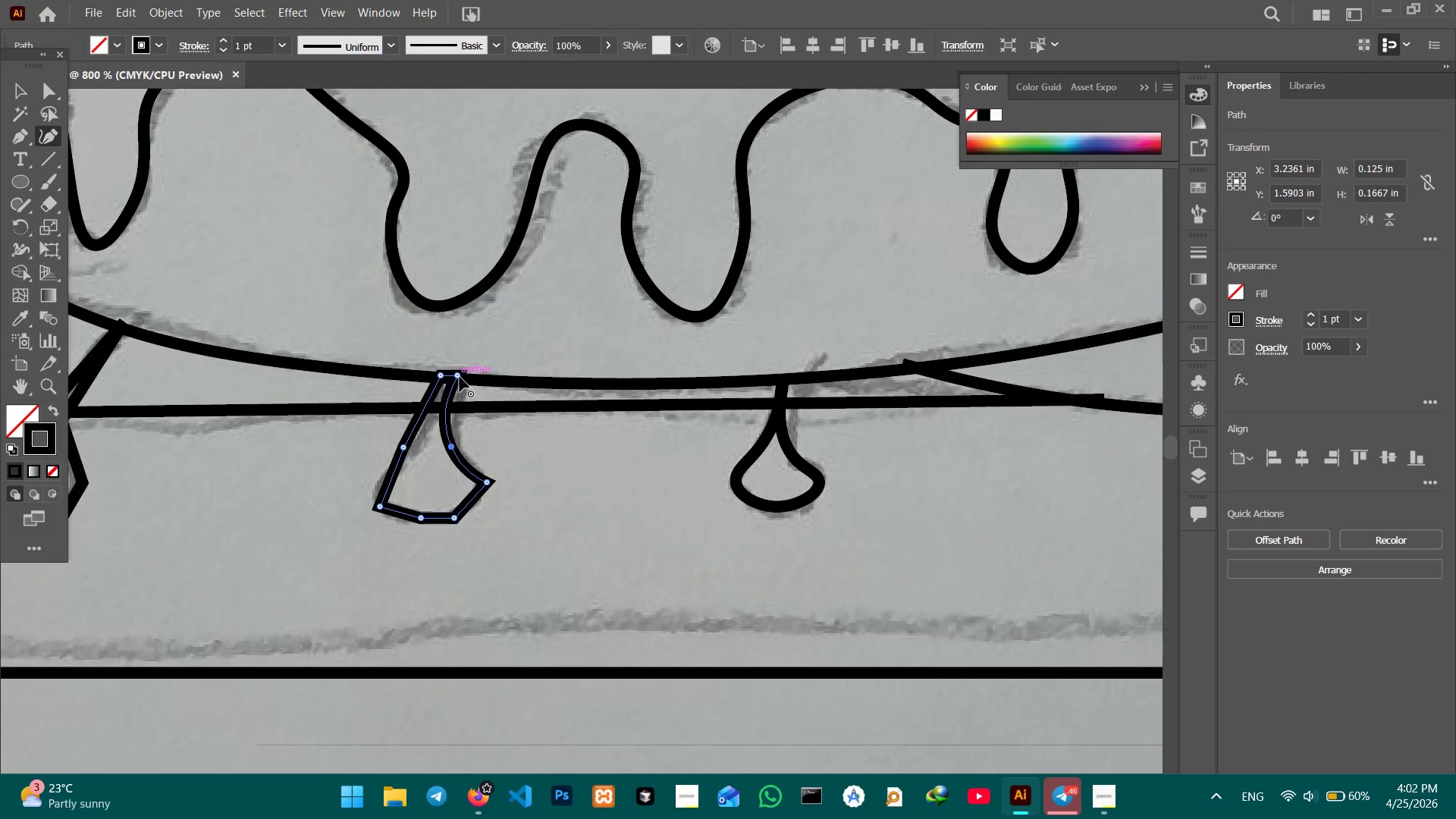 
left_click([460, 377])
 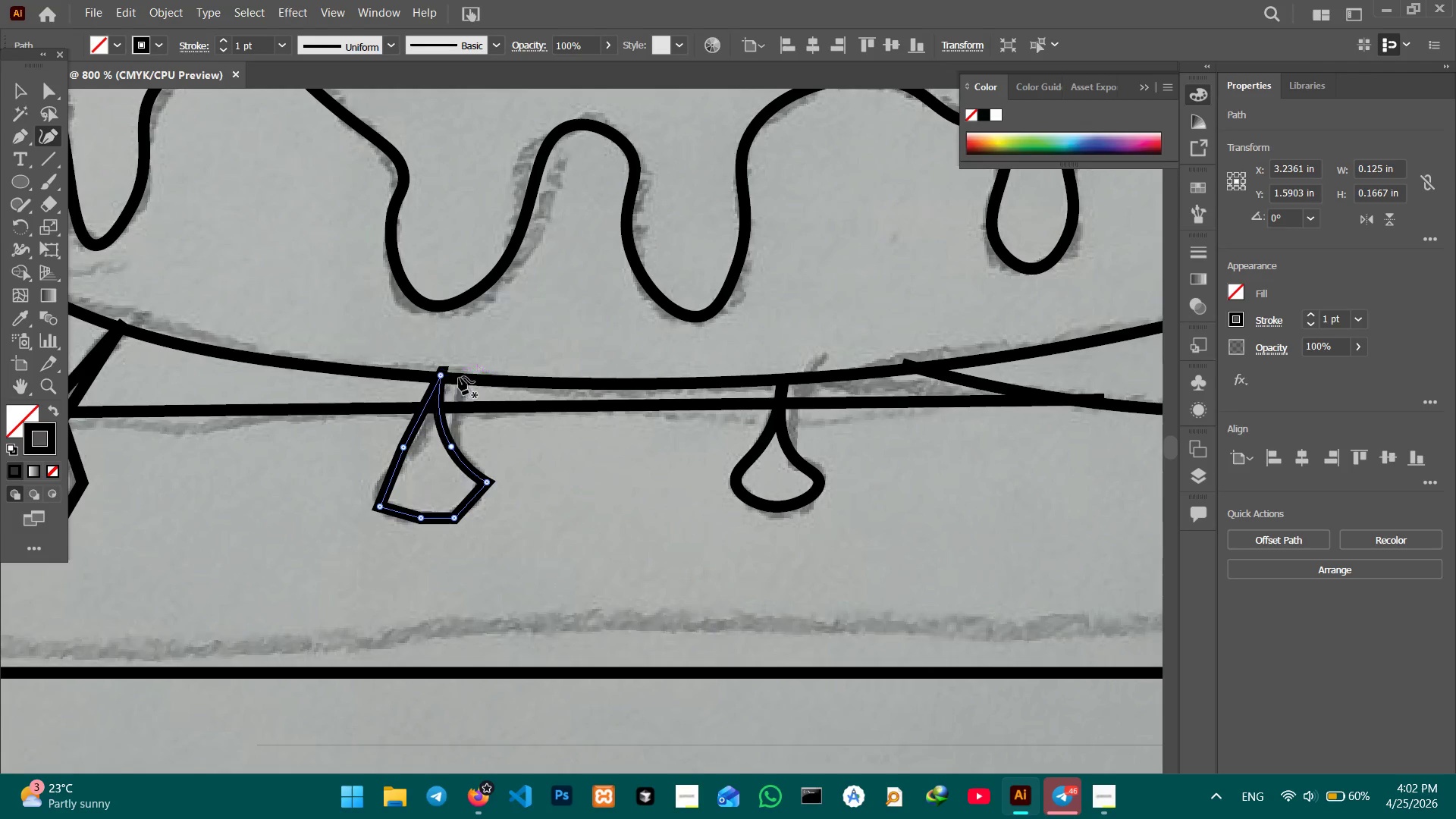 
key(Backspace)
 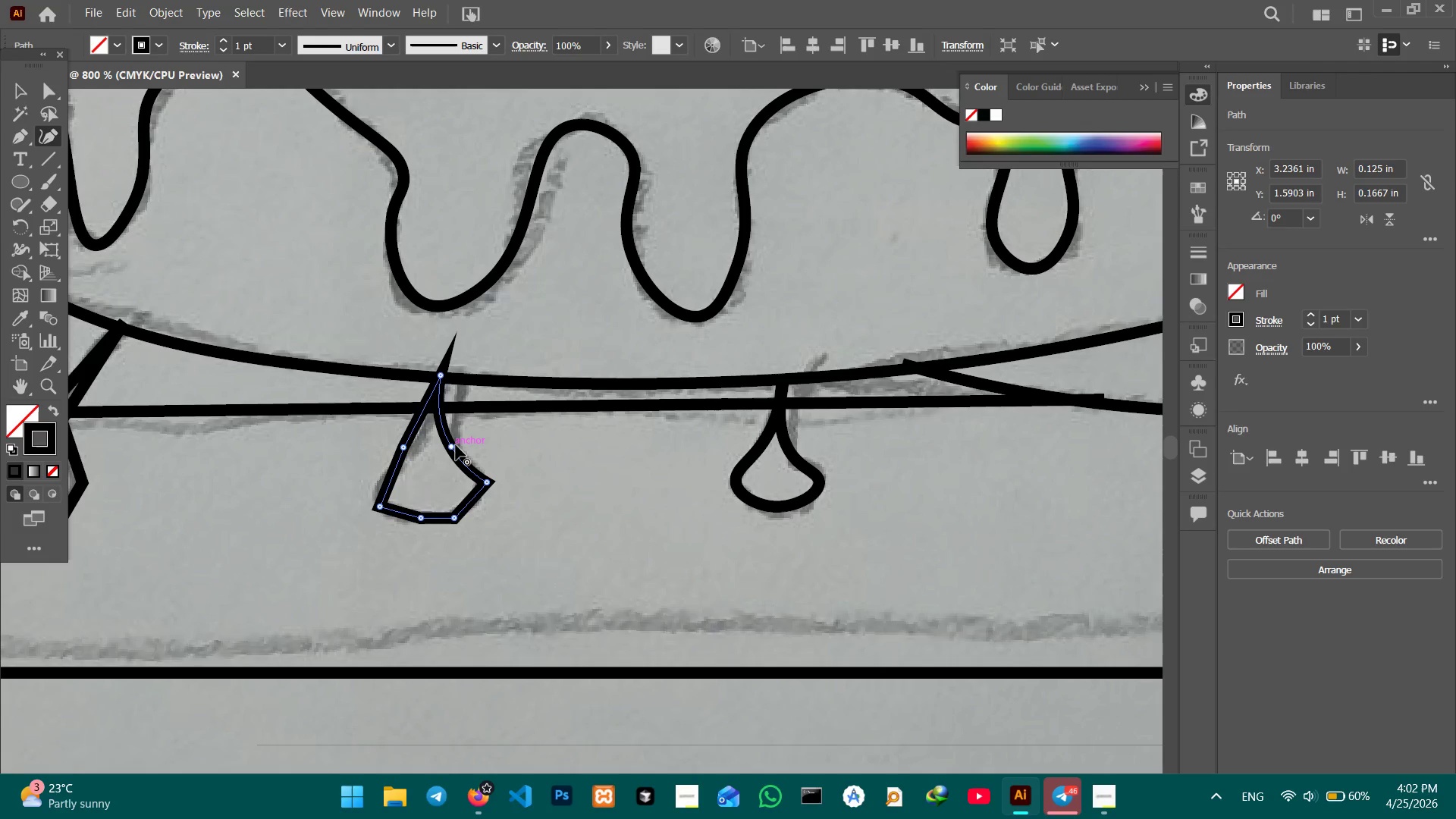 
left_click_drag(start_coordinate=[456, 445], to_coordinate=[461, 445])
 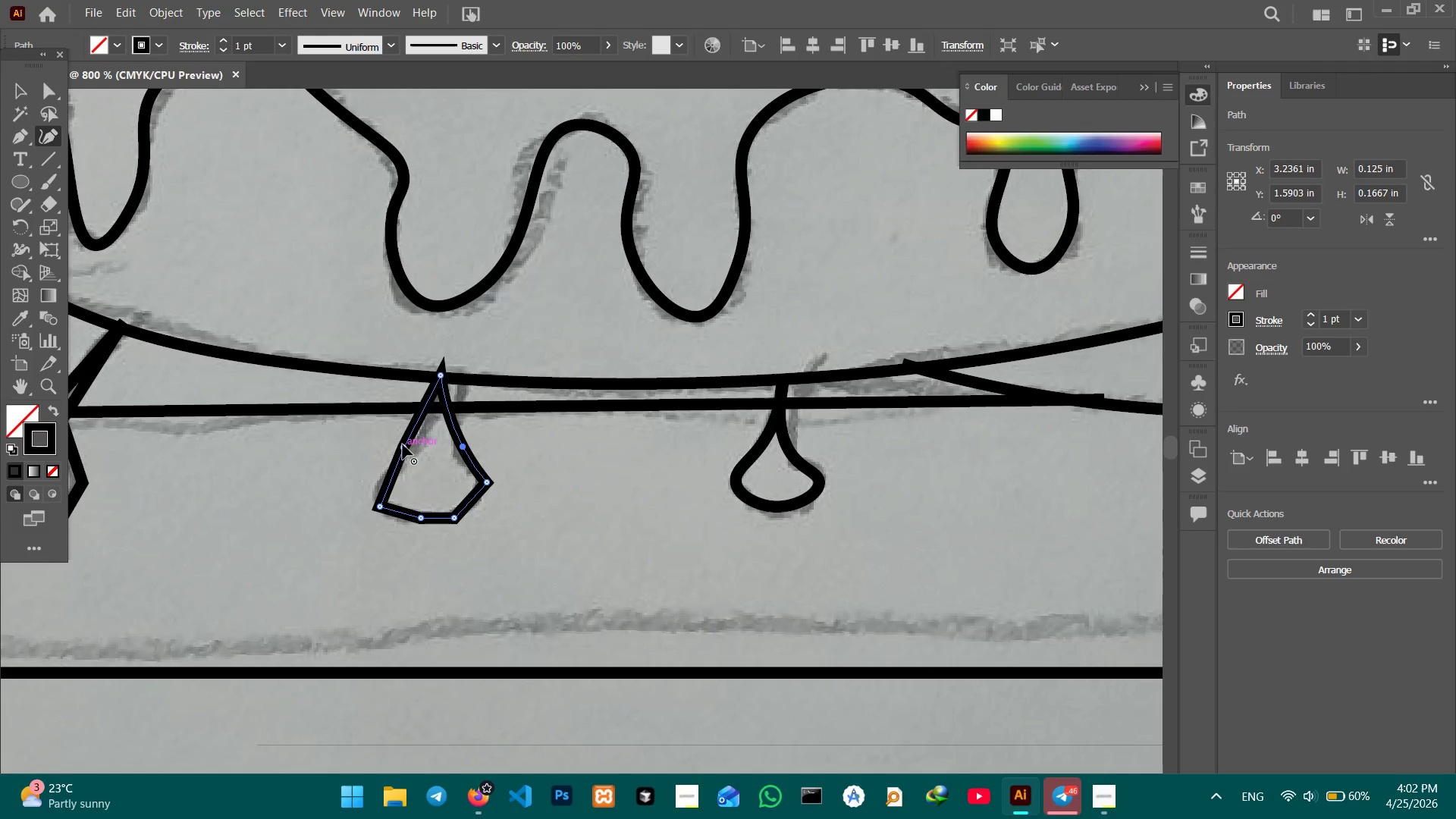 
left_click([403, 444])
 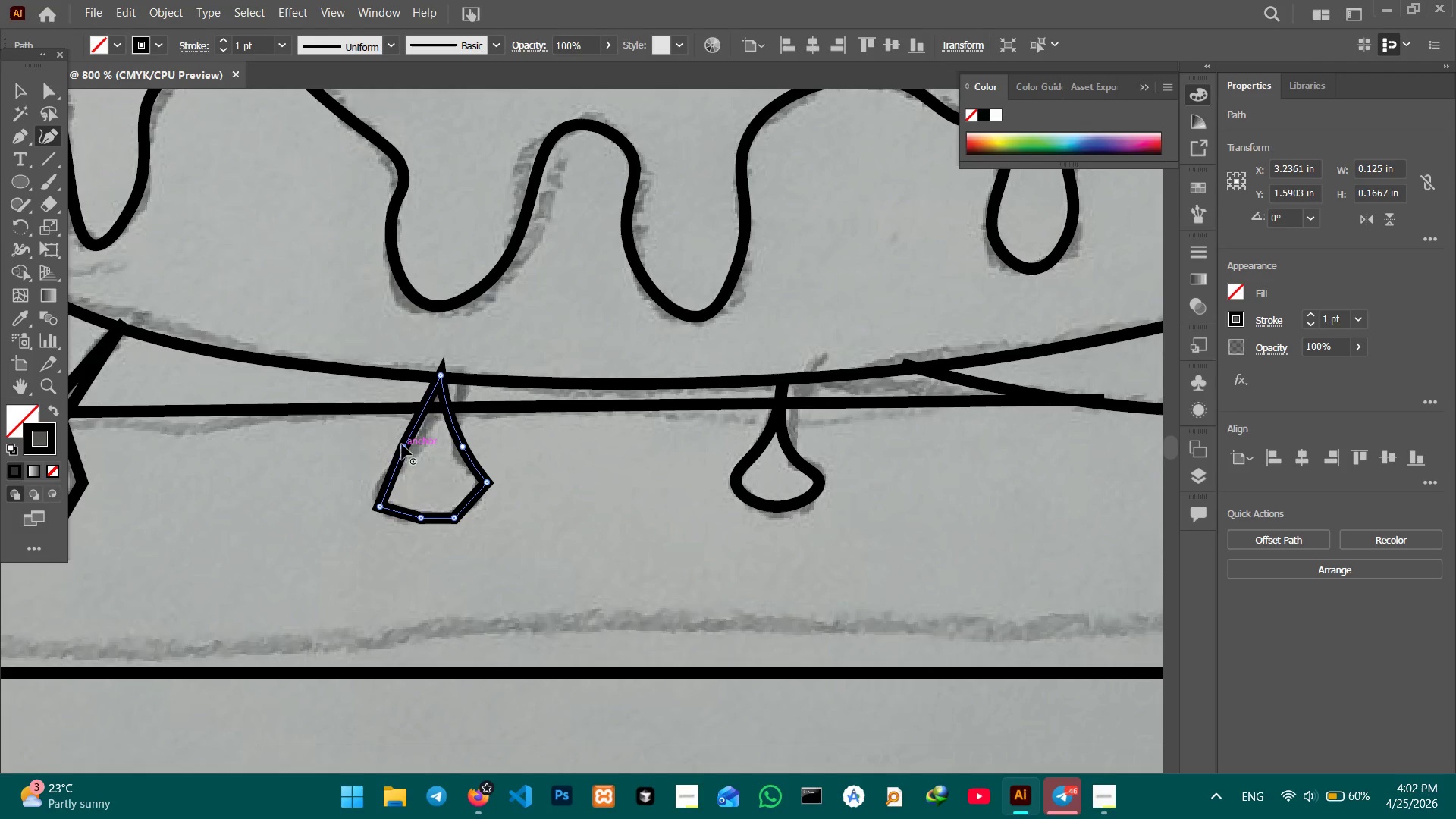 
key(Backspace)
 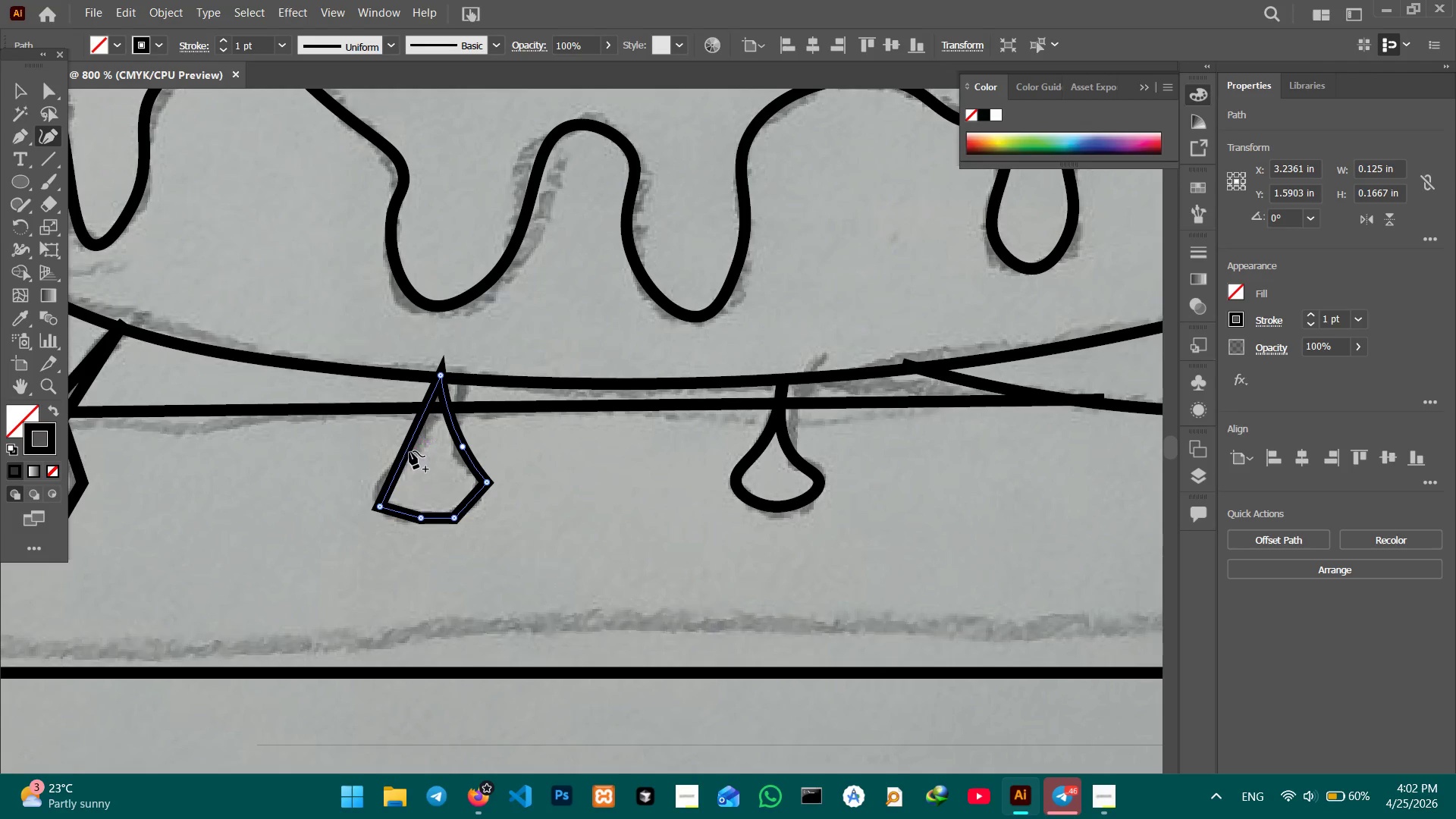 
left_click_drag(start_coordinate=[410, 451], to_coordinate=[392, 451])
 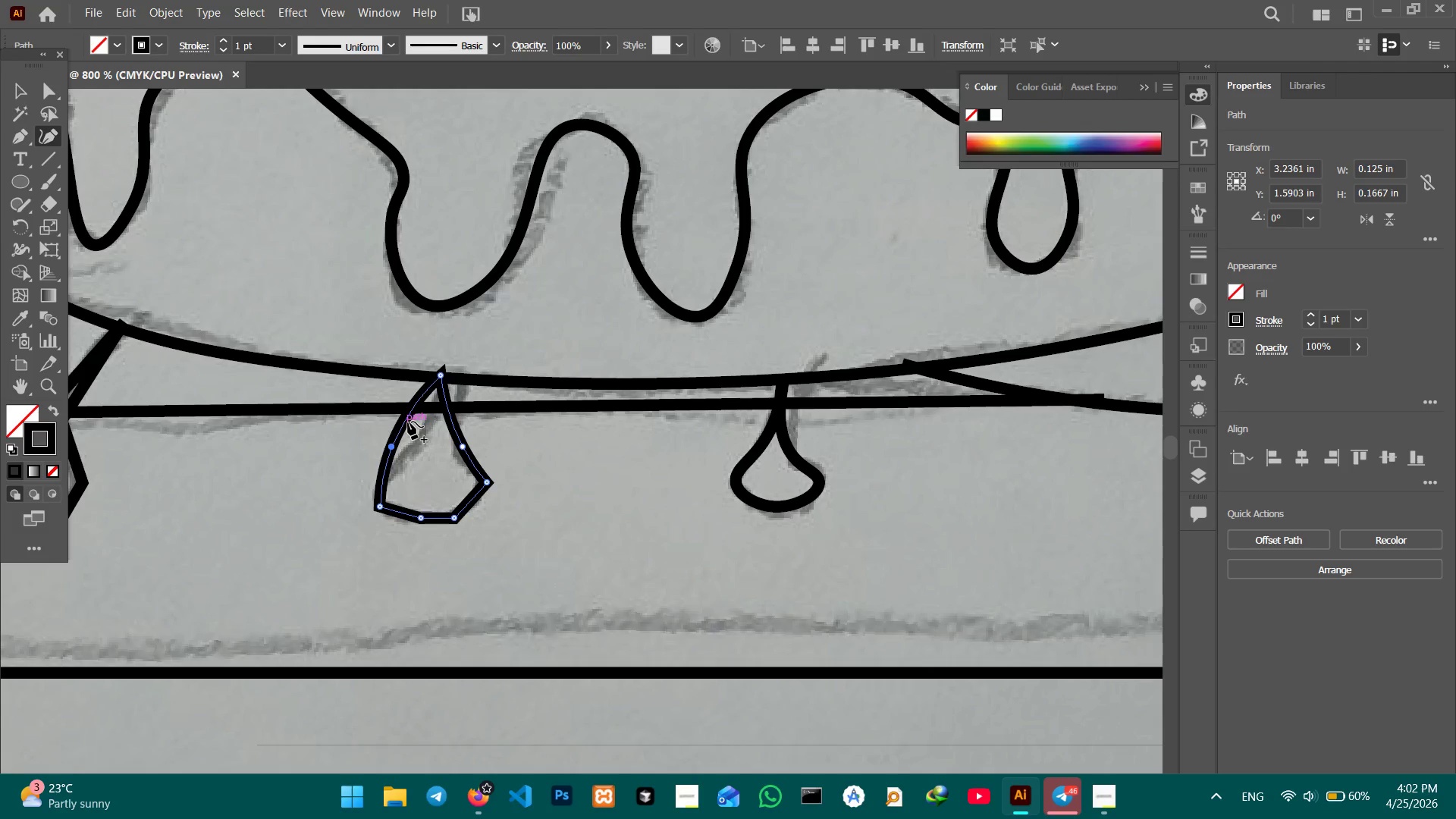 
left_click_drag(start_coordinate=[407, 422], to_coordinate=[417, 433])
 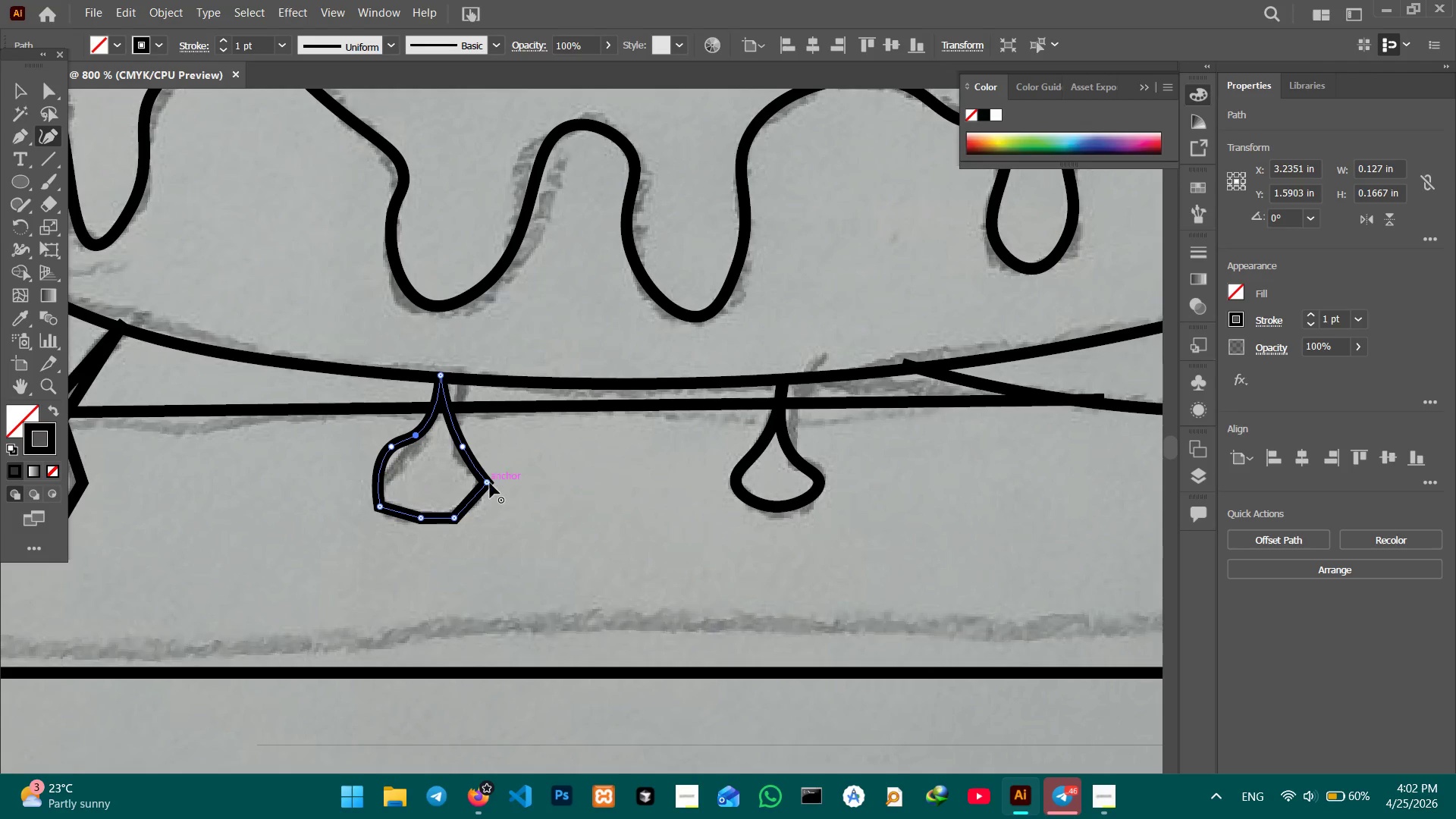 
left_click([488, 480])
 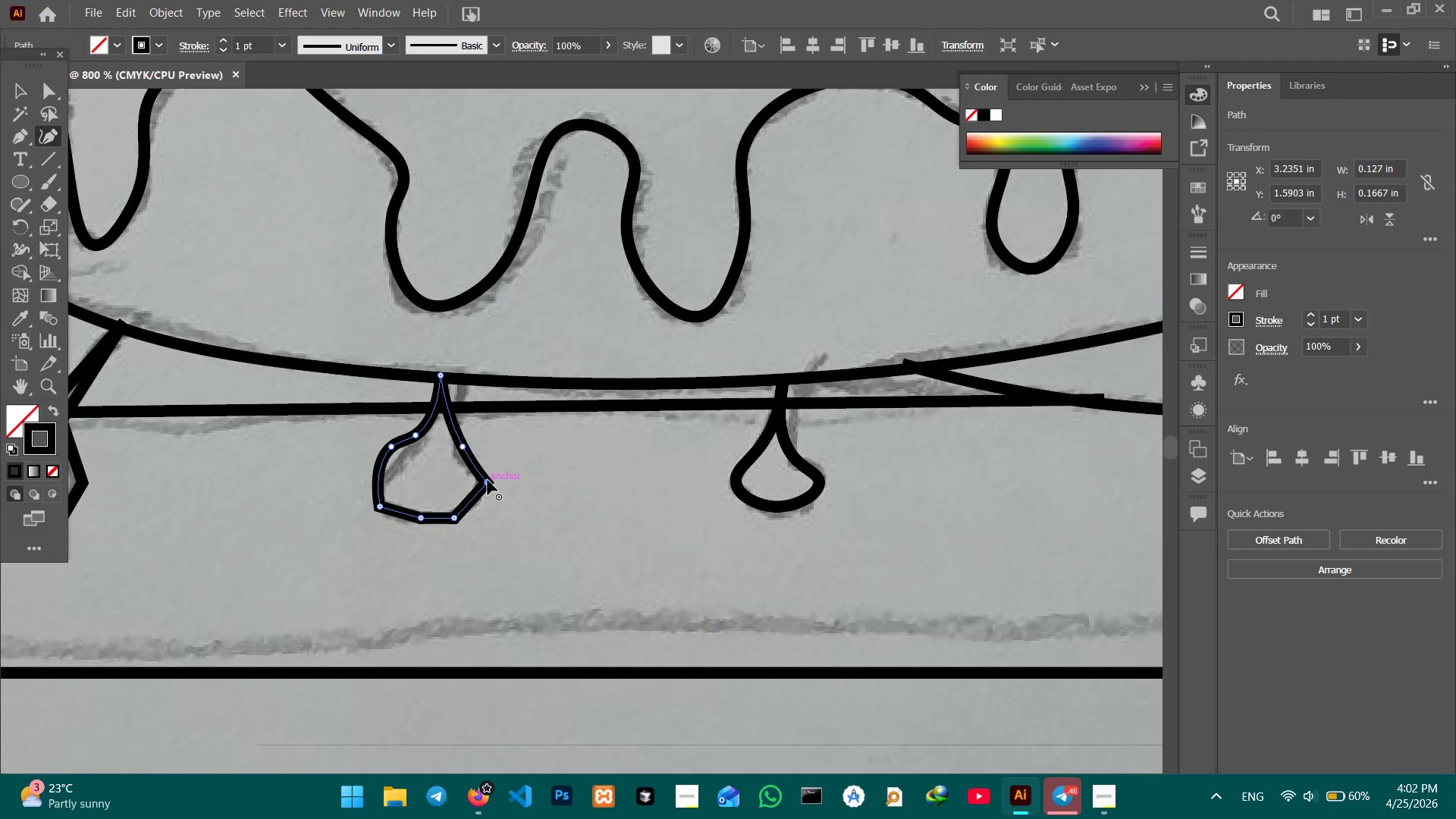 
key(Backspace)
 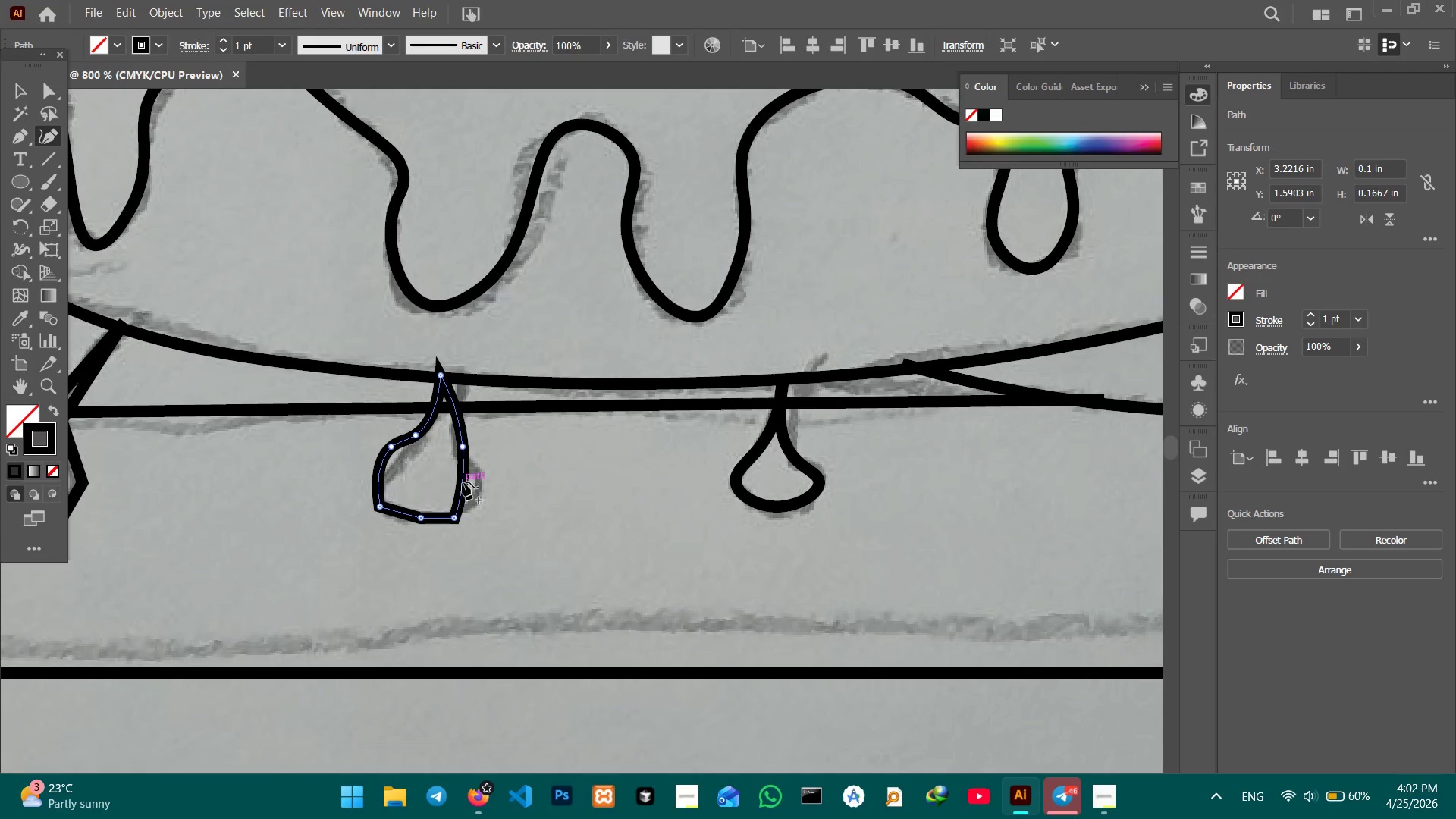 
left_click_drag(start_coordinate=[463, 482], to_coordinate=[478, 491])
 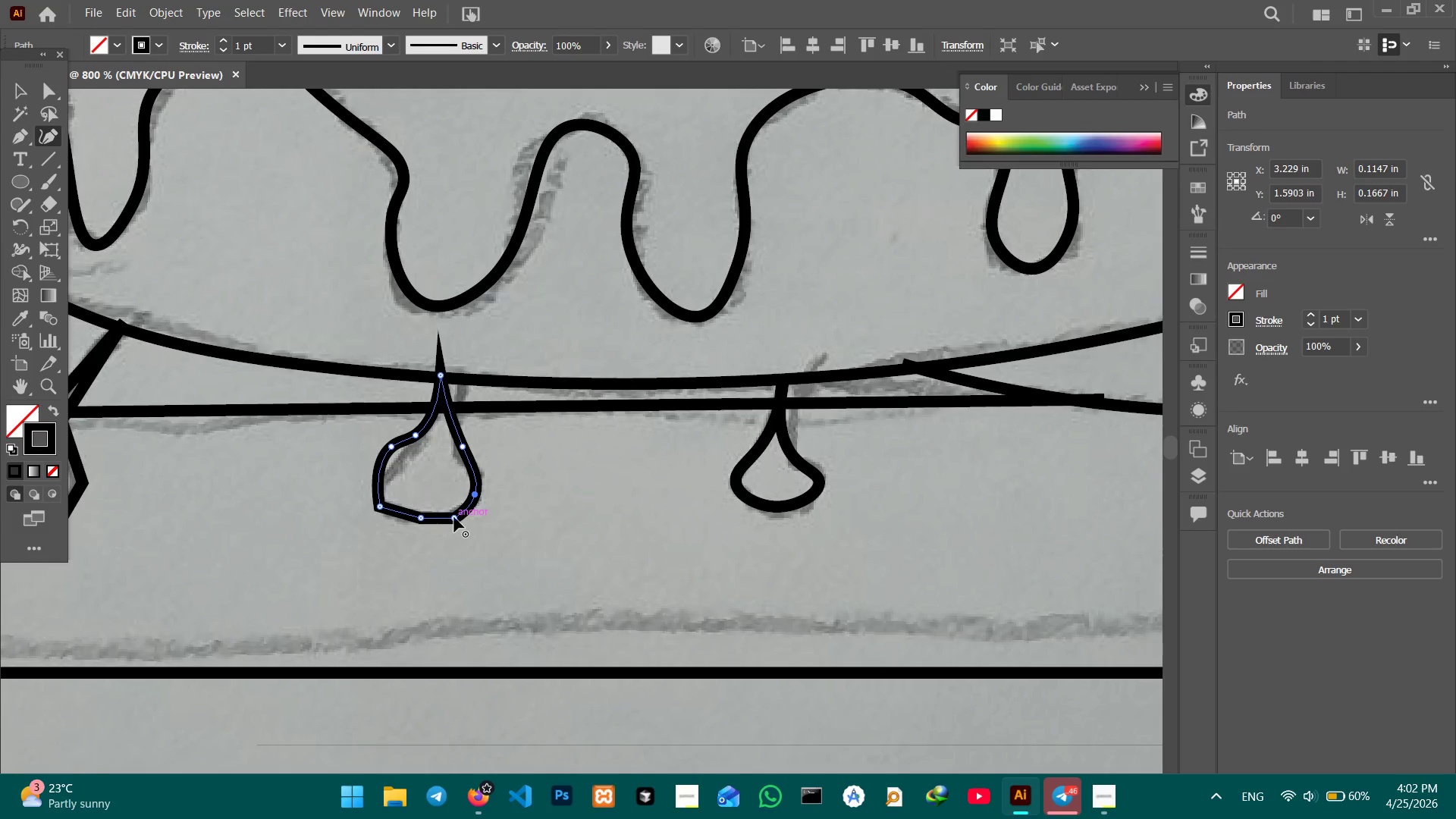 
key(Backspace)
 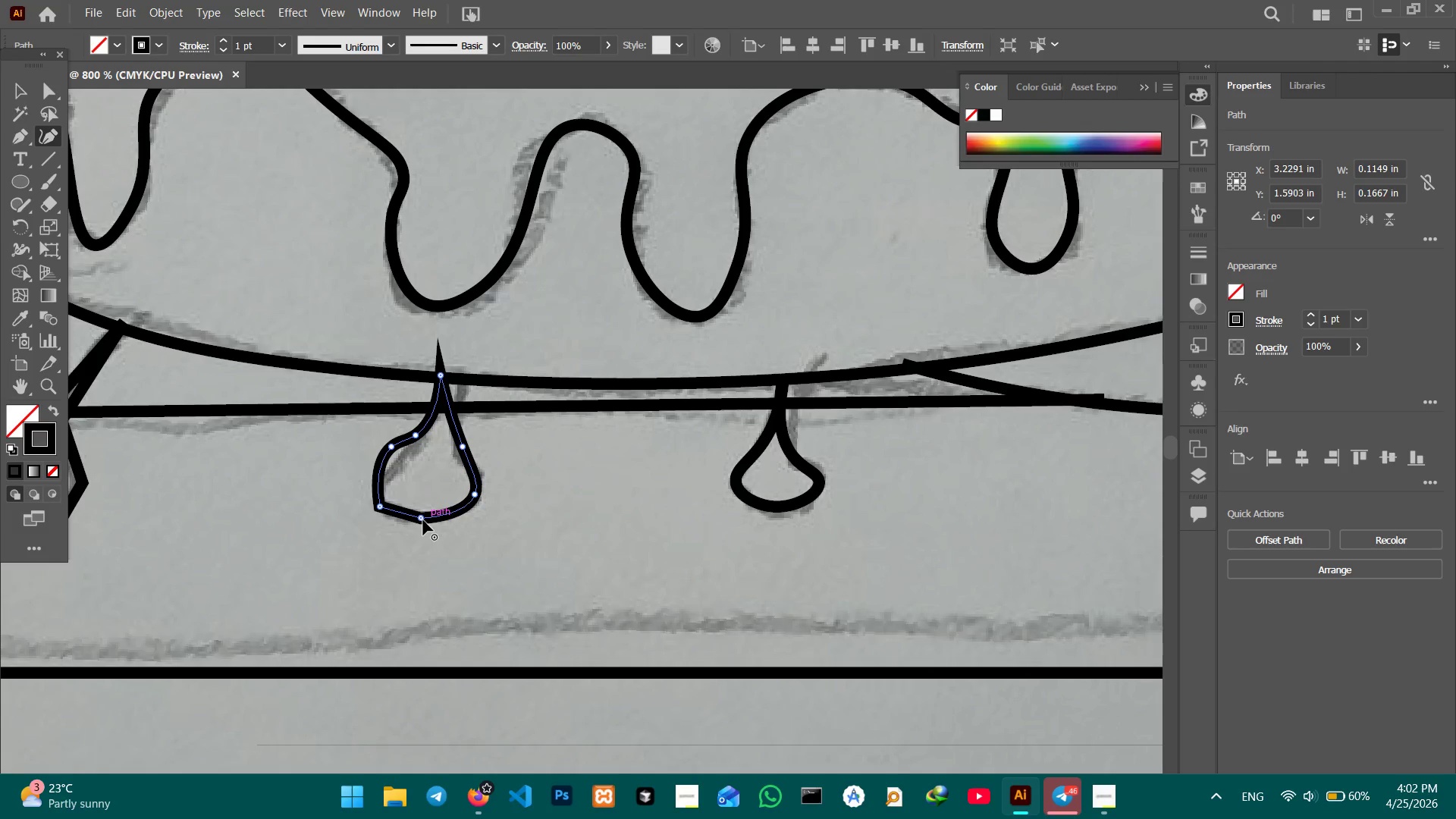 
left_click([423, 520])
 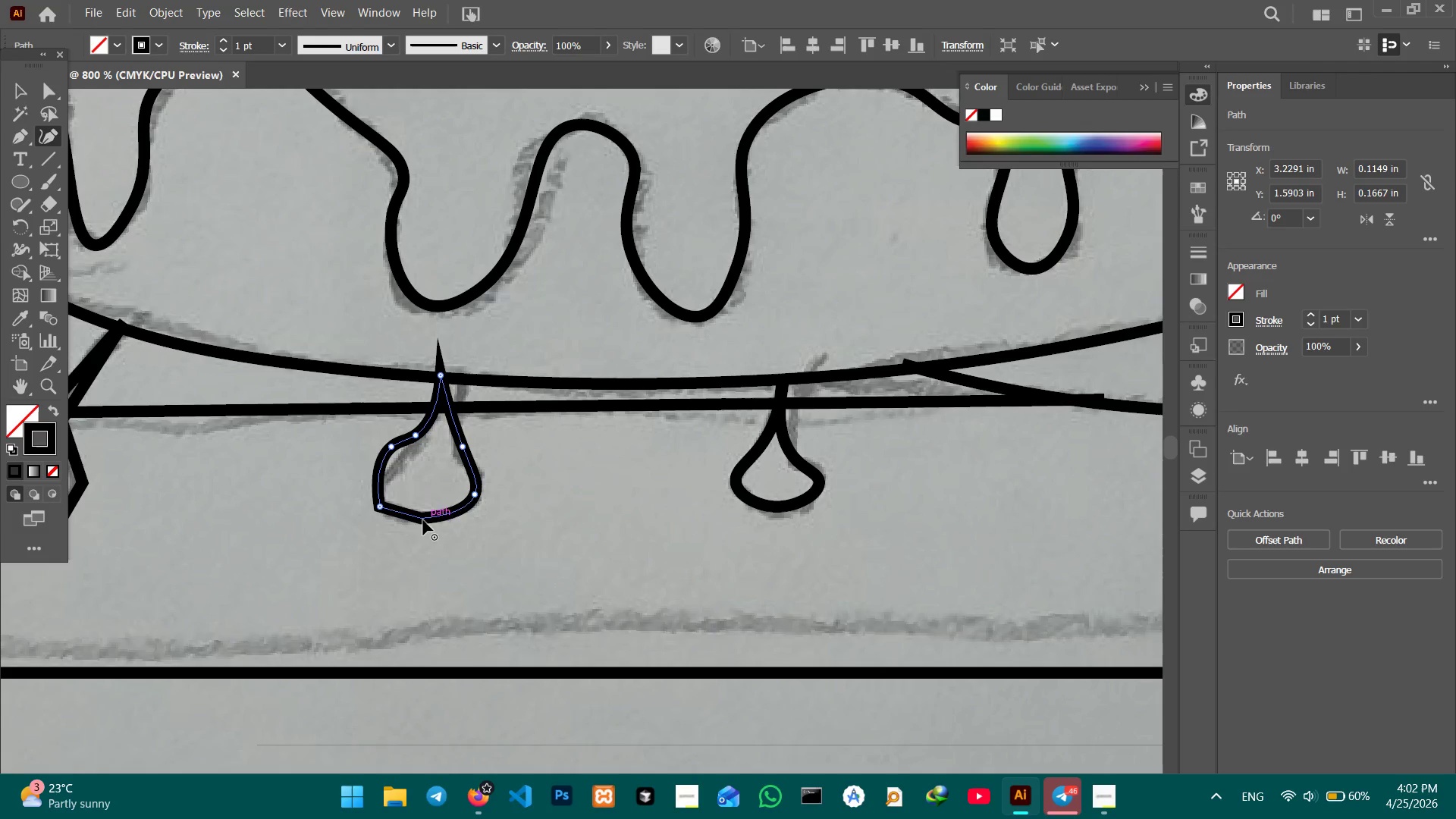 
key(Backspace)
 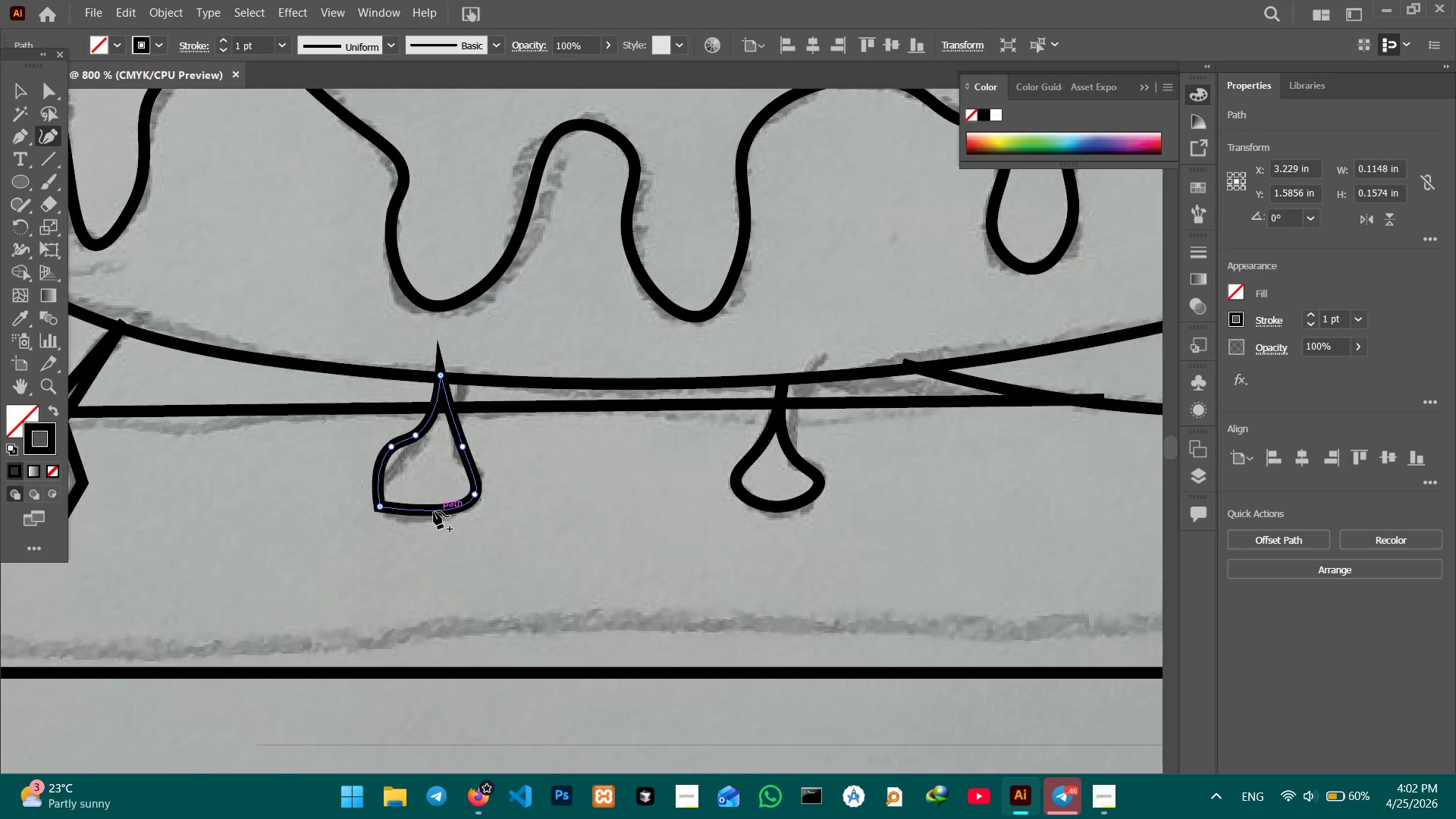 
left_click_drag(start_coordinate=[434, 511], to_coordinate=[435, 520])
 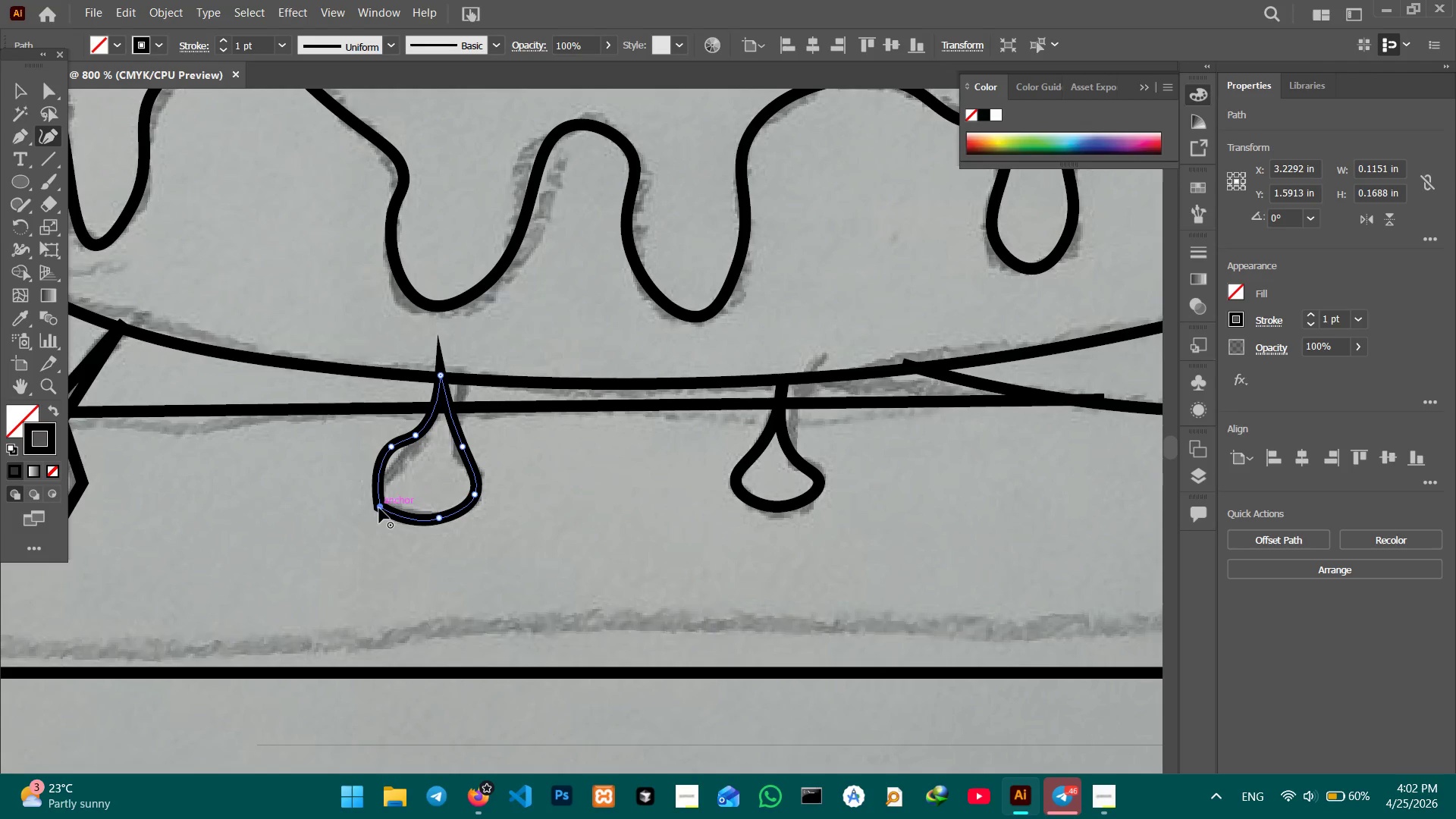 
key(Backspace)
 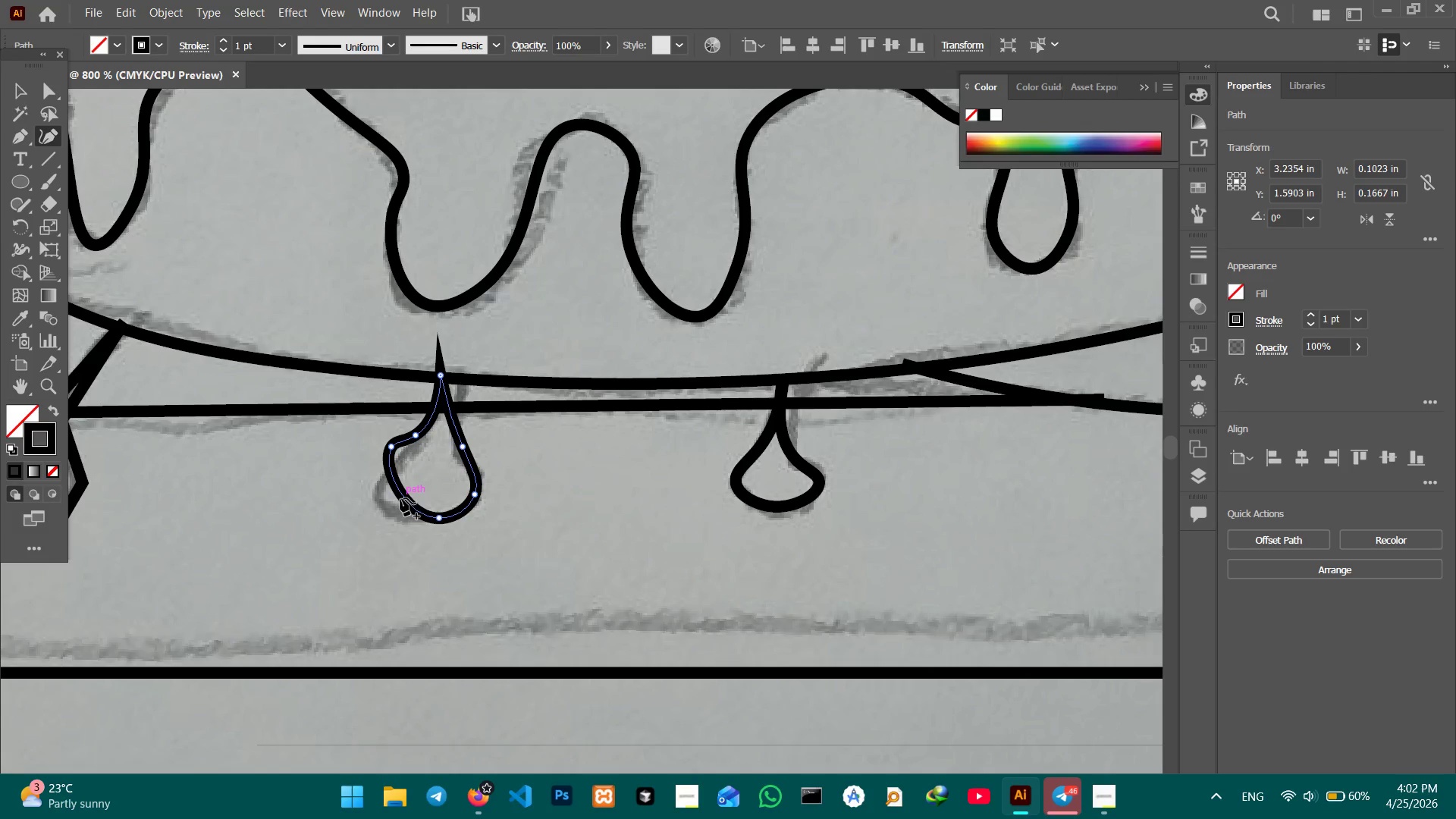 
left_click_drag(start_coordinate=[400, 498], to_coordinate=[383, 513])
 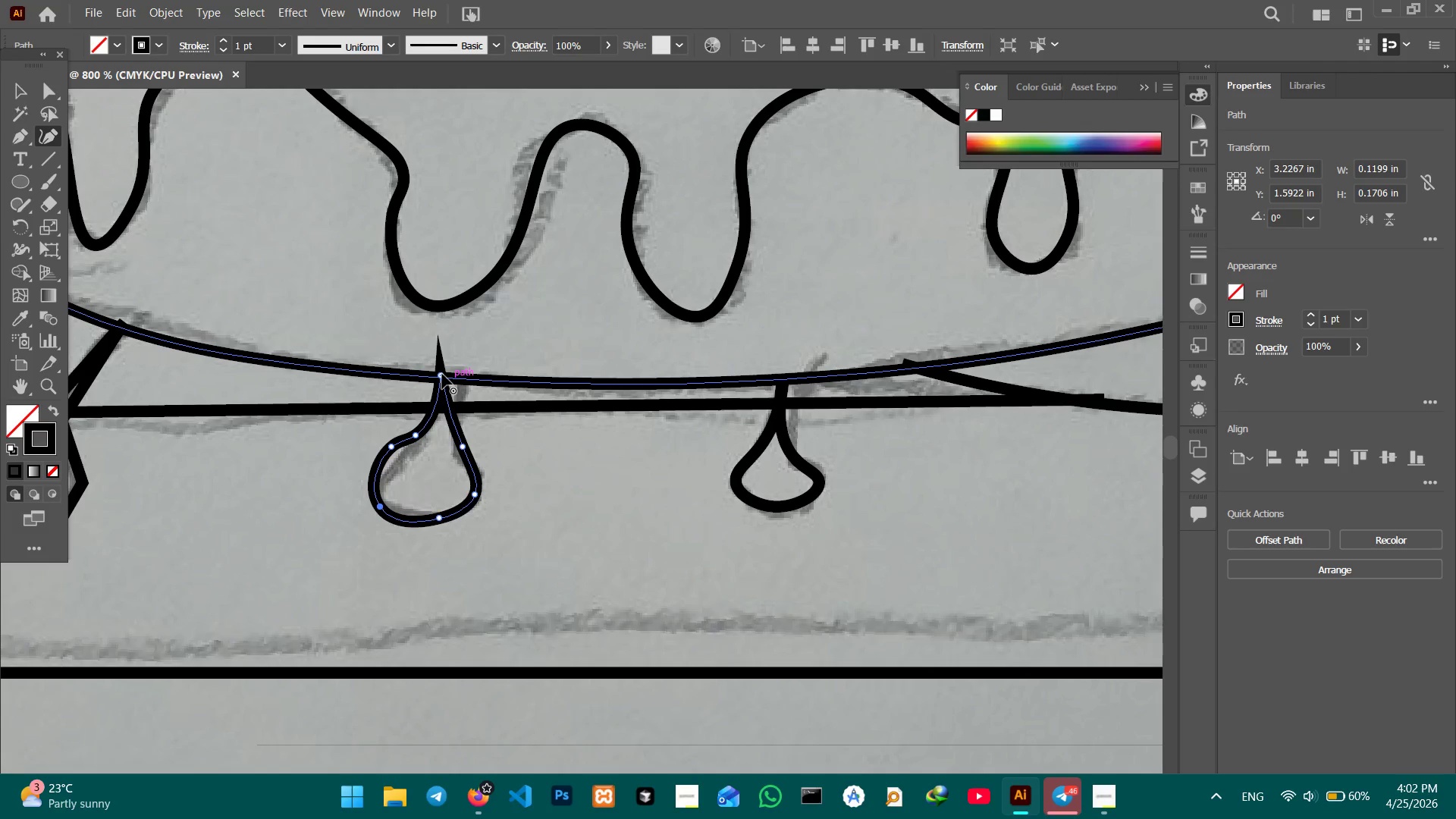 
left_click_drag(start_coordinate=[441, 375], to_coordinate=[441, 384])
 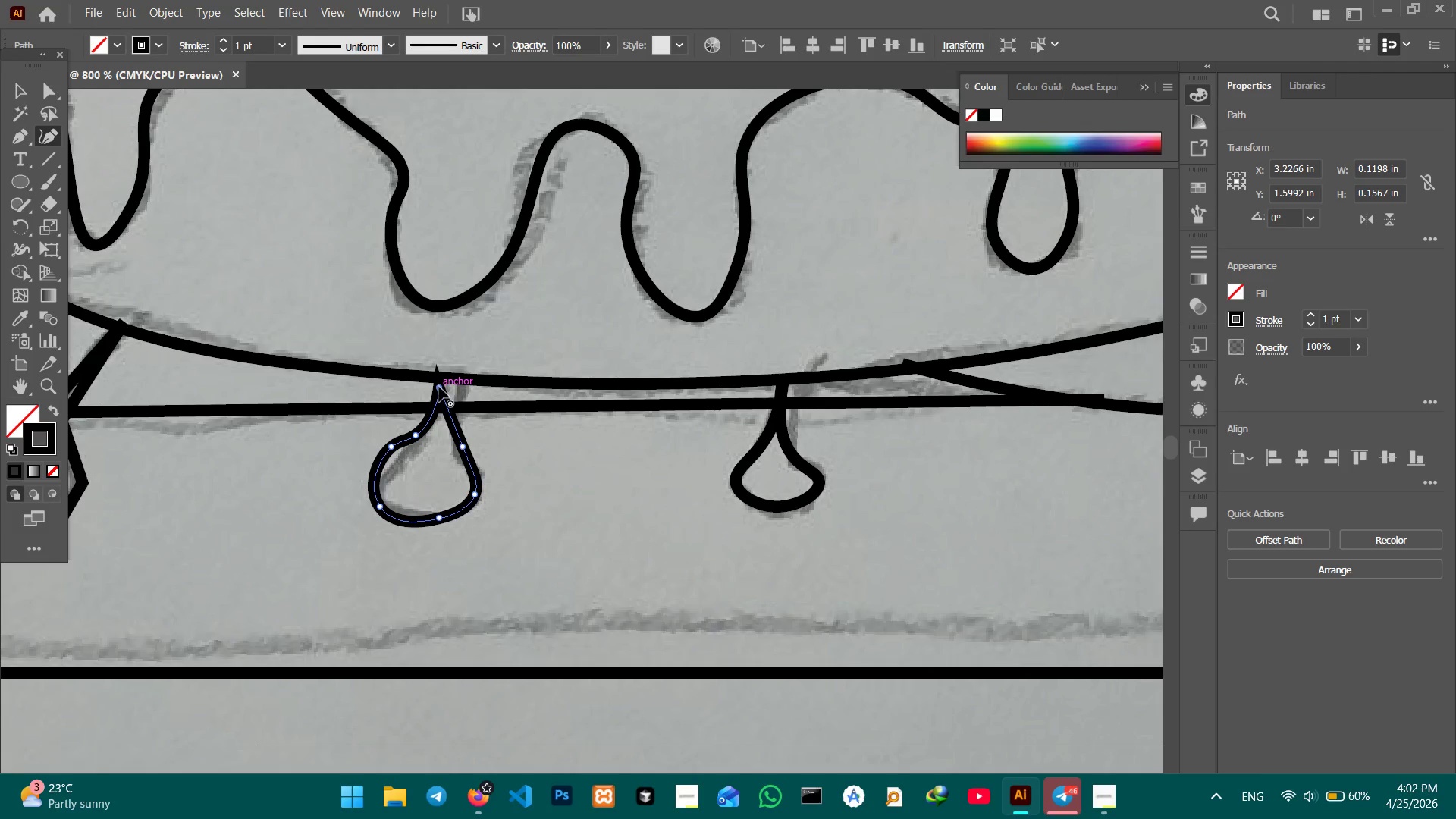 
left_click_drag(start_coordinate=[439, 387], to_coordinate=[460, 384])
 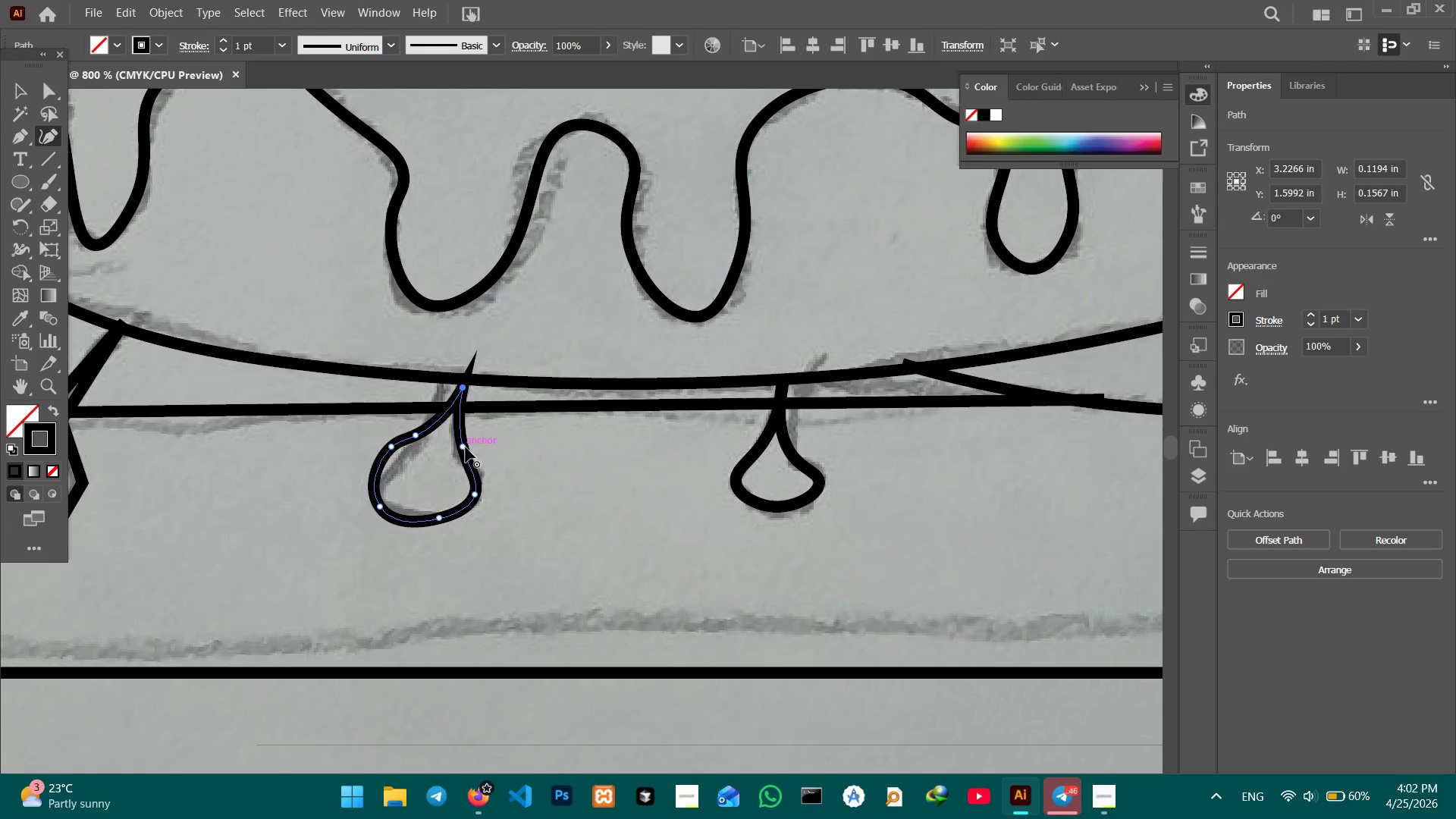 
left_click_drag(start_coordinate=[466, 447], to_coordinate=[473, 448])
 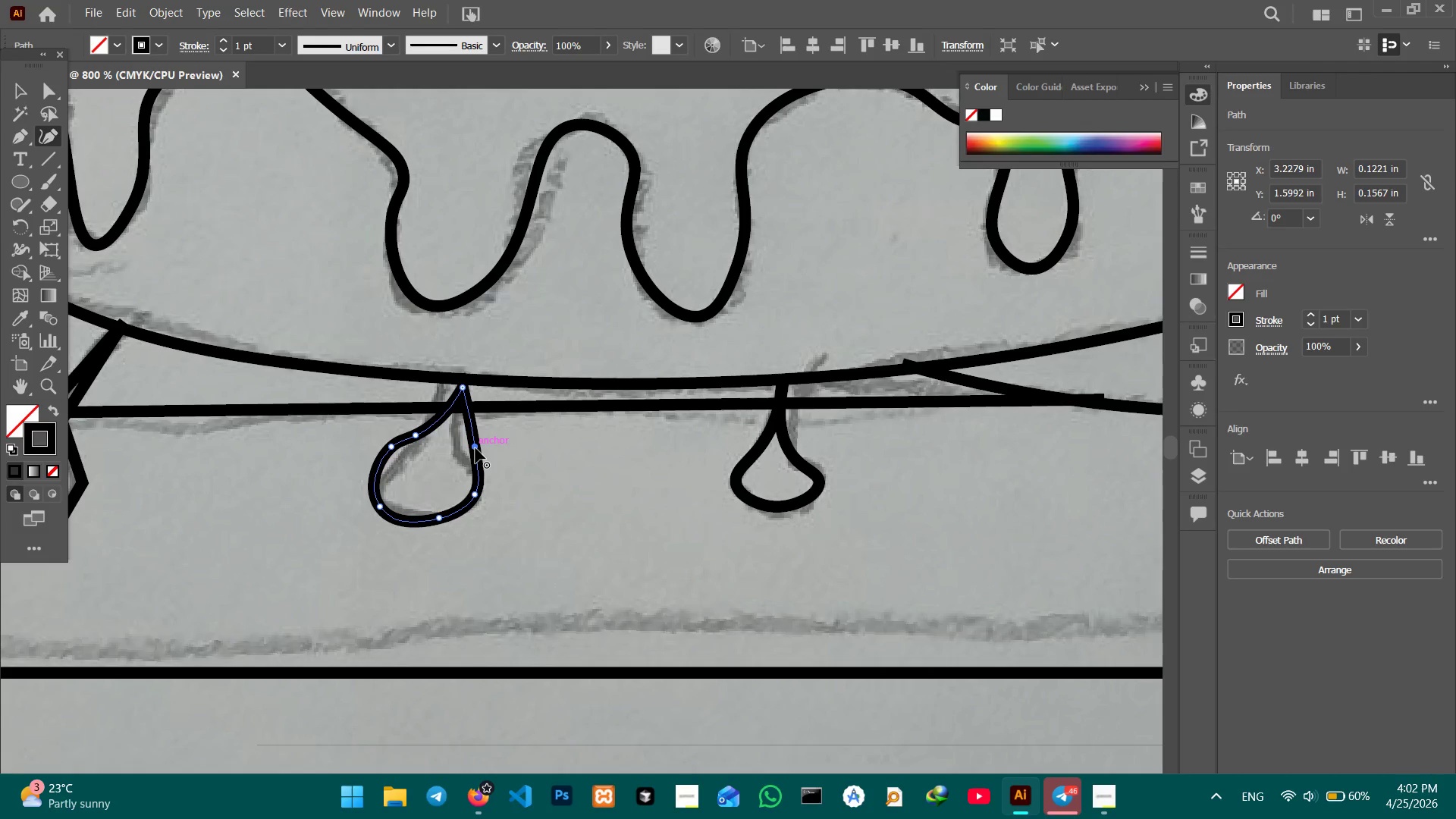 
left_click_drag(start_coordinate=[475, 448], to_coordinate=[469, 448])
 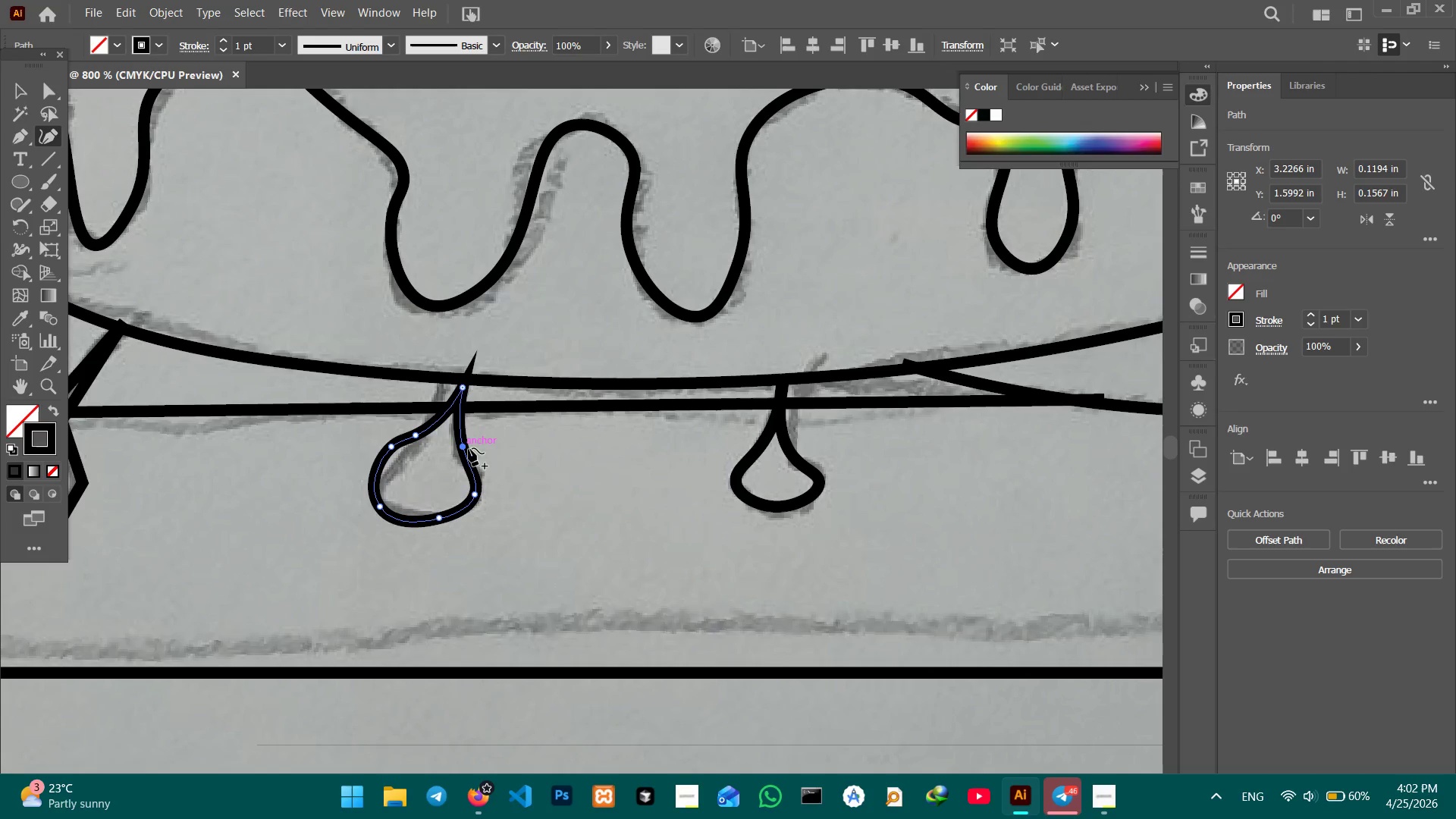 
left_click_drag(start_coordinate=[469, 448], to_coordinate=[473, 448])
 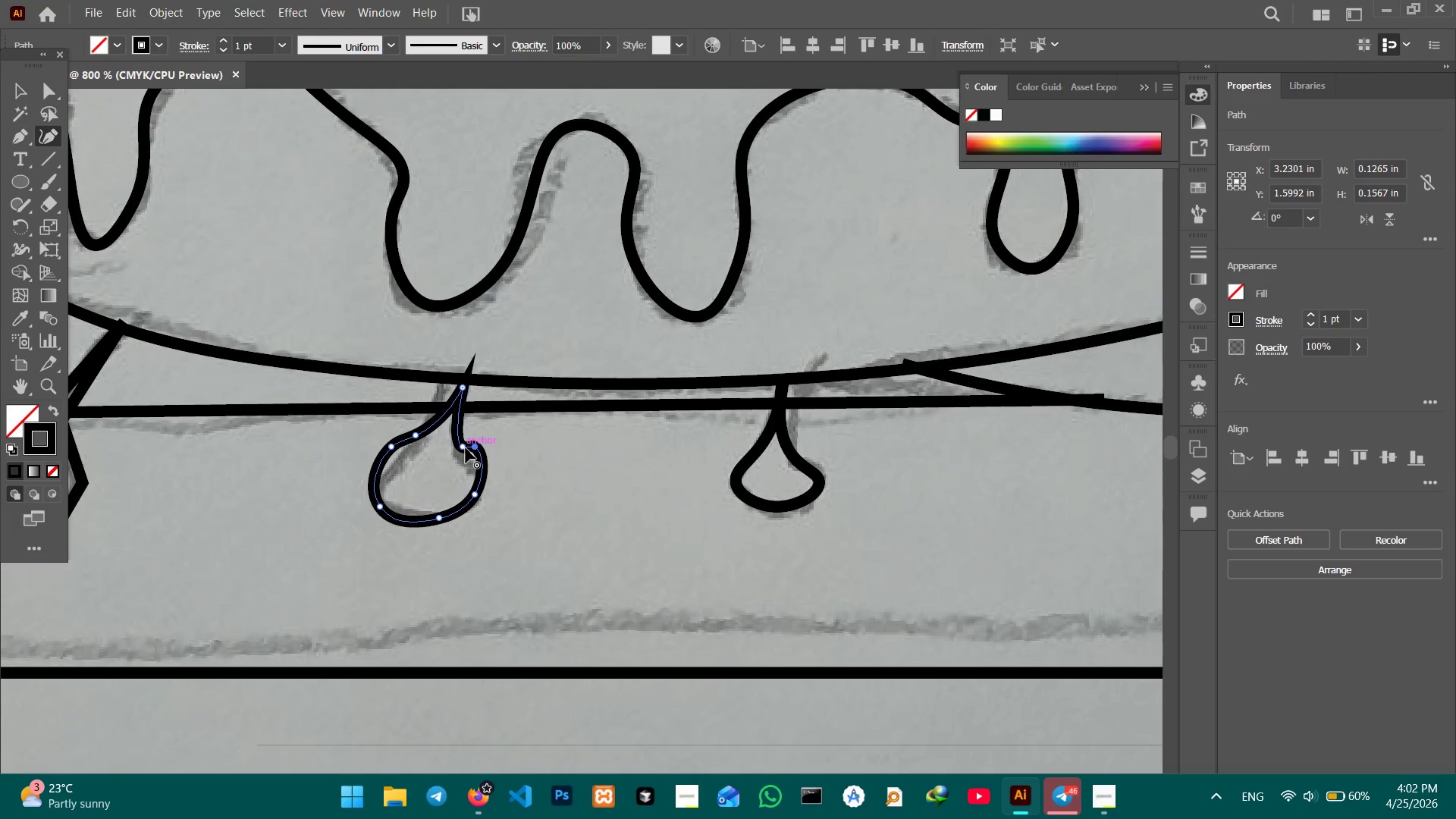 
left_click_drag(start_coordinate=[466, 448], to_coordinate=[466, 441])
 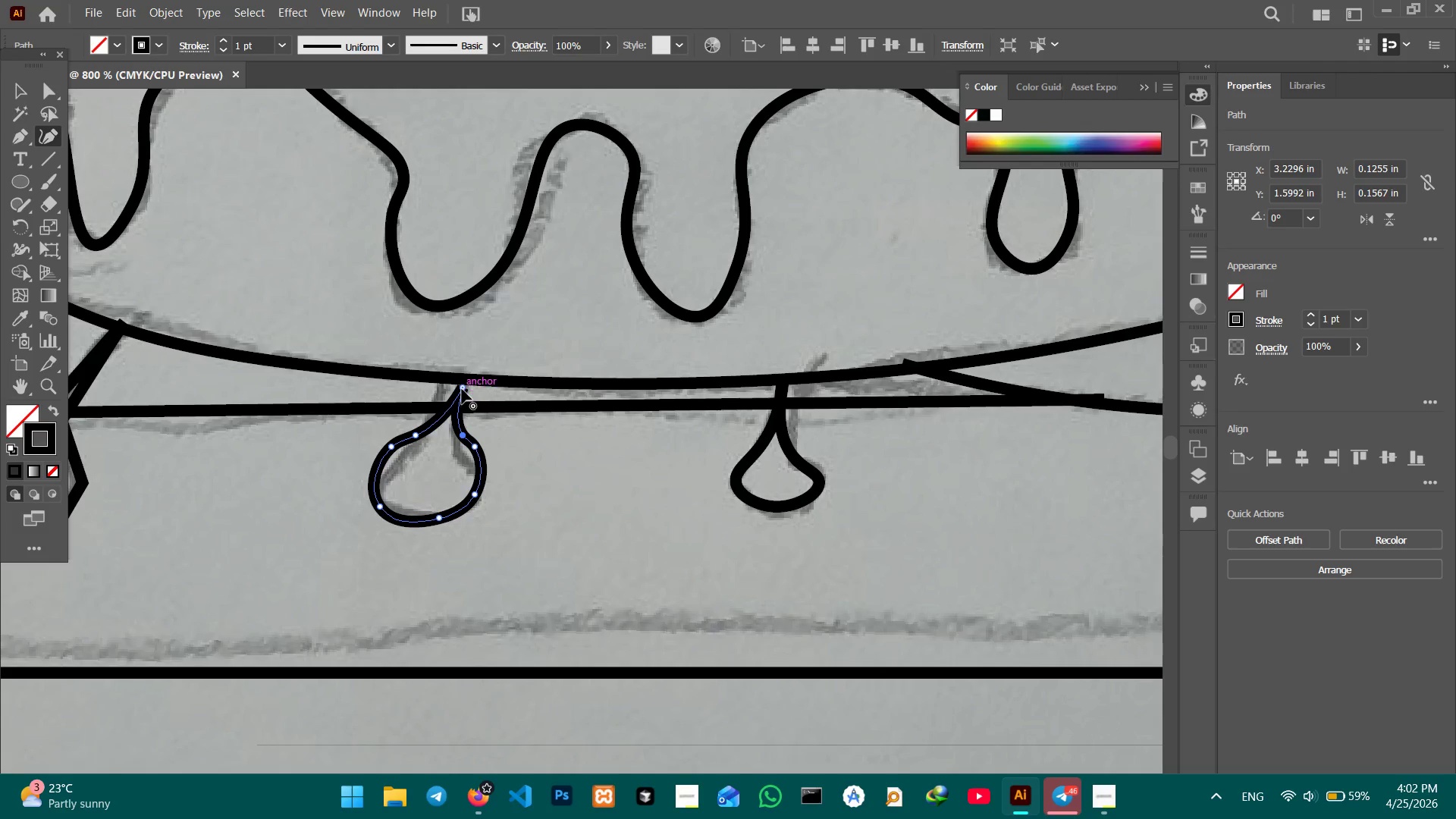 
left_click_drag(start_coordinate=[462, 389], to_coordinate=[466, 381])
 